 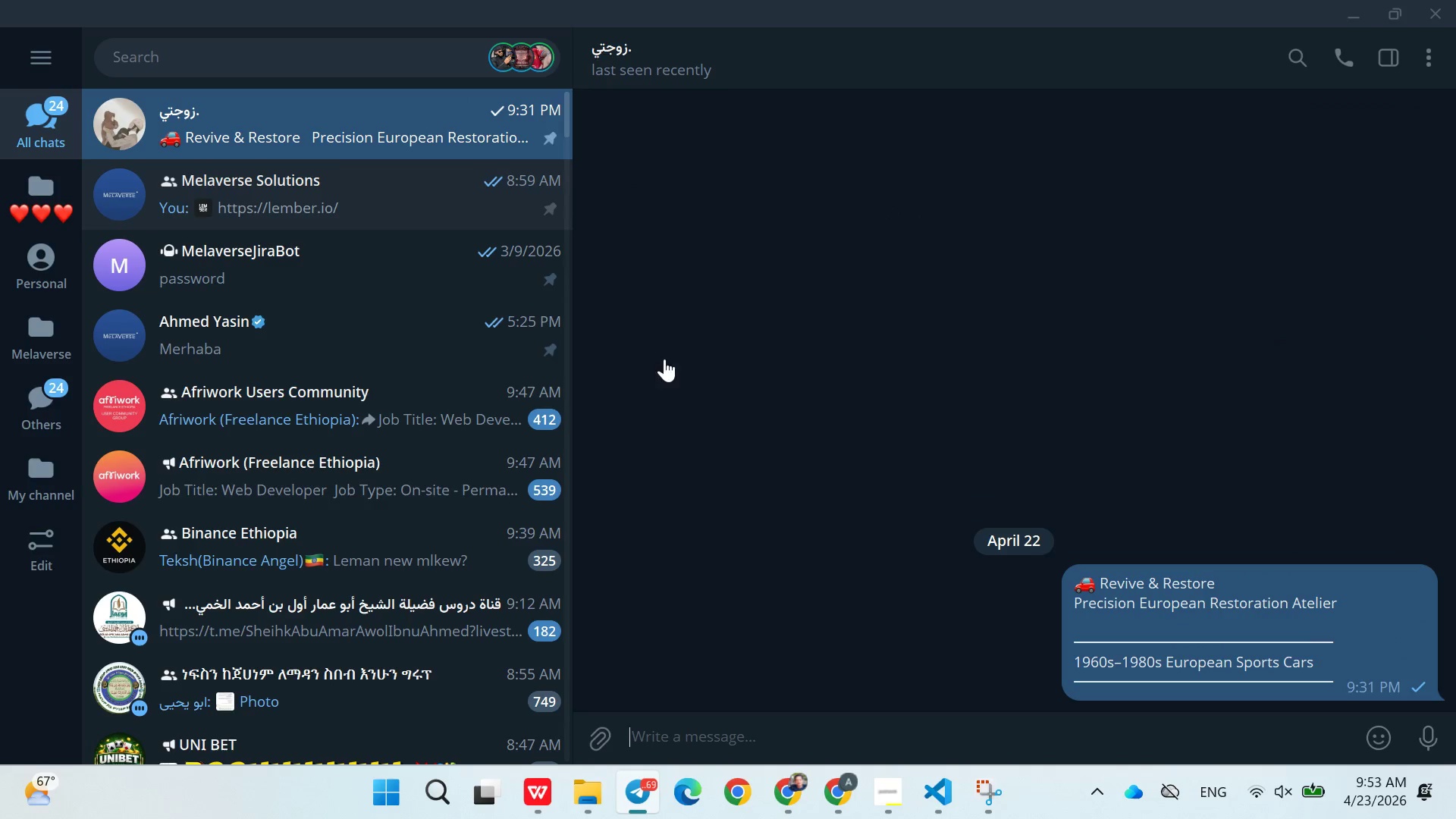 
key(Control+V)
 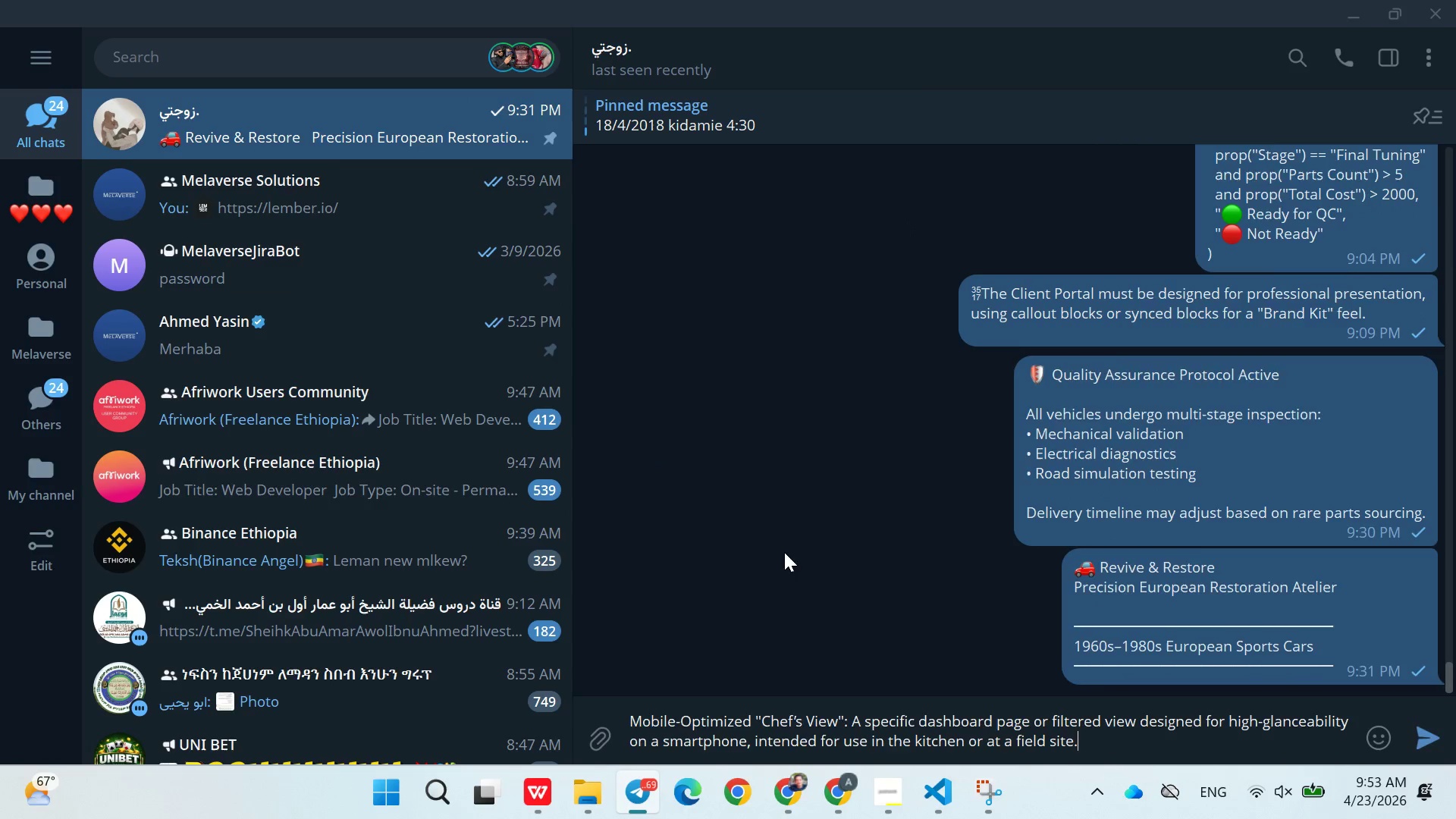 
key(Enter)
 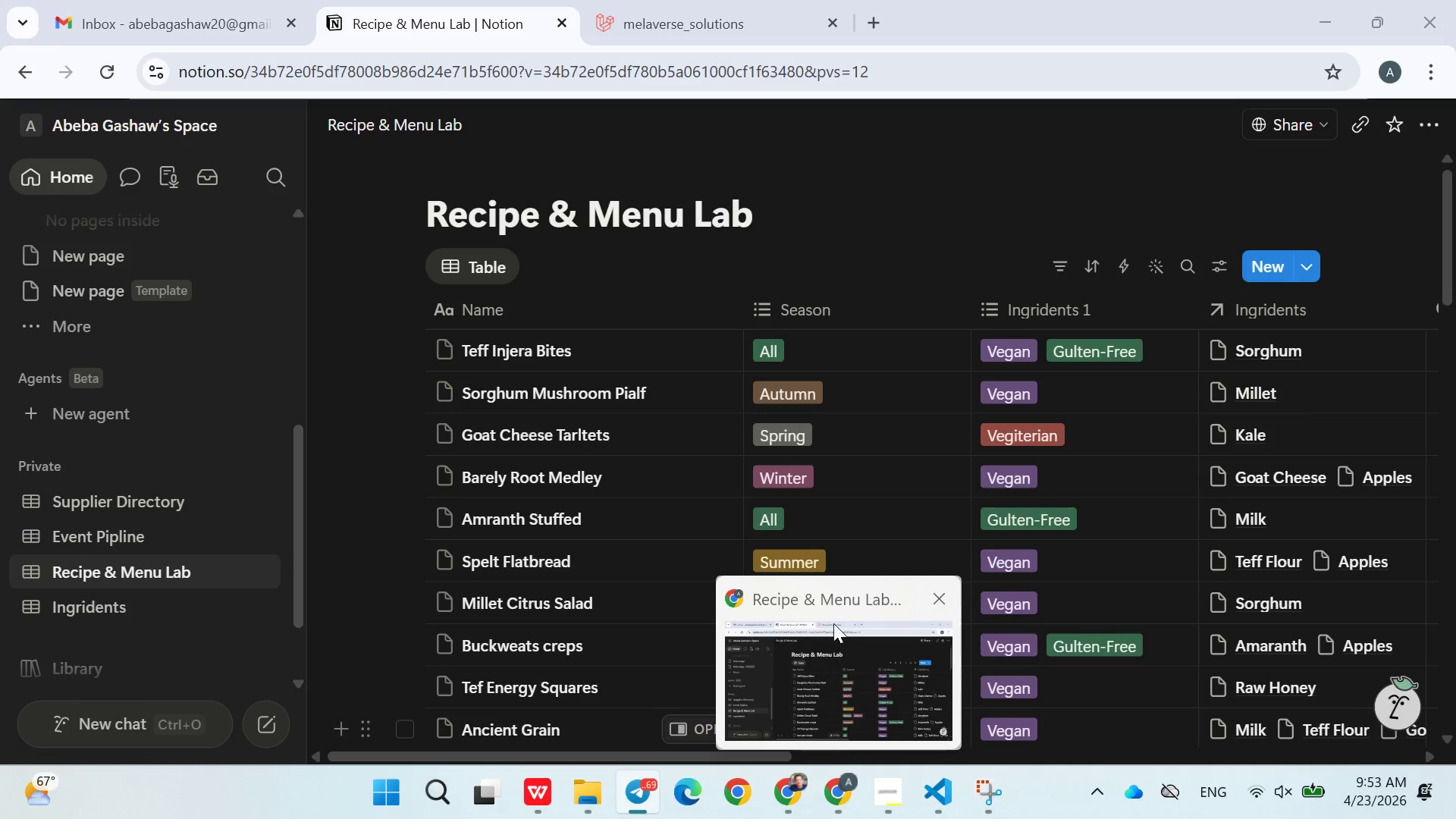 
wait(5.83)
 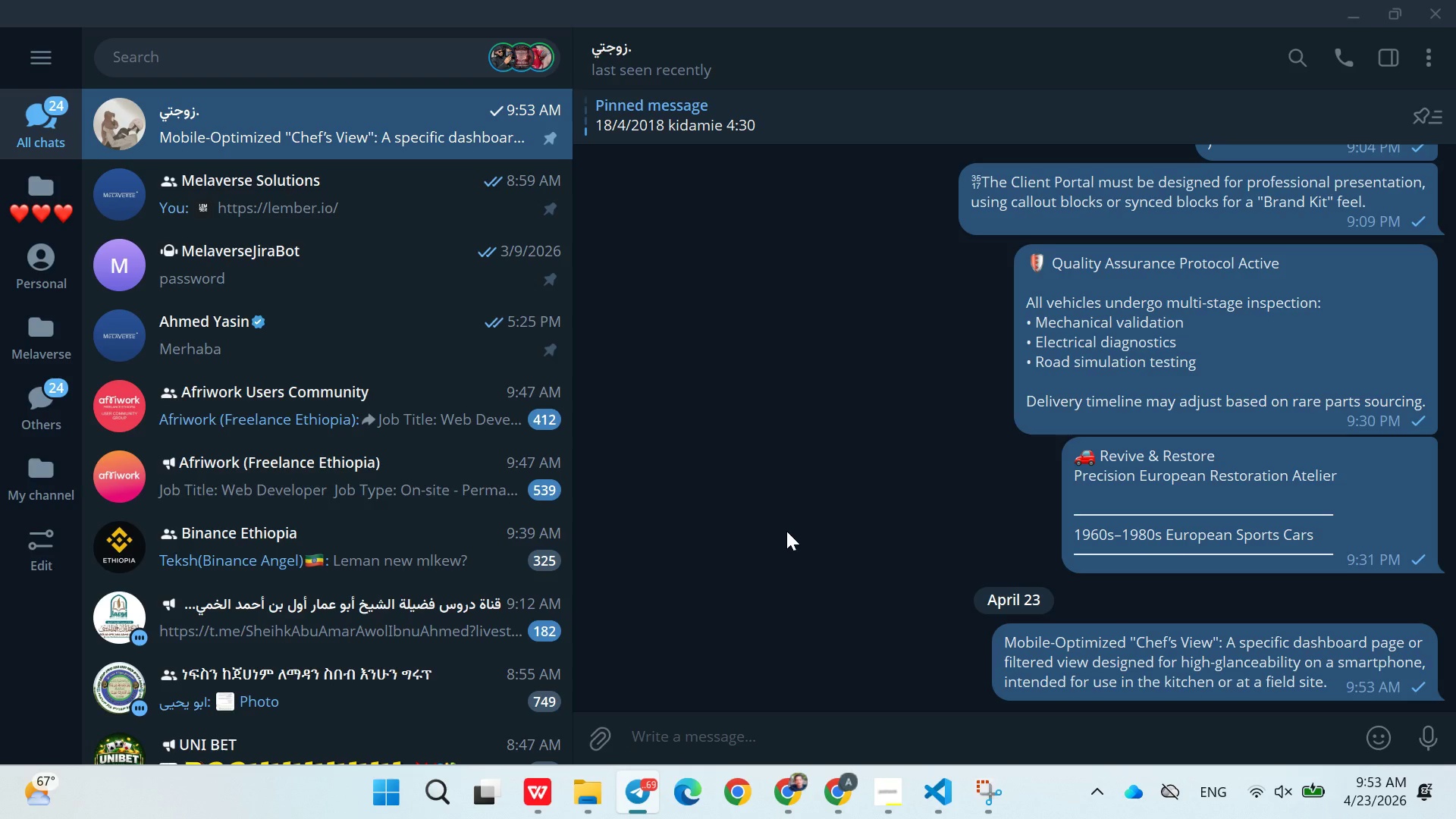 
left_click([839, 654])
 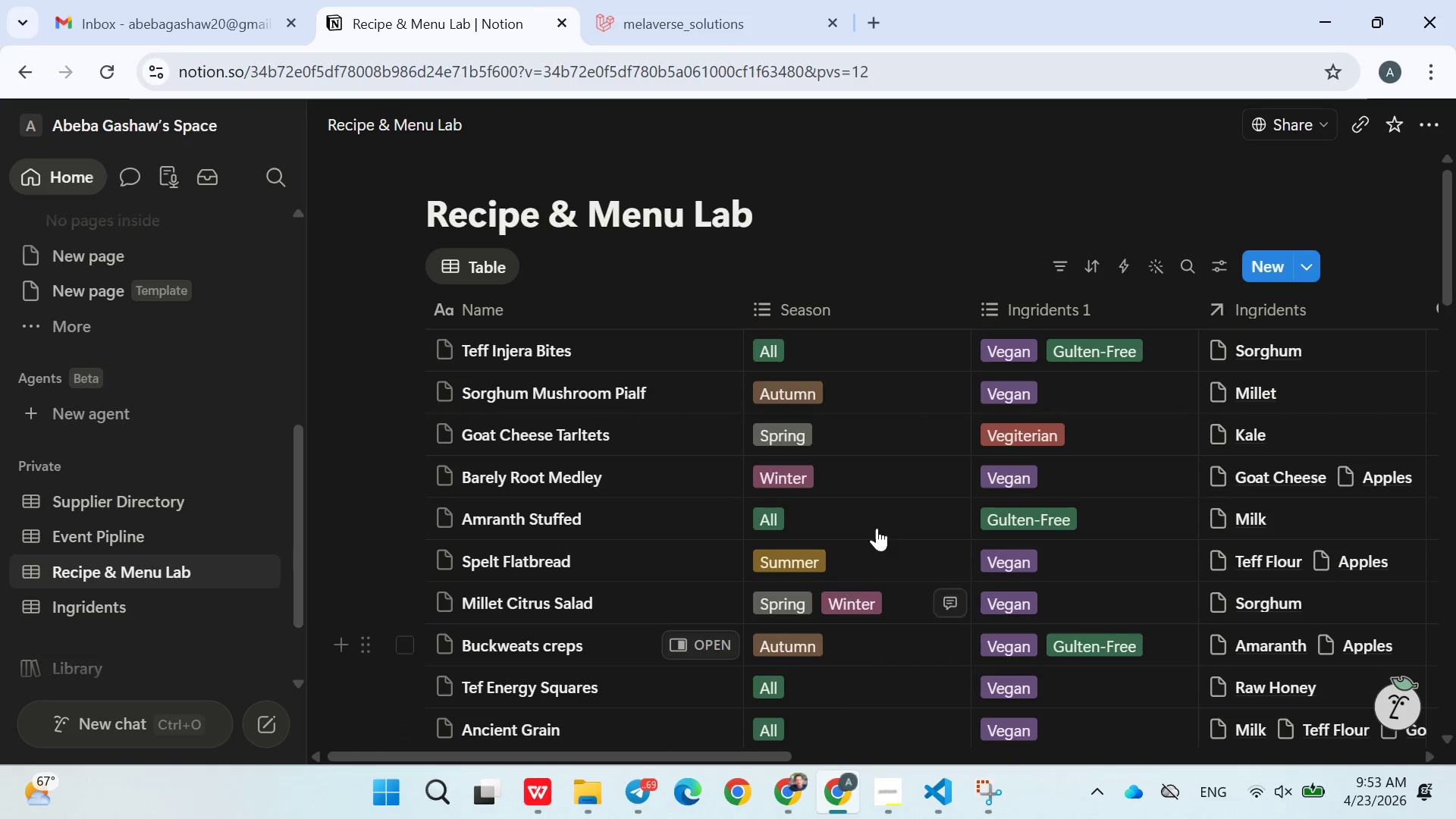 
scroll: coordinate [934, 543], scroll_direction: down, amount: 5.0
 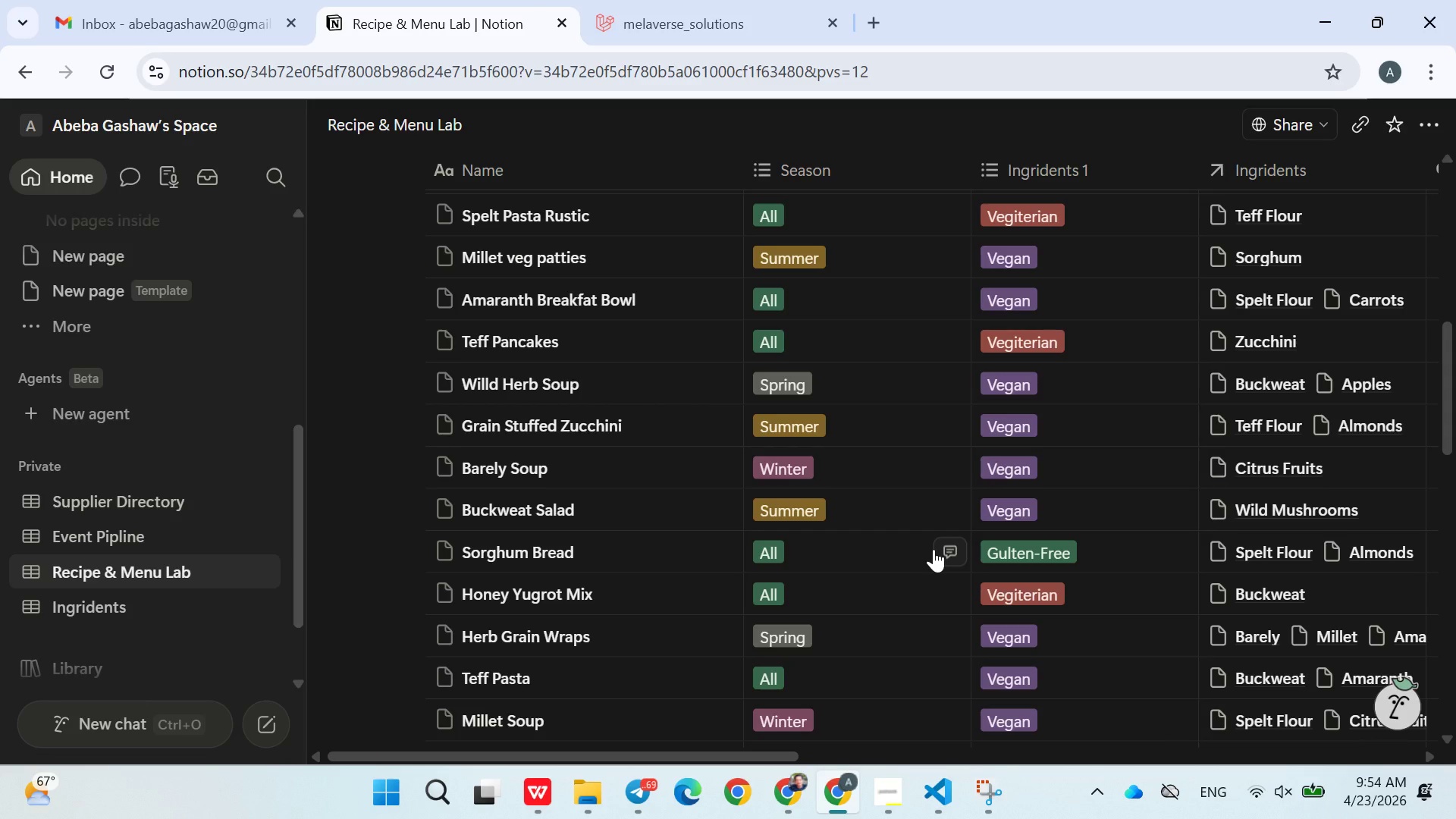 
wait(33.11)
 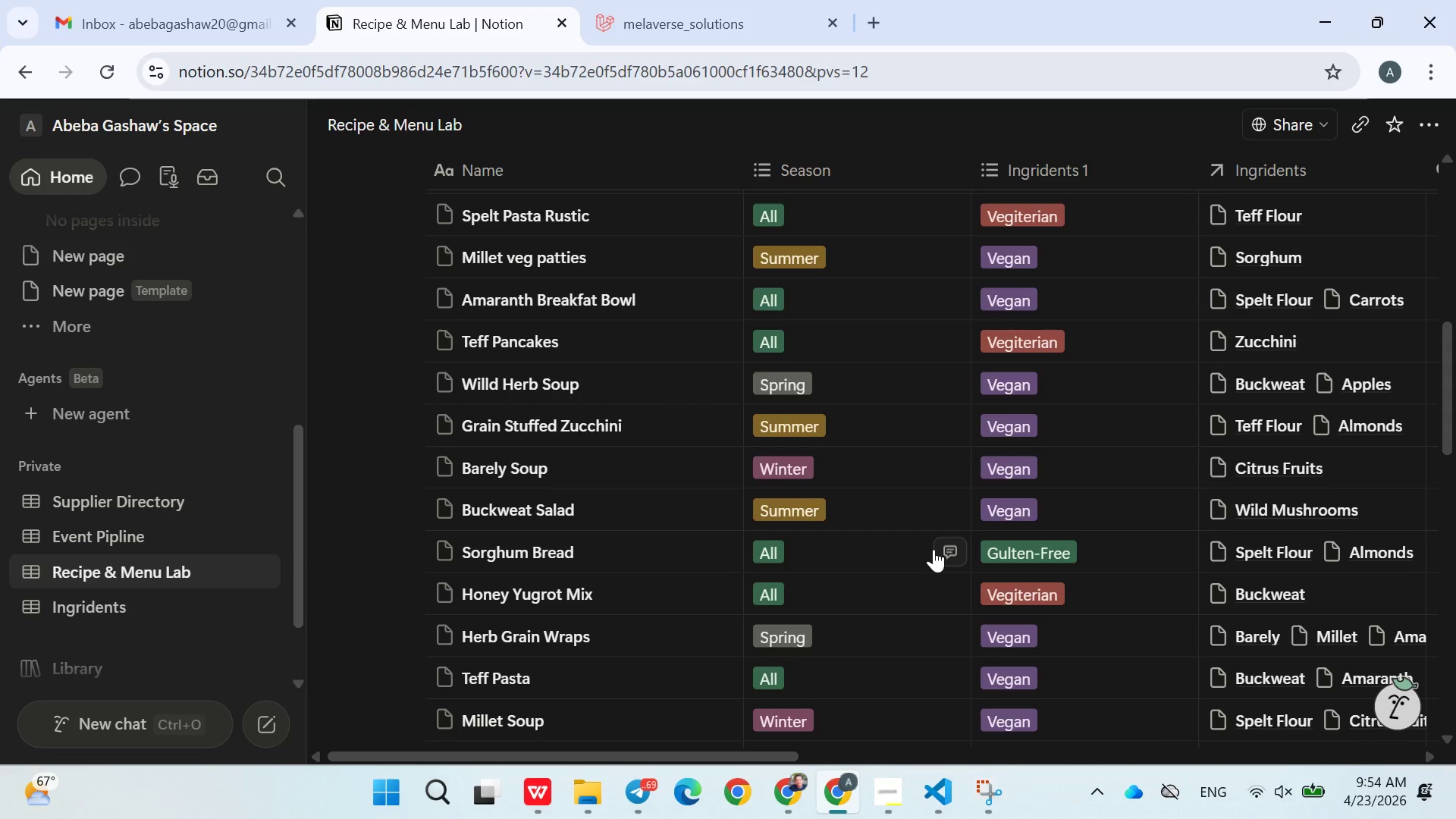 
scroll: coordinate [735, 602], scroll_direction: down, amount: 6.0
 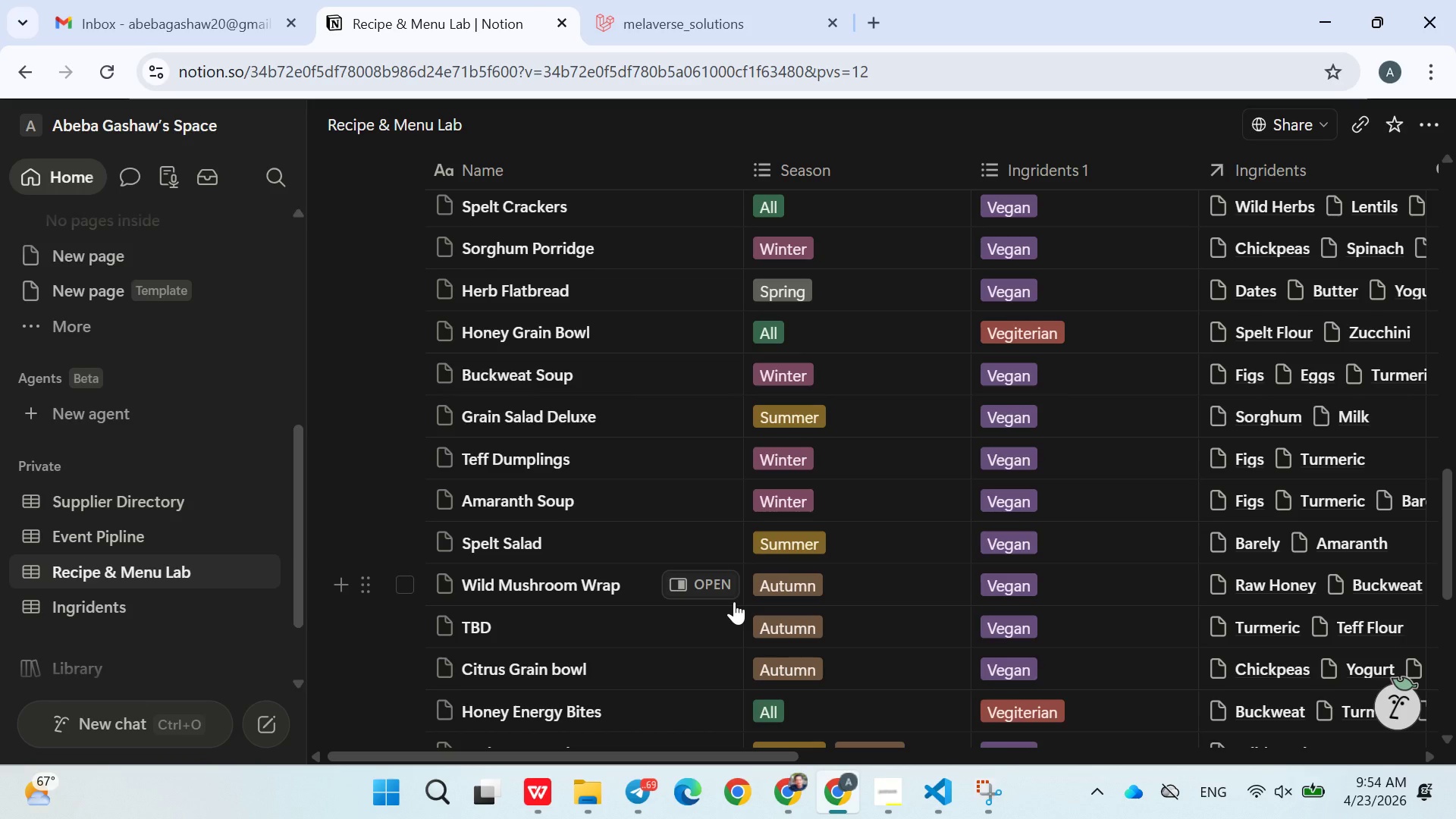 
wait(17.35)
 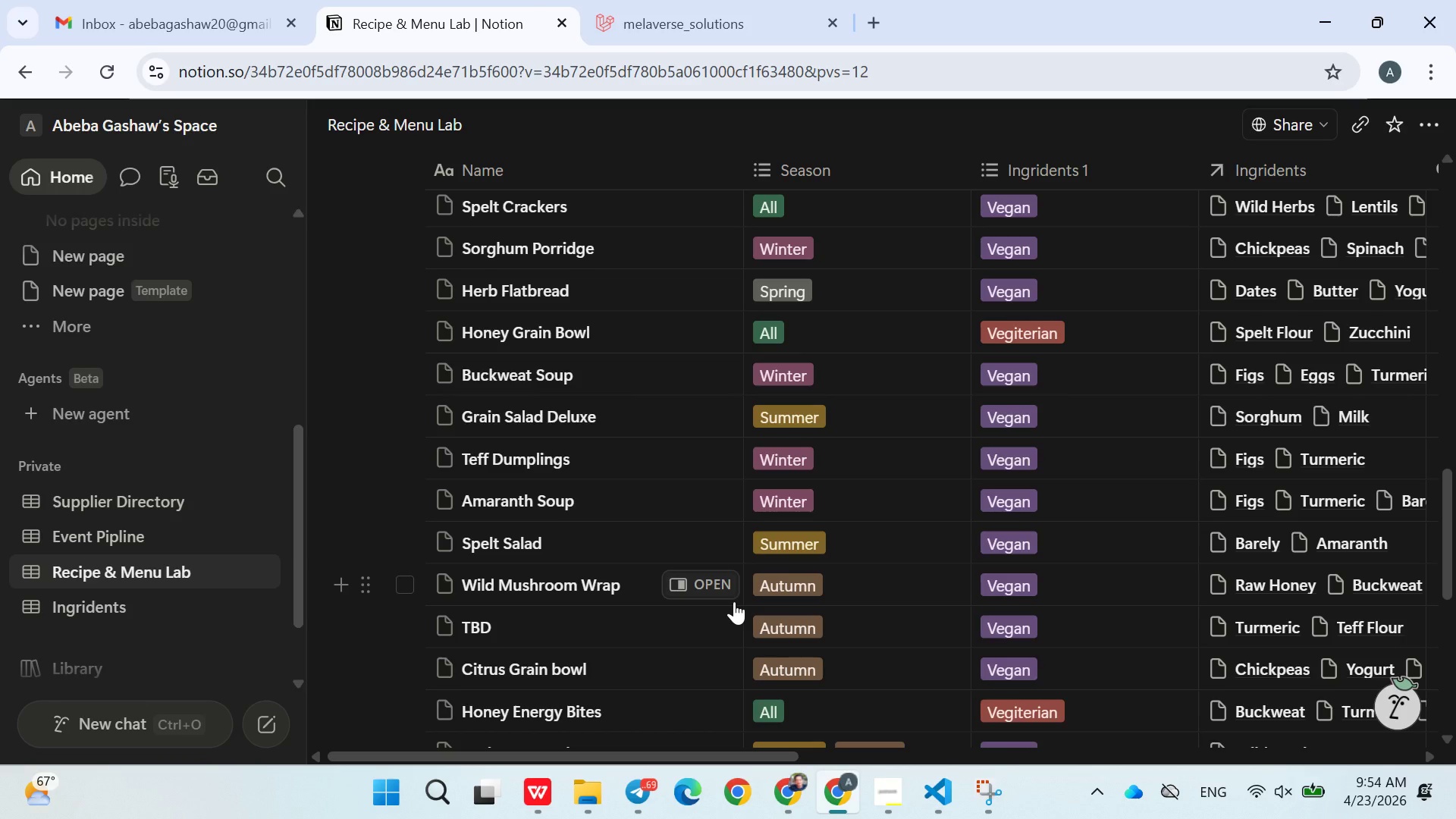 
scroll: coordinate [848, 553], scroll_direction: down, amount: 7.0
 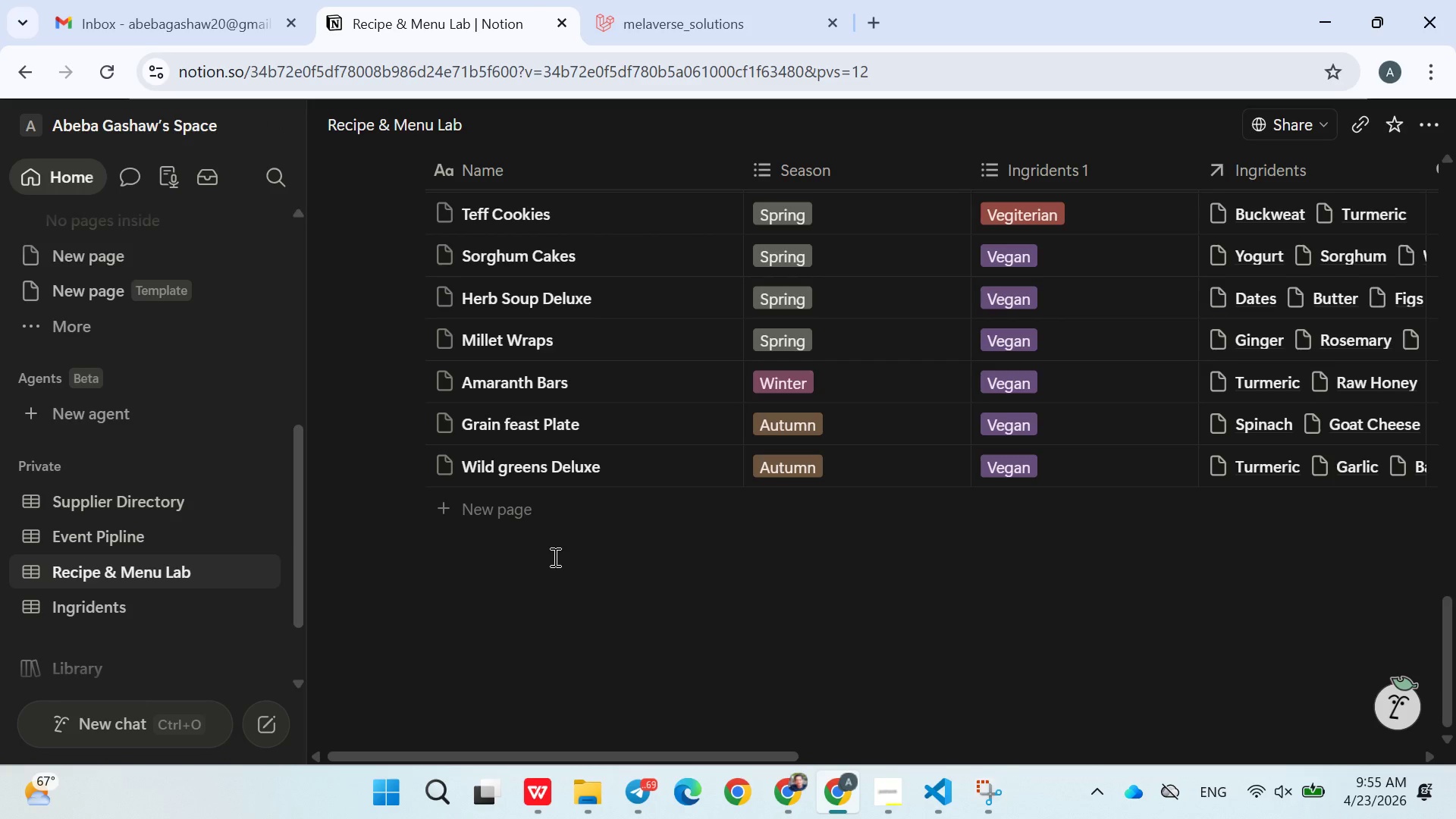 
wait(26.69)
 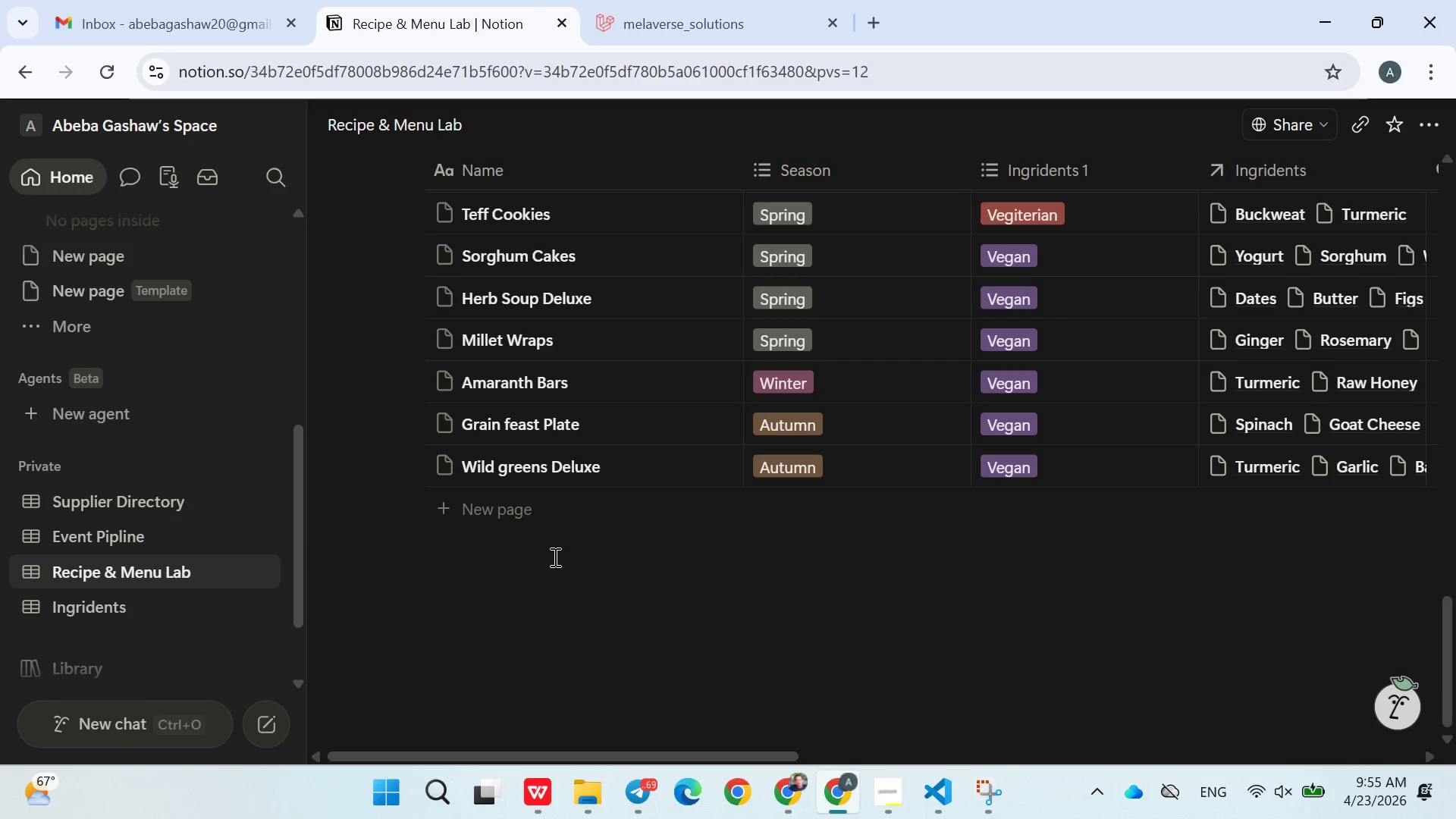 
left_click([264, 464])
 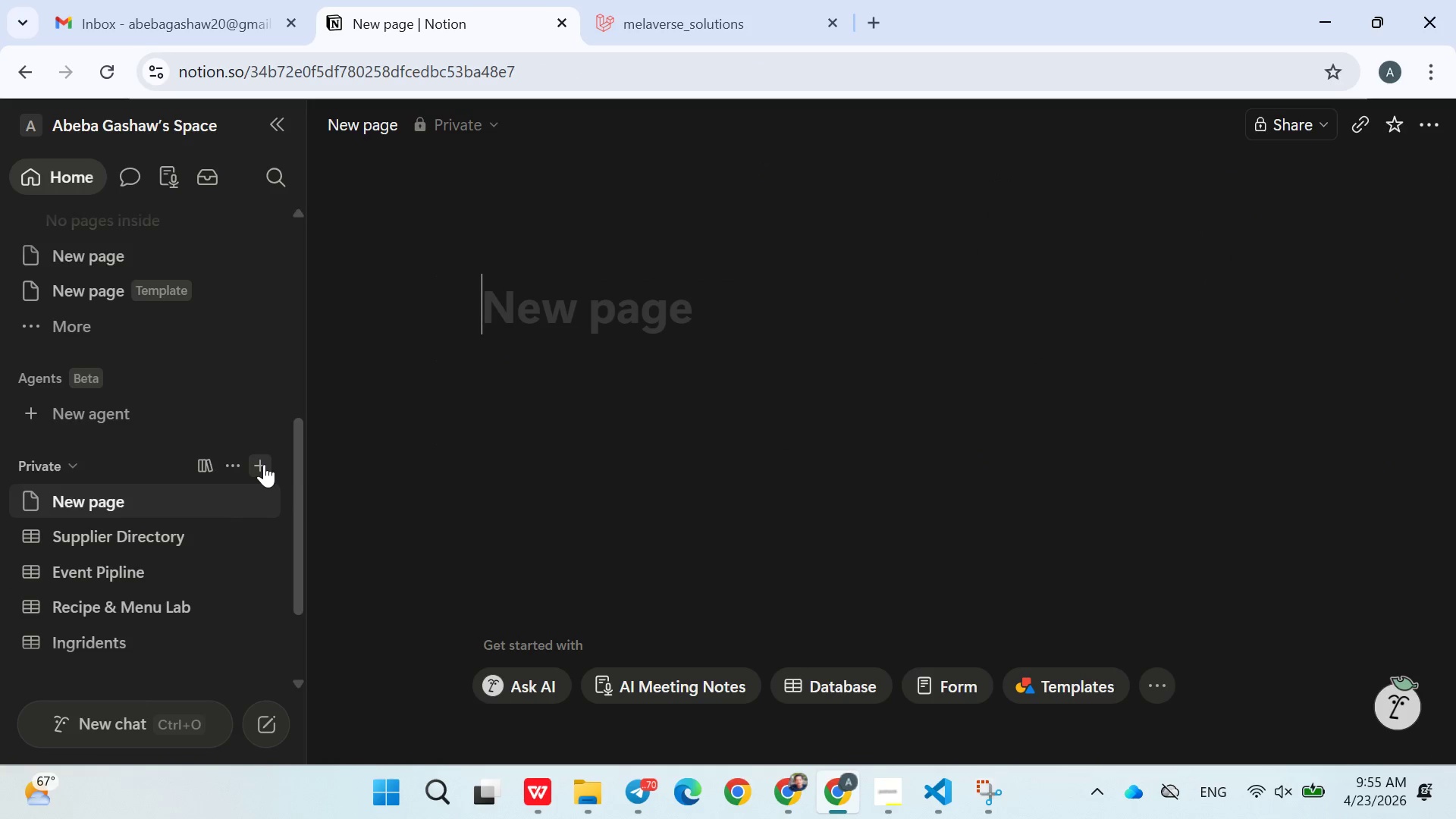 
type(Chef;s )
key(Backspace)
key(Backspace)
key(Backspace)
type('s View)
 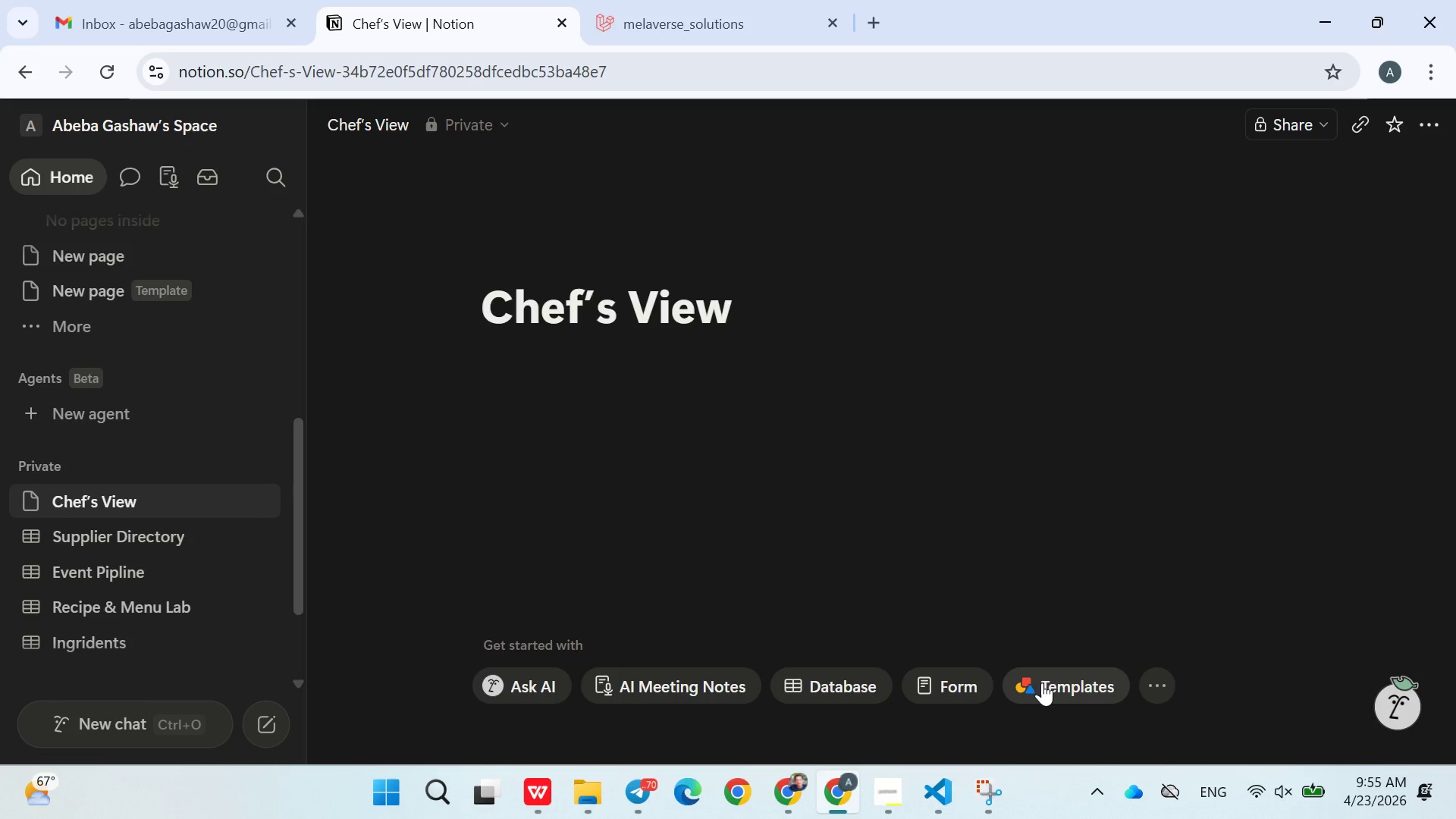 
wait(18.62)
 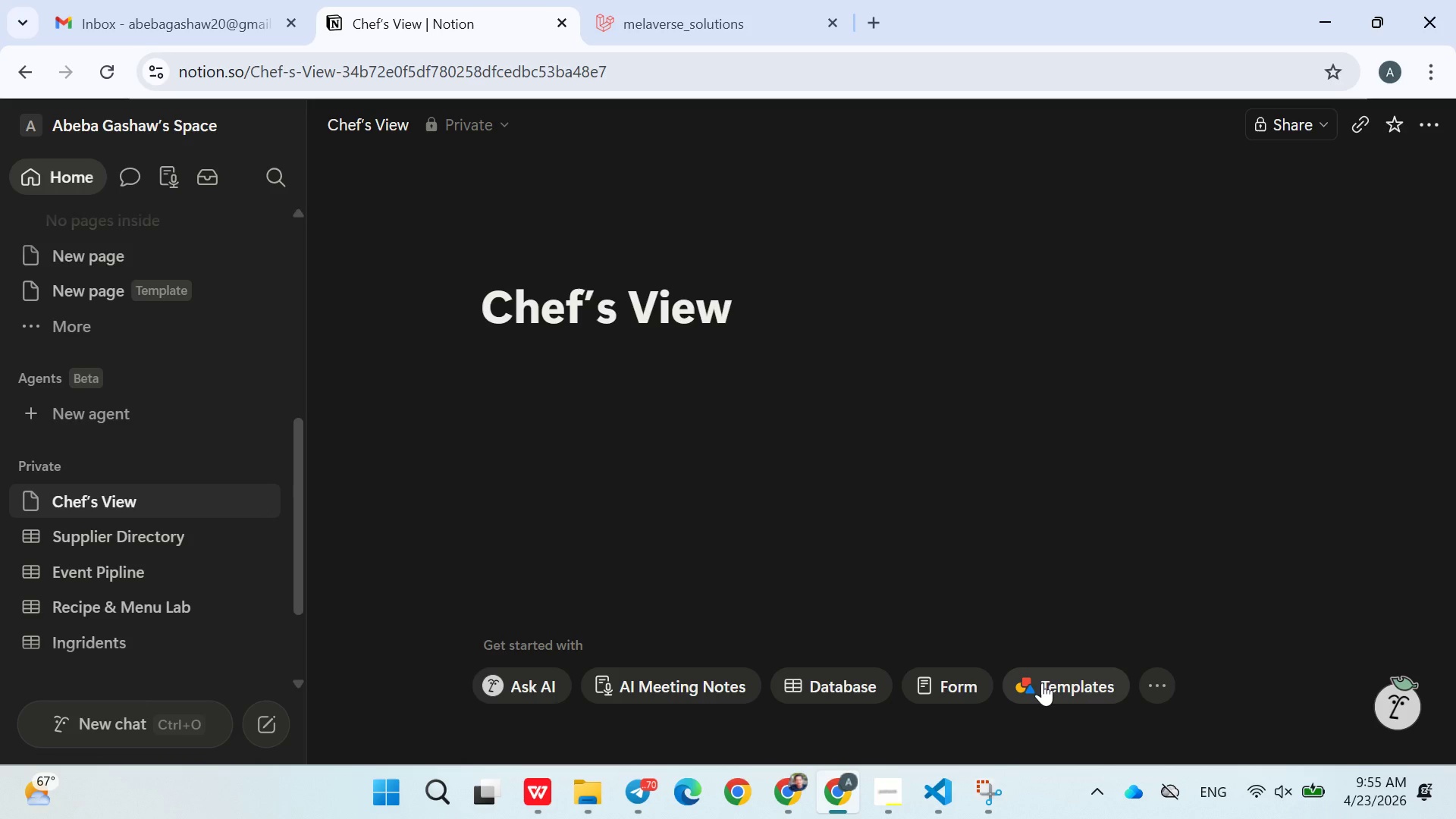 
left_click([817, 678])
 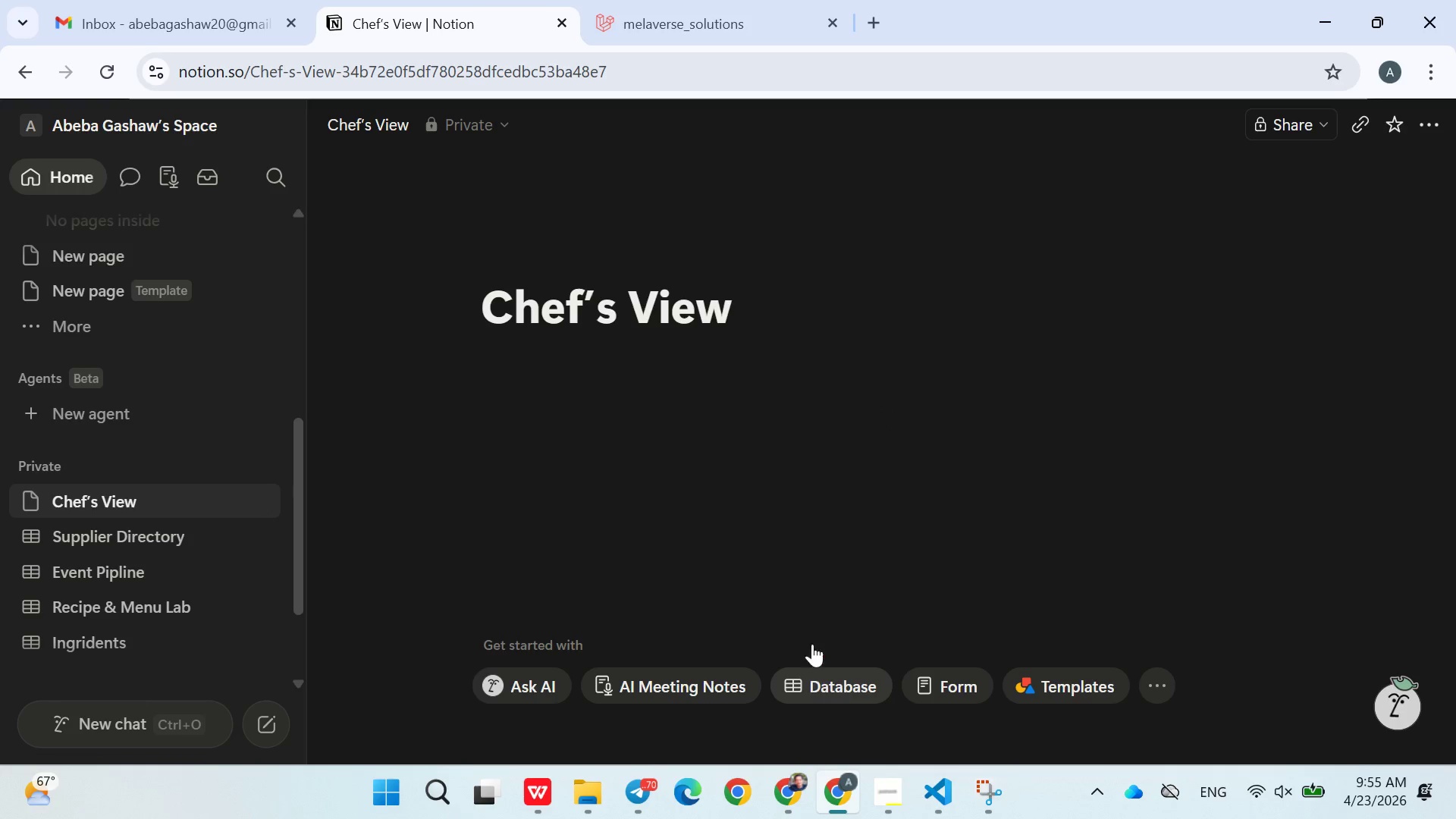 
mouse_move([711, 528])
 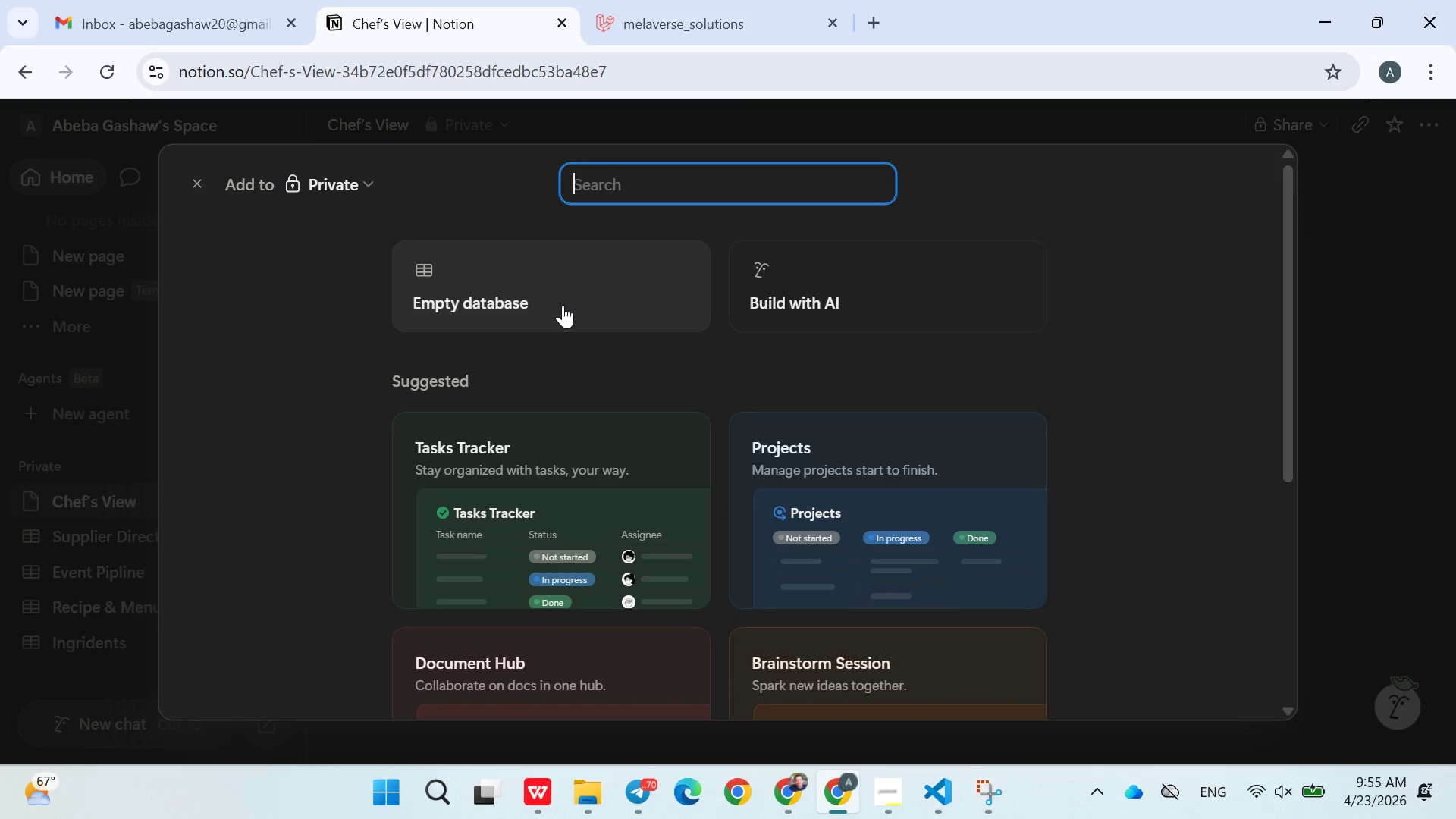 
left_click([563, 305])
 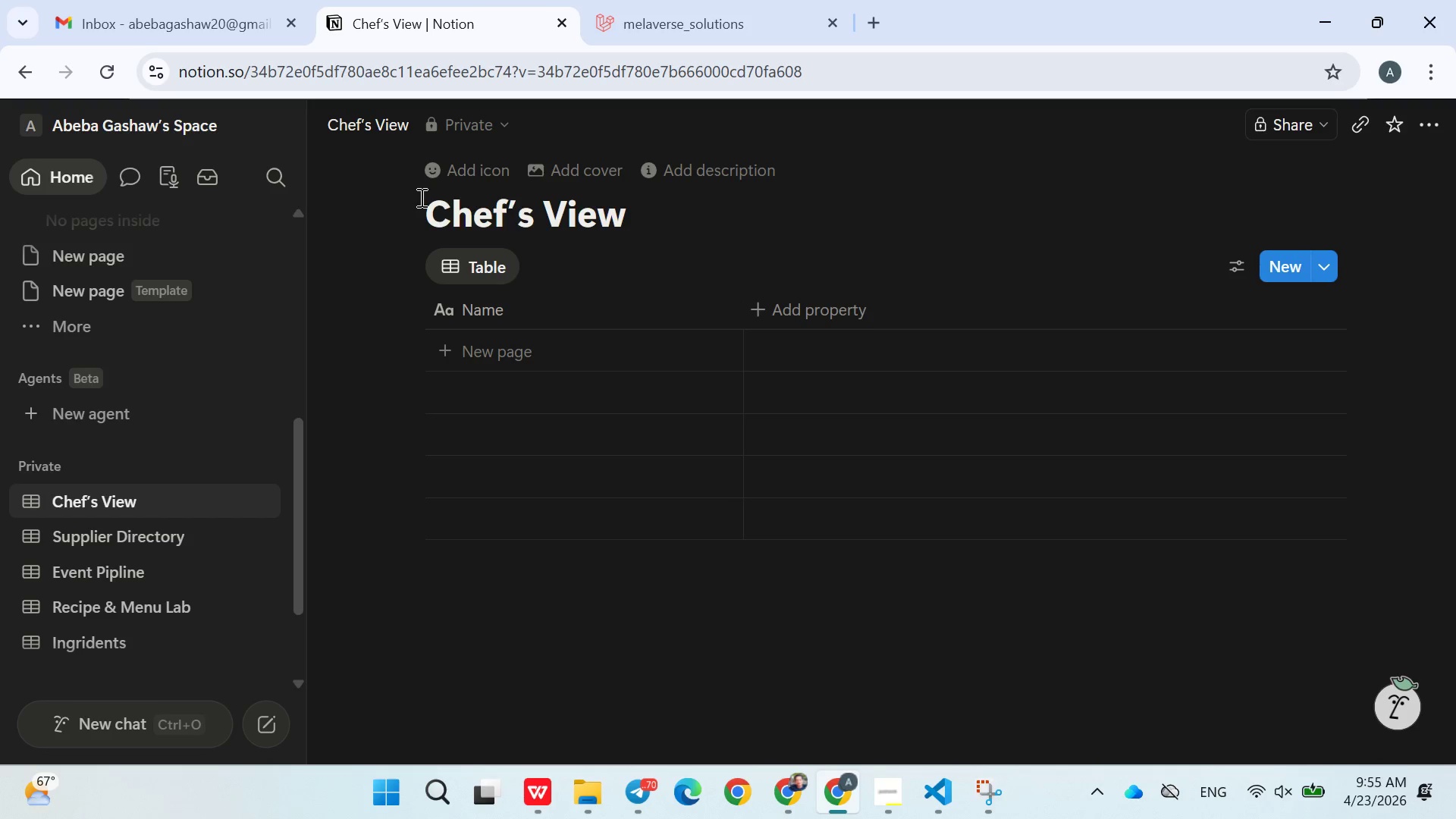 
left_click([430, 176])
 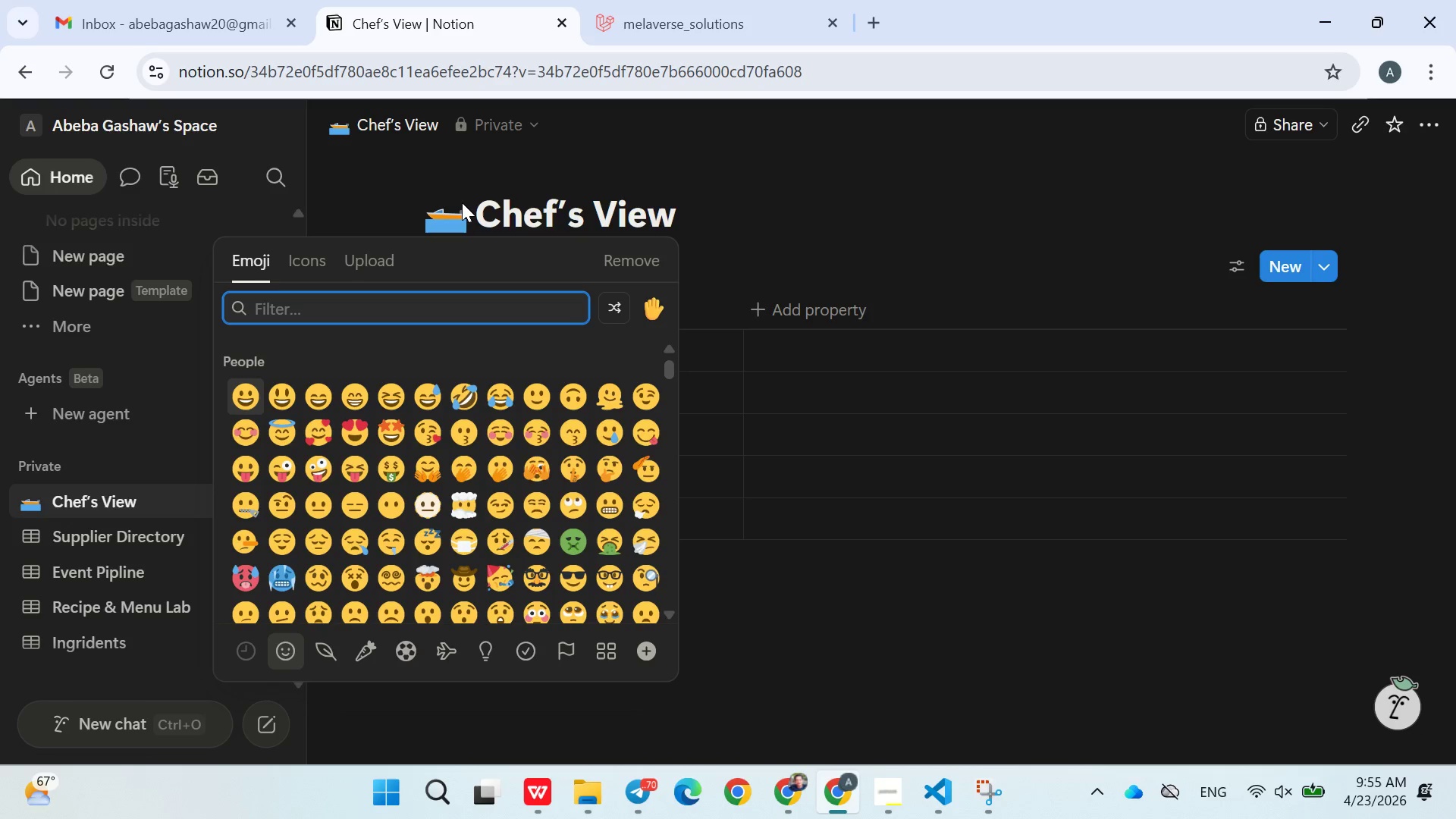 
type(che)
 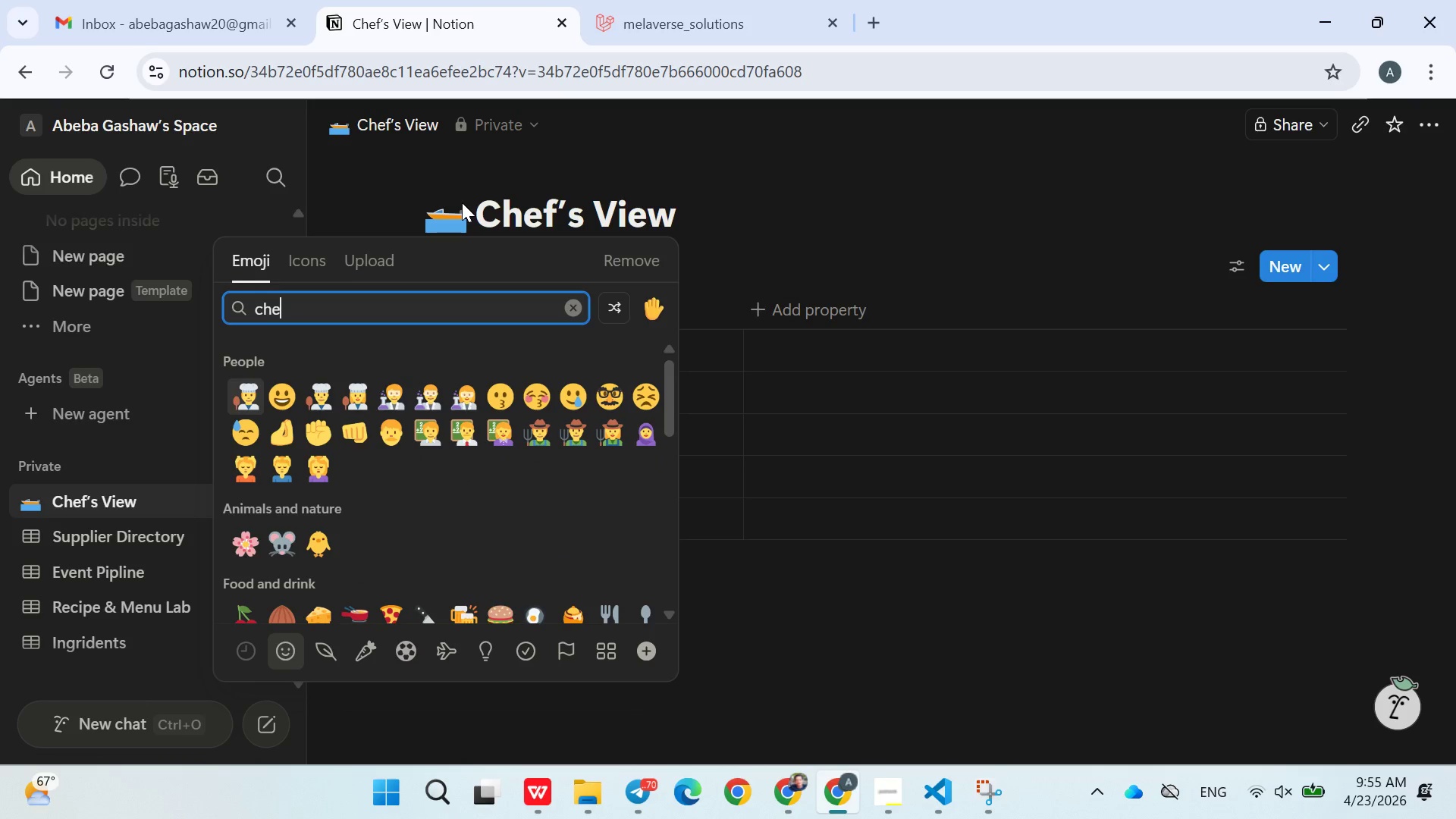 
key(F)
 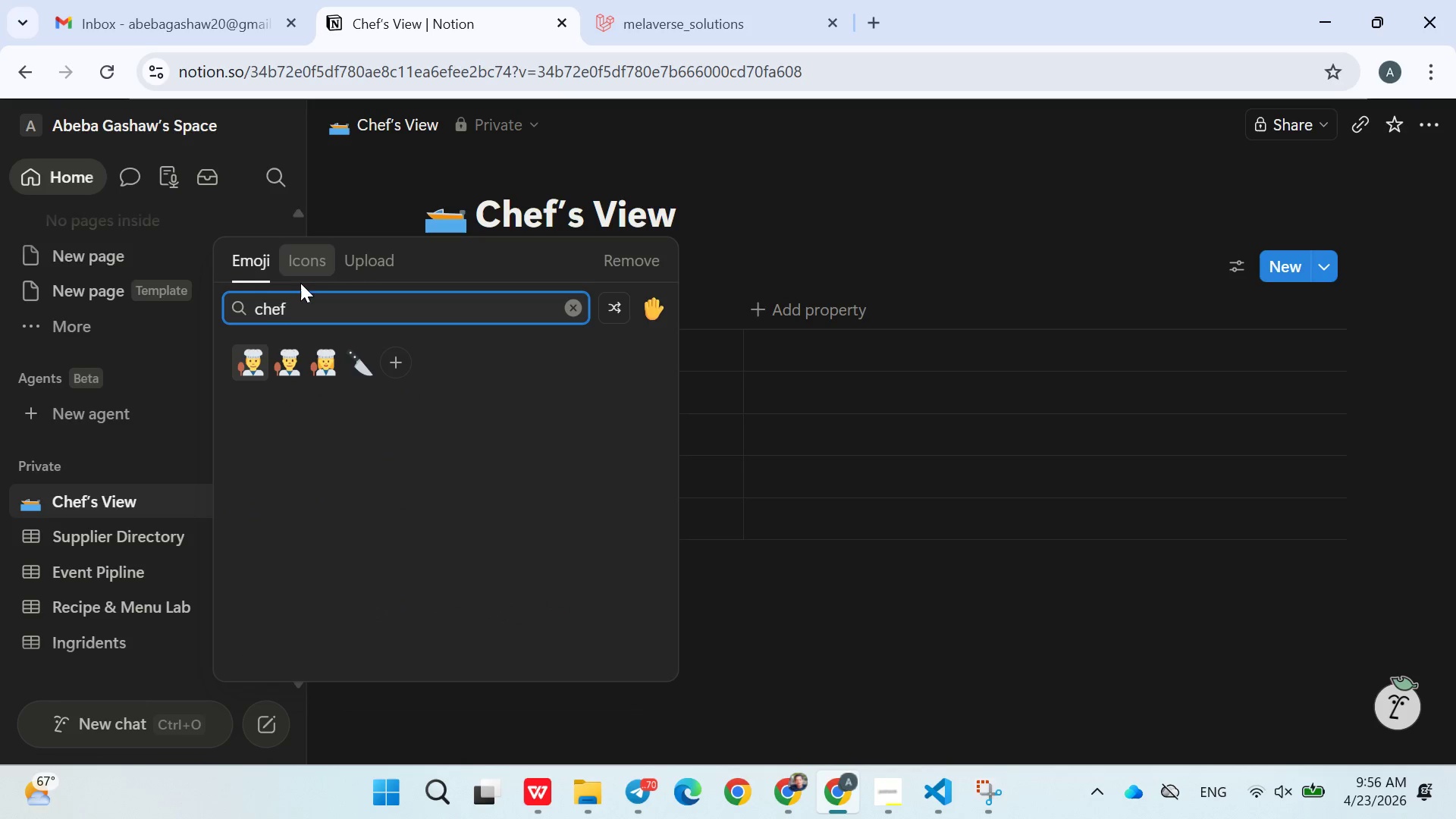 
left_click([255, 366])
 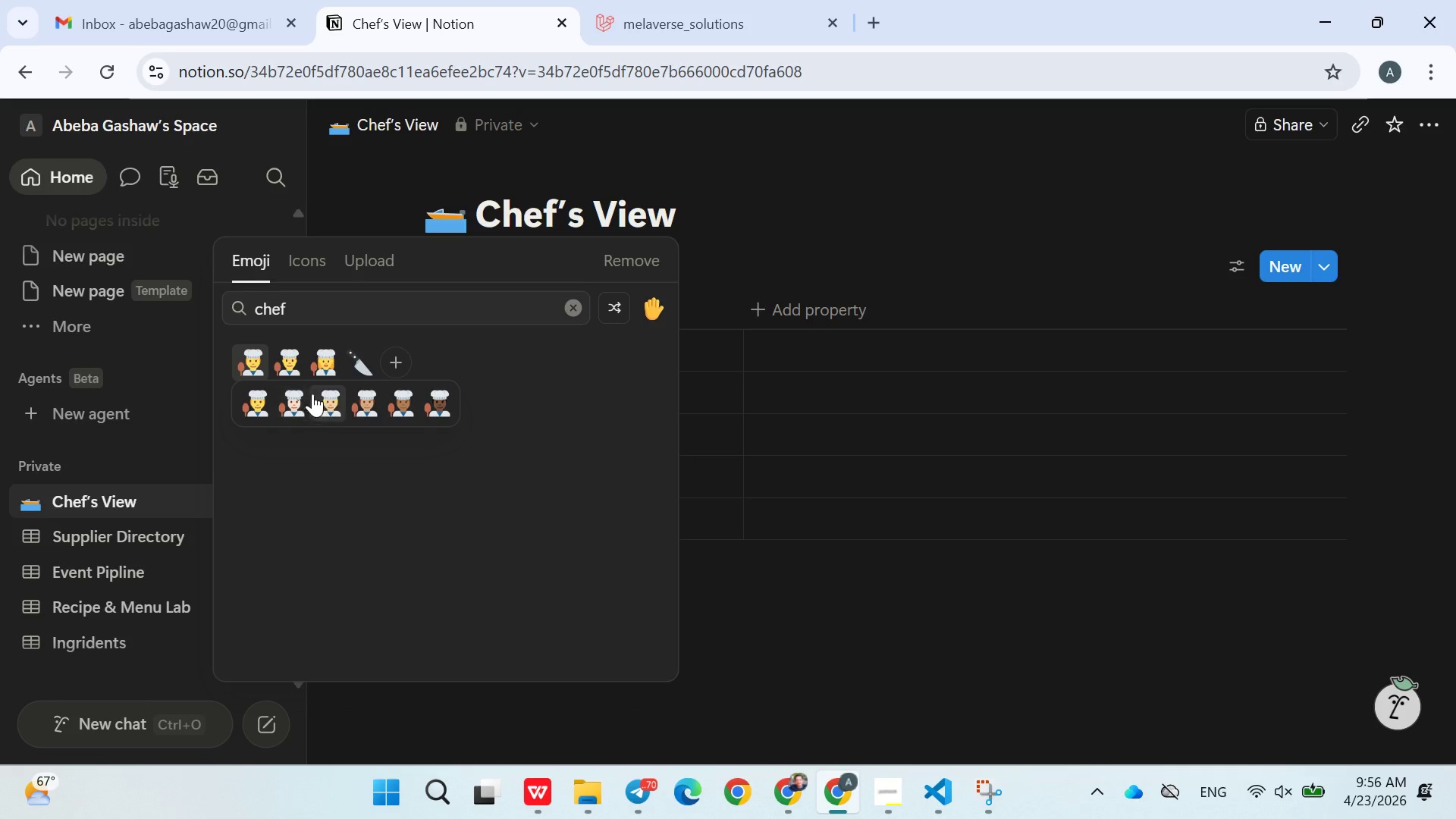 
left_click([267, 405])
 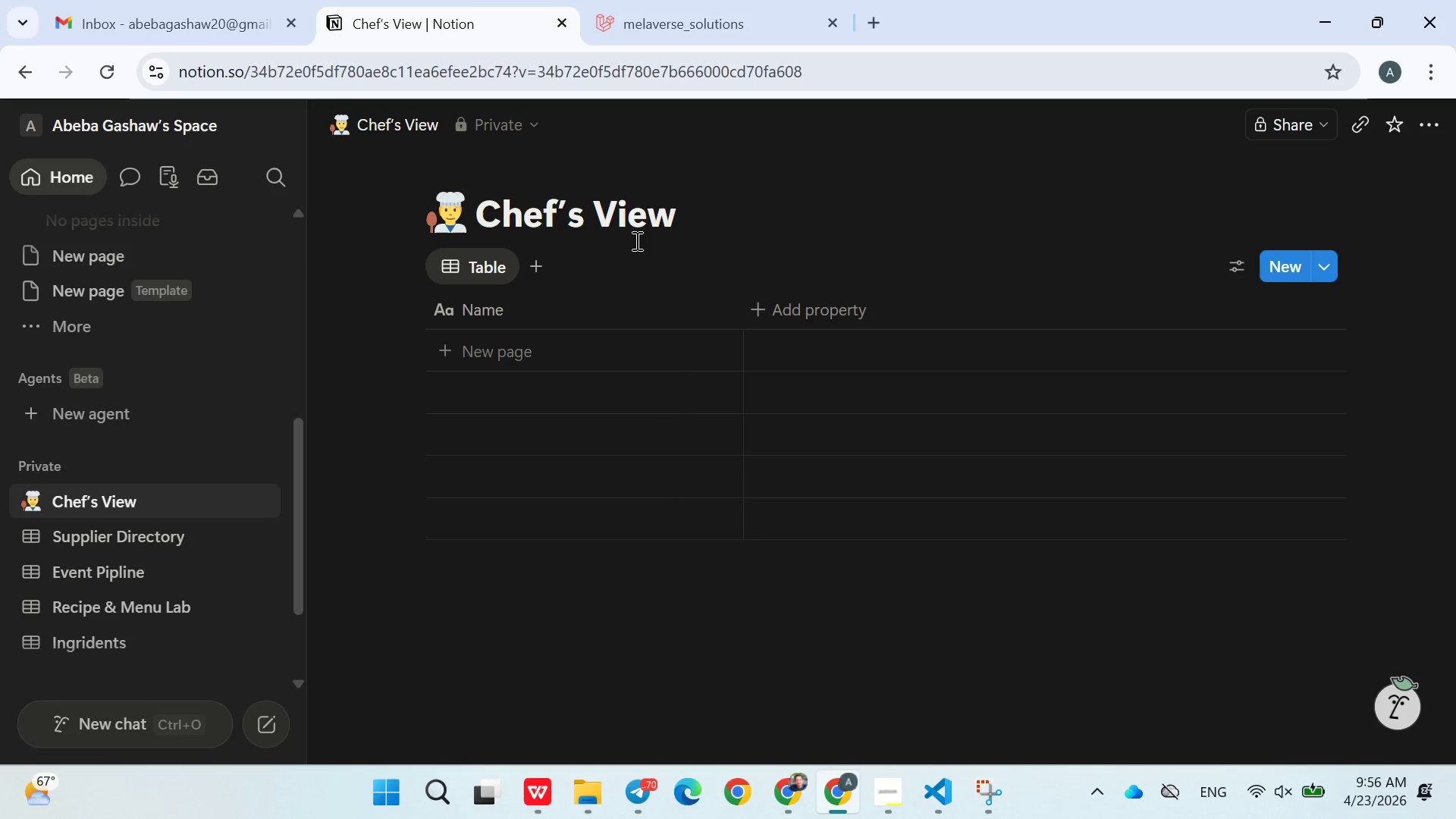 
left_click([693, 193])
 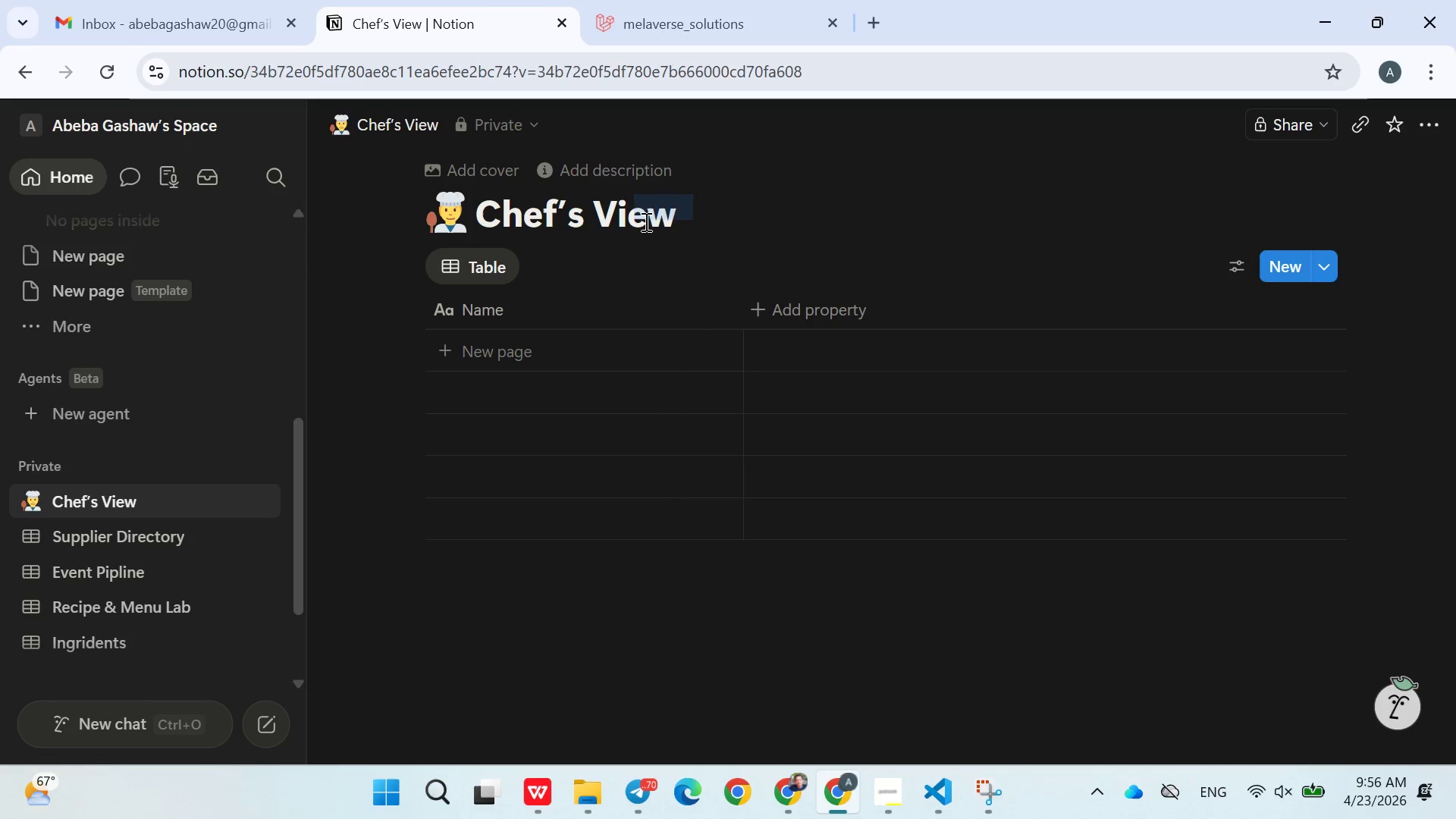 
left_click([693, 193])
 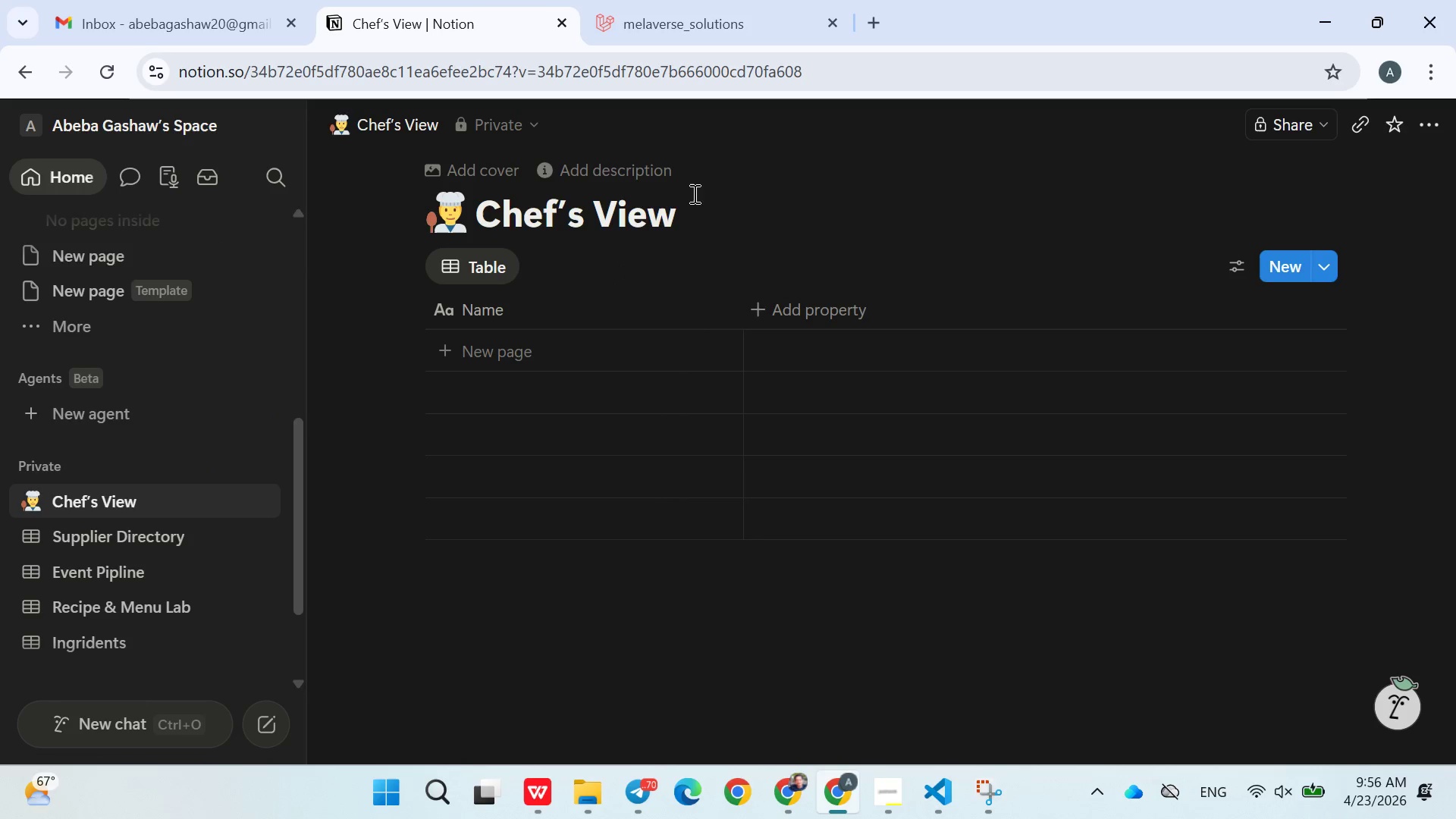 
left_click_drag(start_coordinate=[693, 193], to_coordinate=[560, 610])
 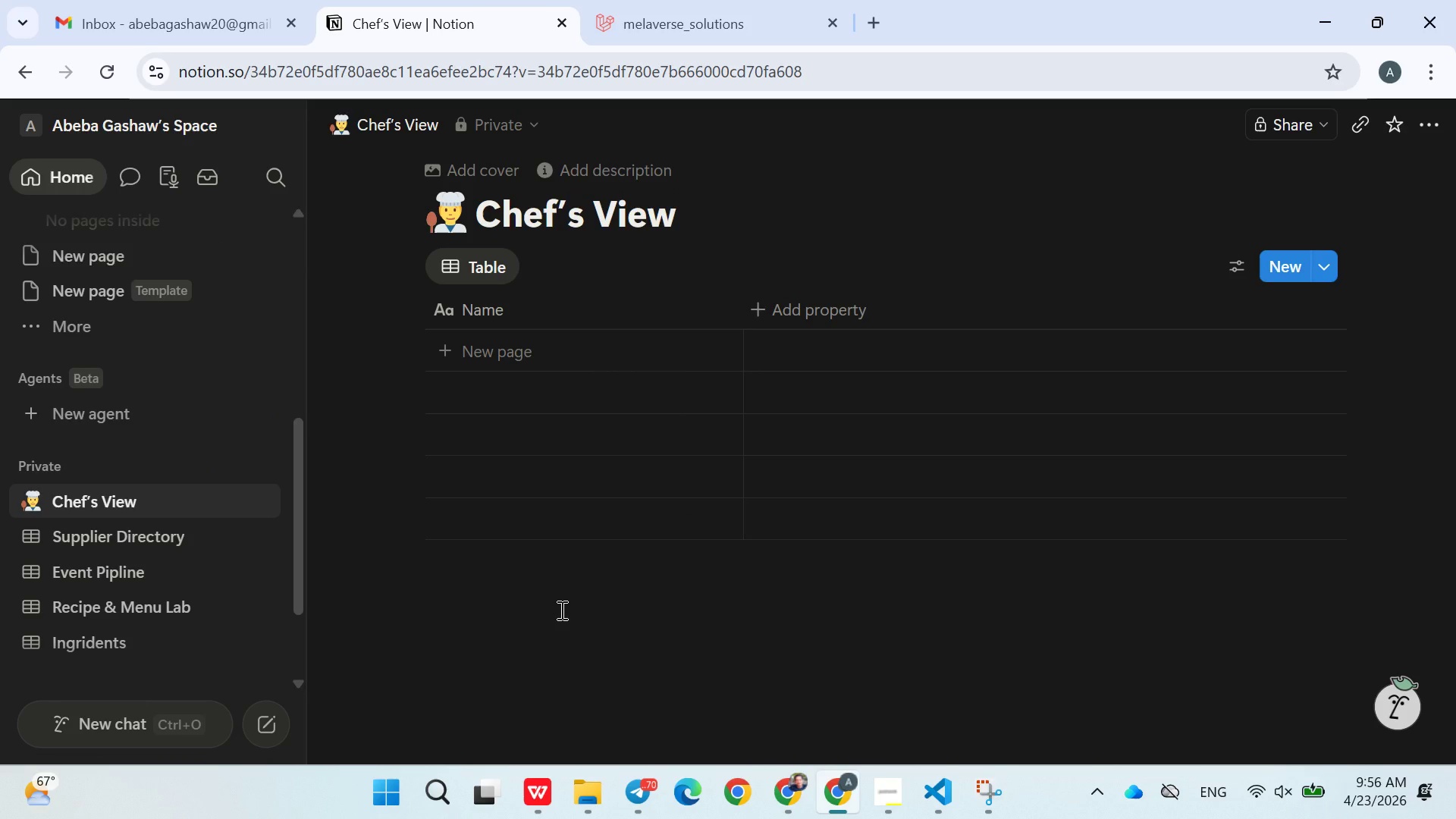 
left_click([560, 610])
 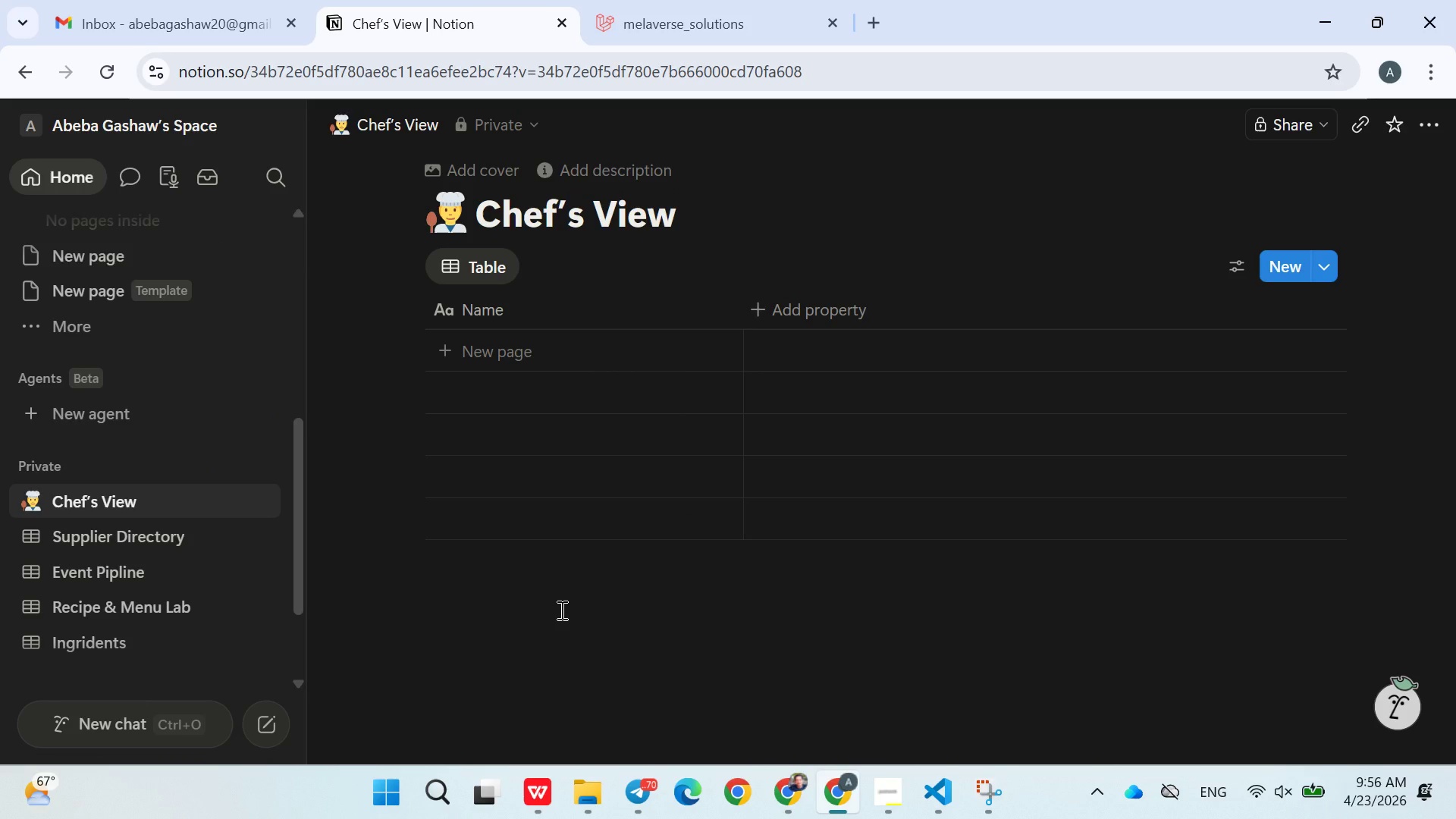 
wait(9.26)
 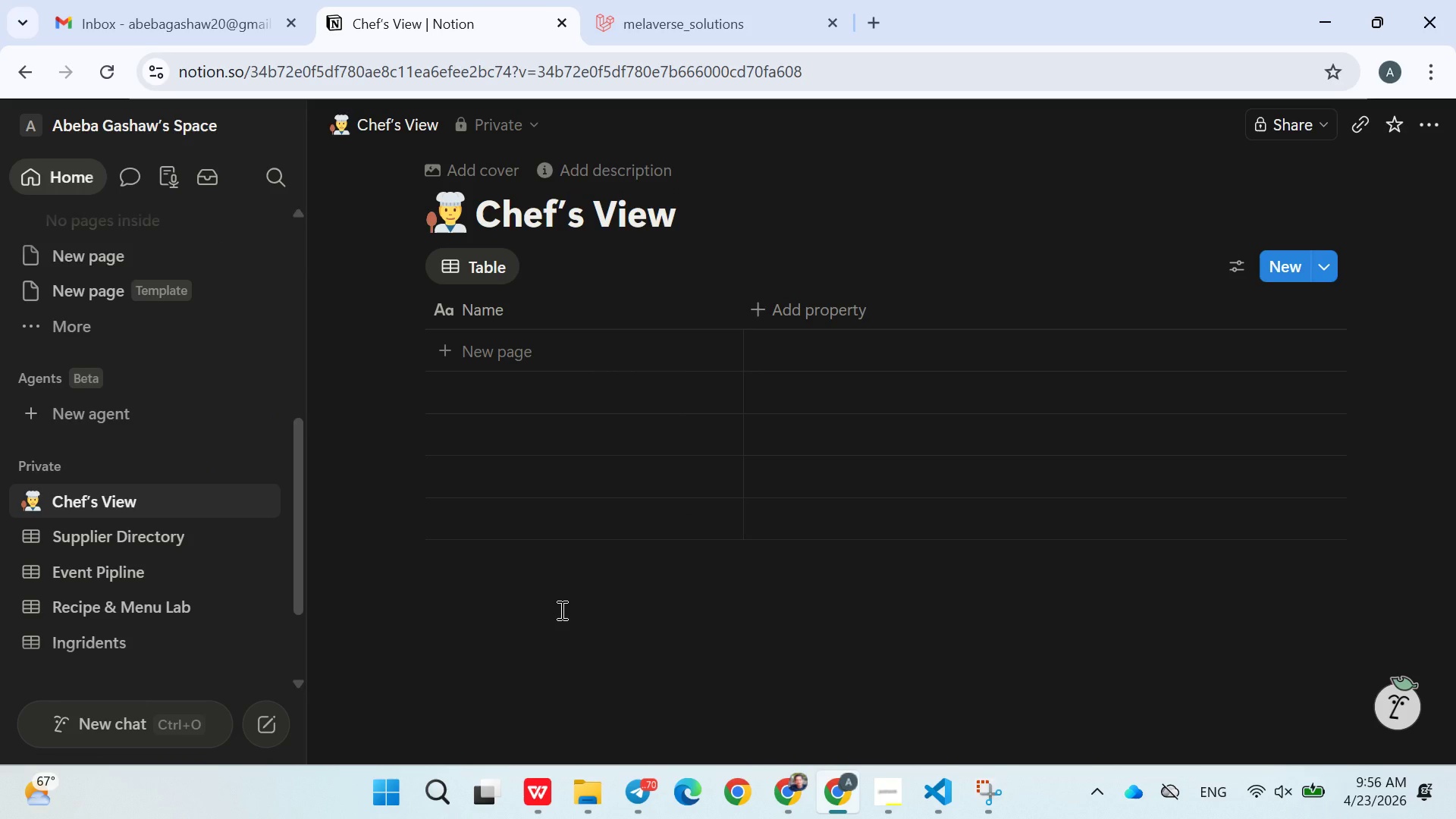 
mouse_move([235, 493])
 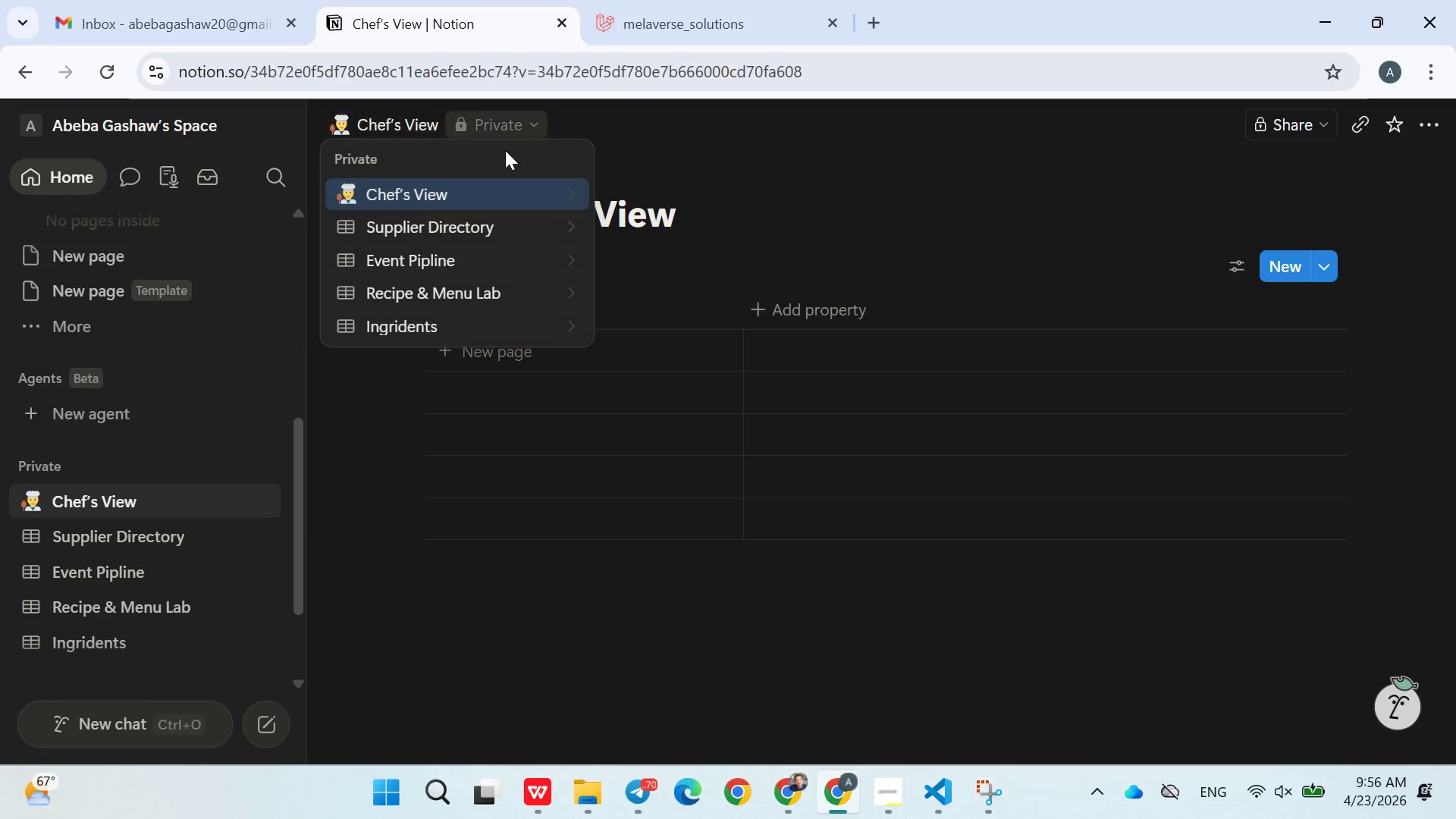 
mouse_move([444, 148])
 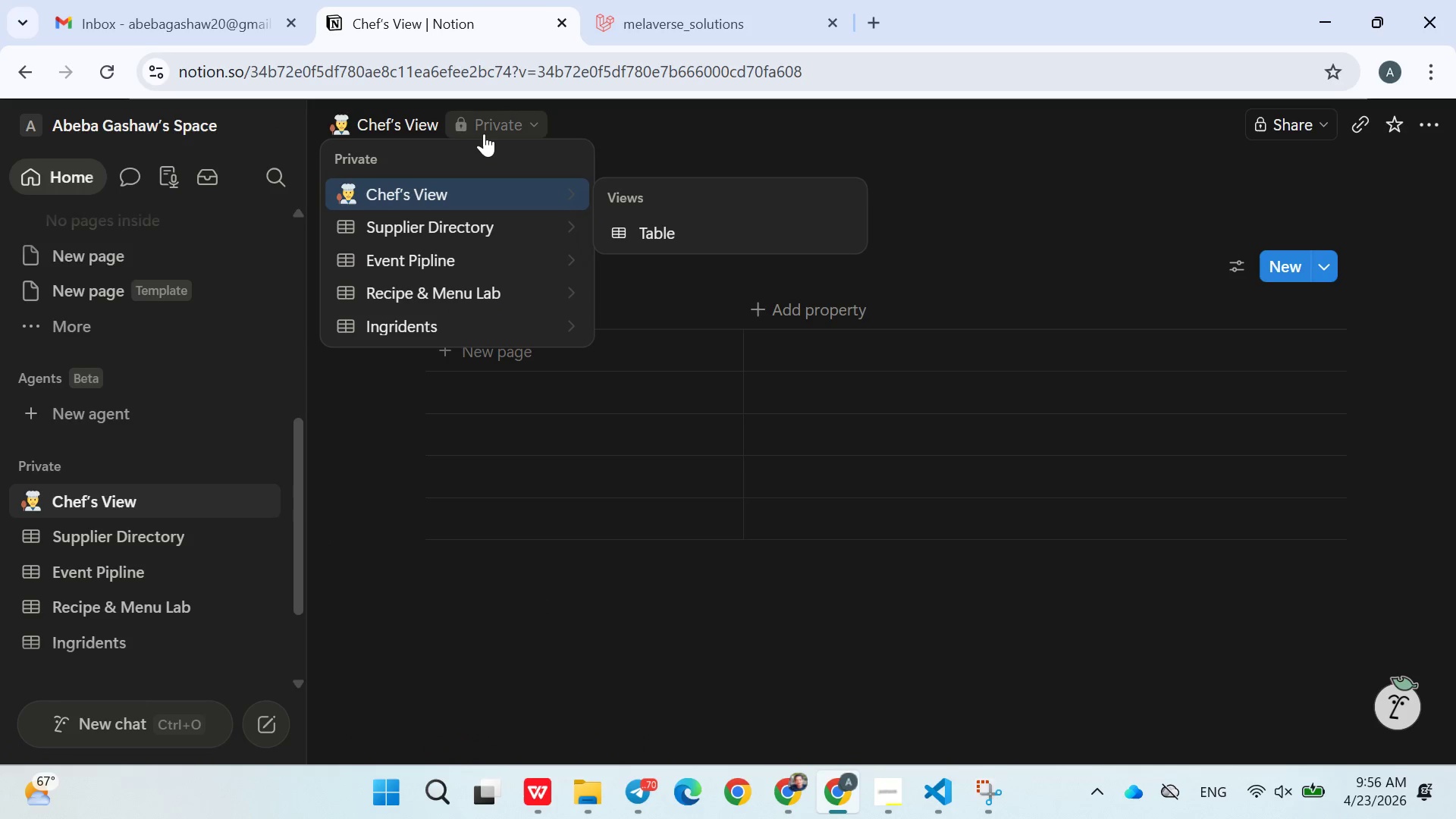 
left_click([484, 133])
 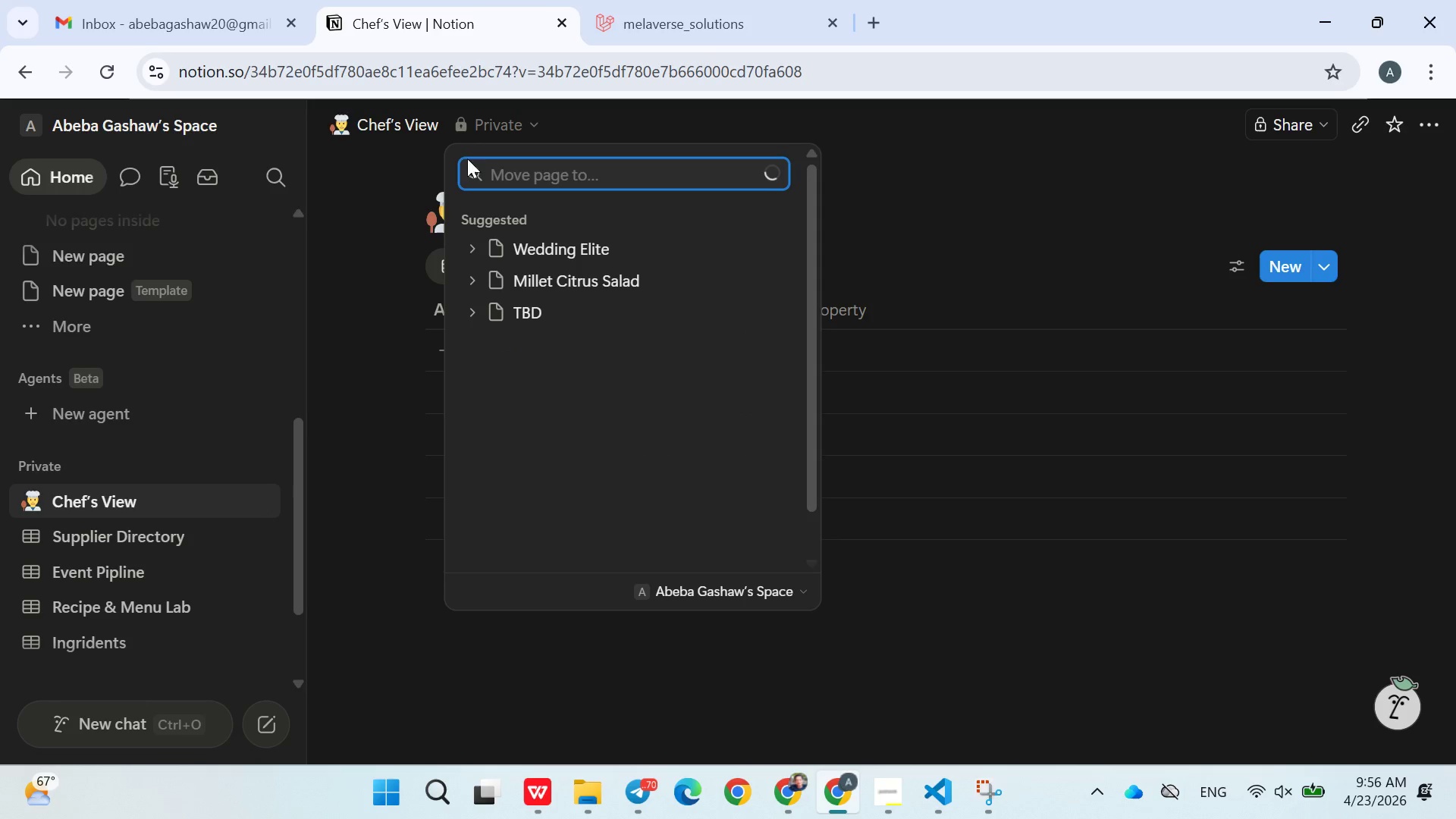 
left_click([393, 158])
 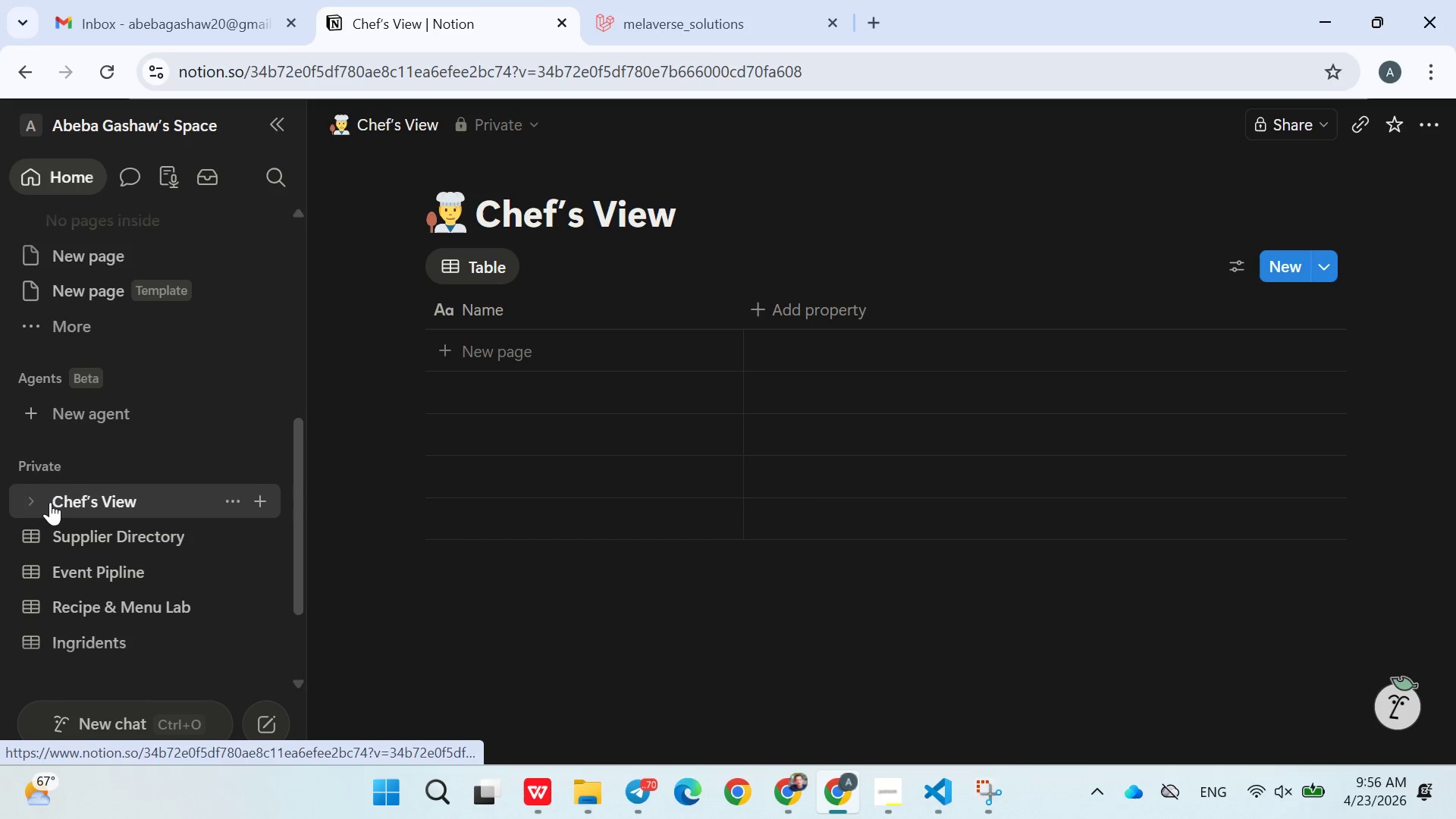 
left_click([37, 502])
 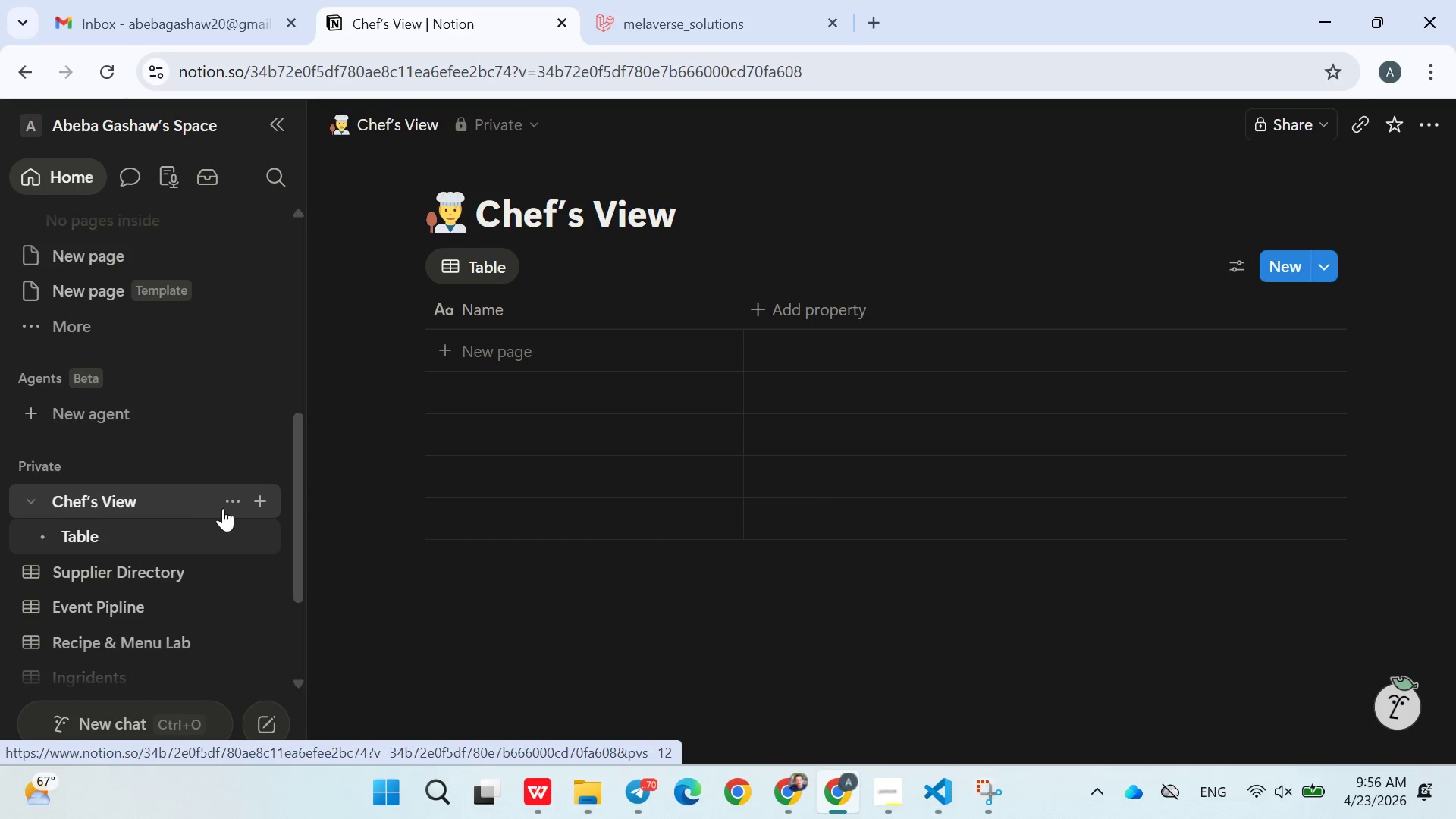 
left_click([238, 494])
 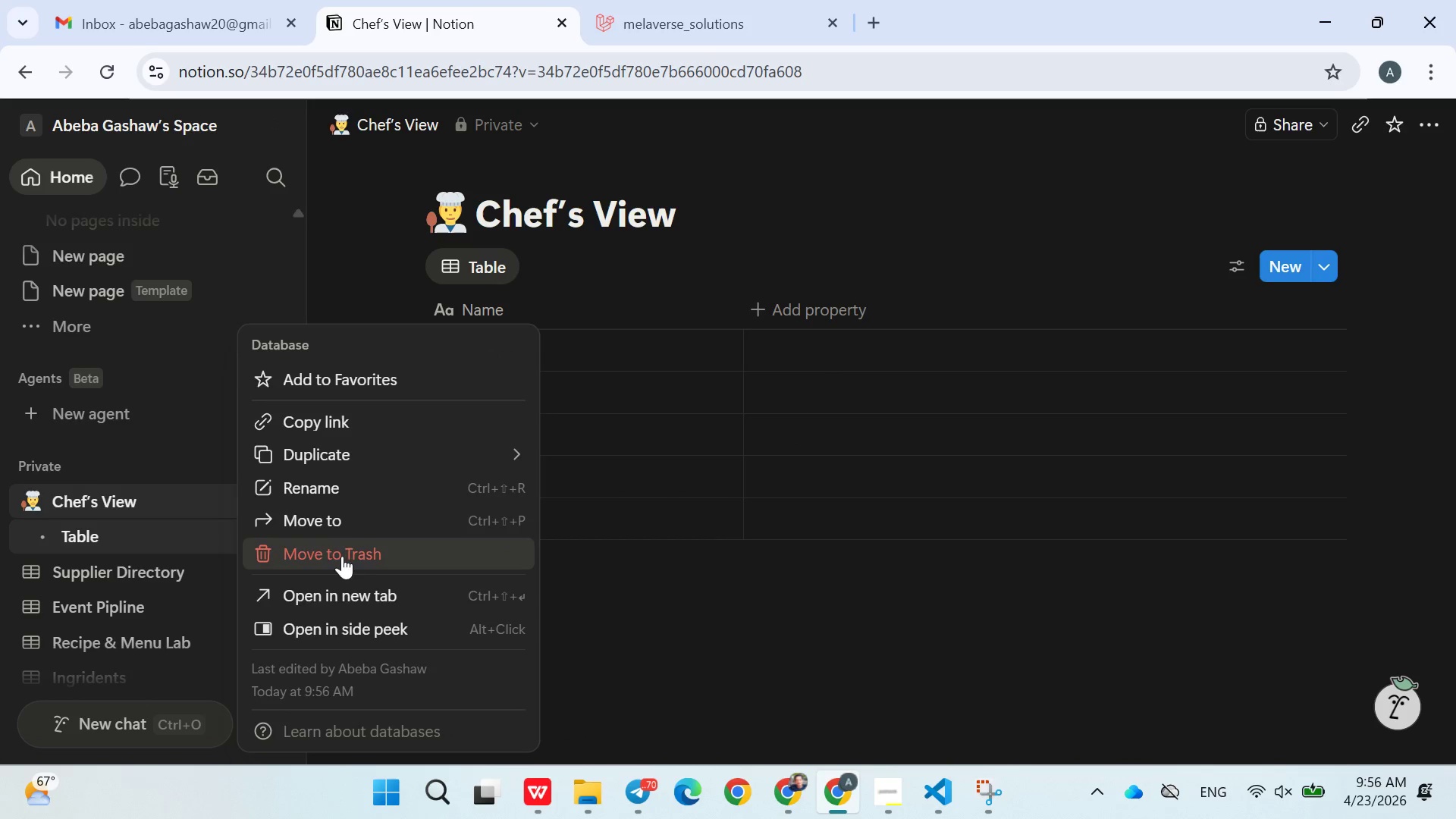 
wait(8.66)
 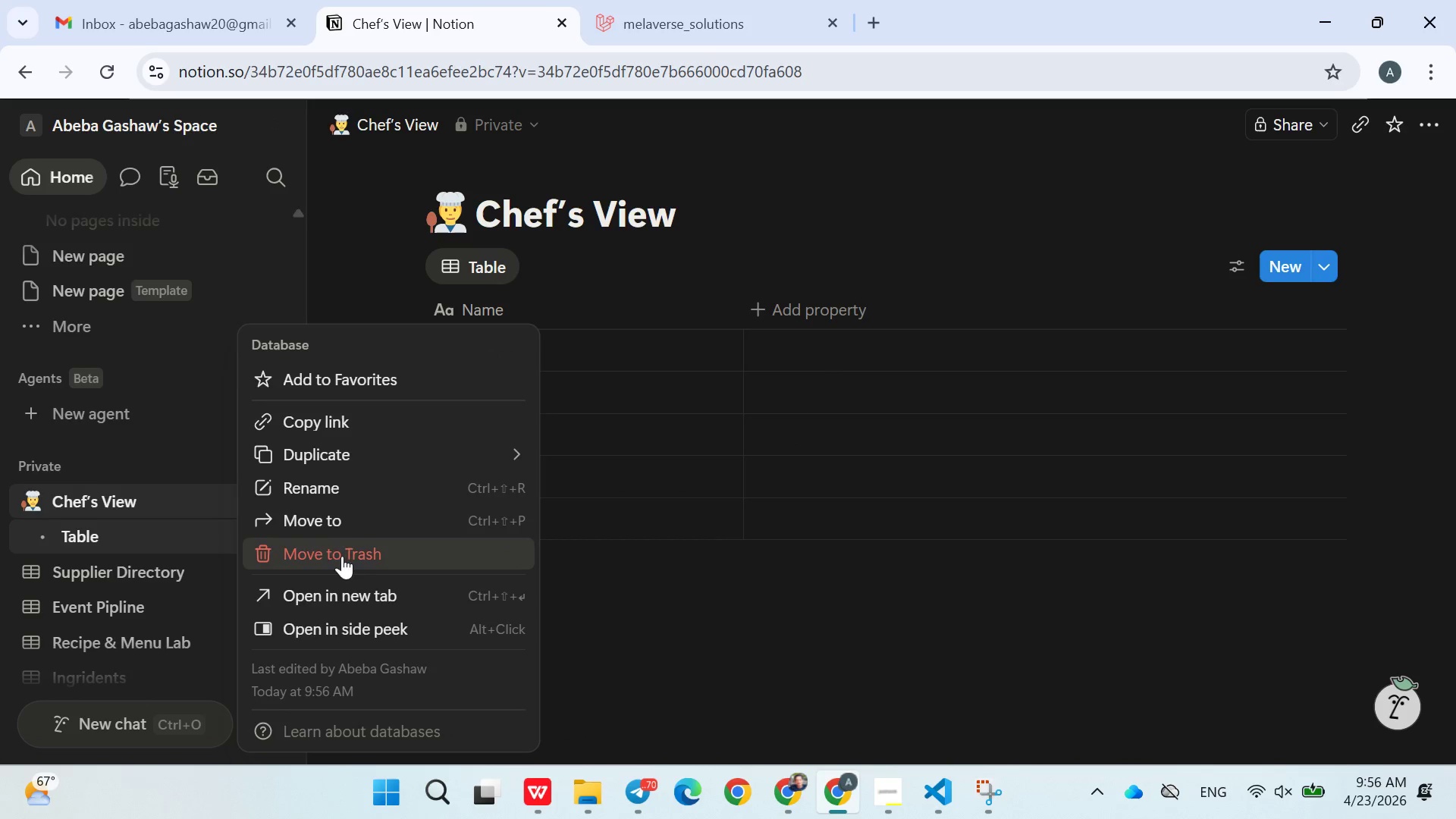 
left_click([129, 501])
 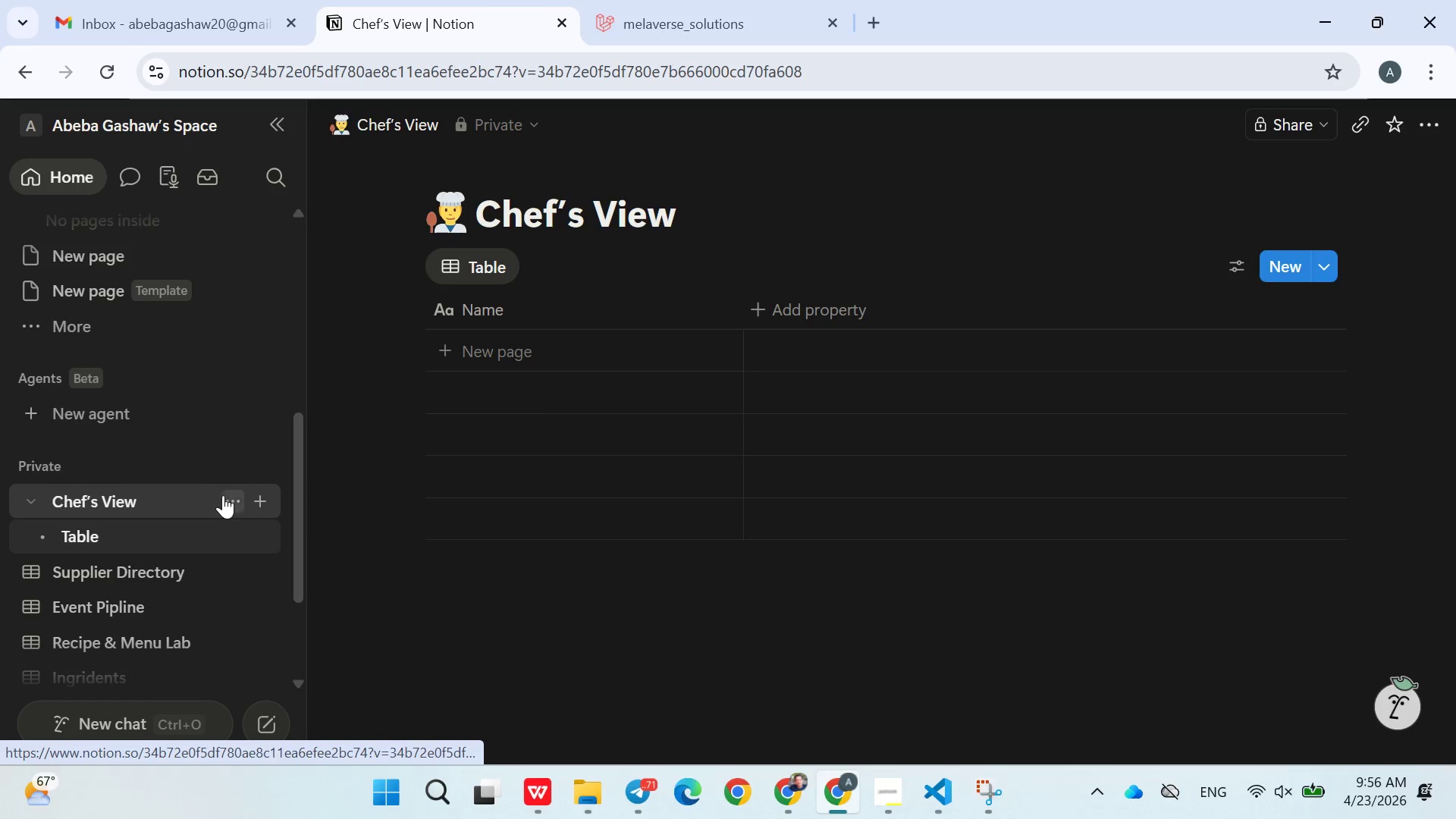 
left_click([223, 495])
 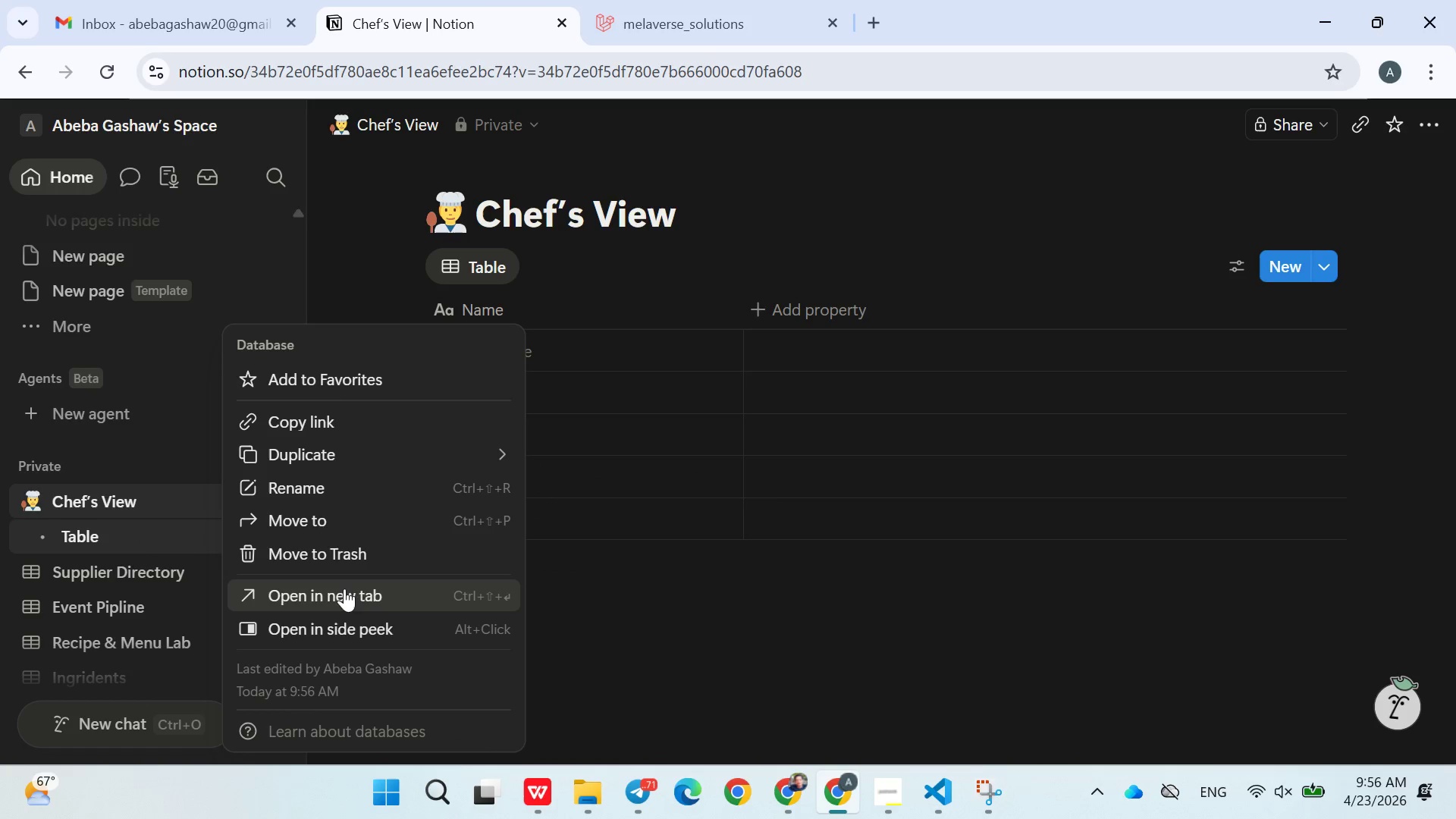 
left_click([337, 556])
 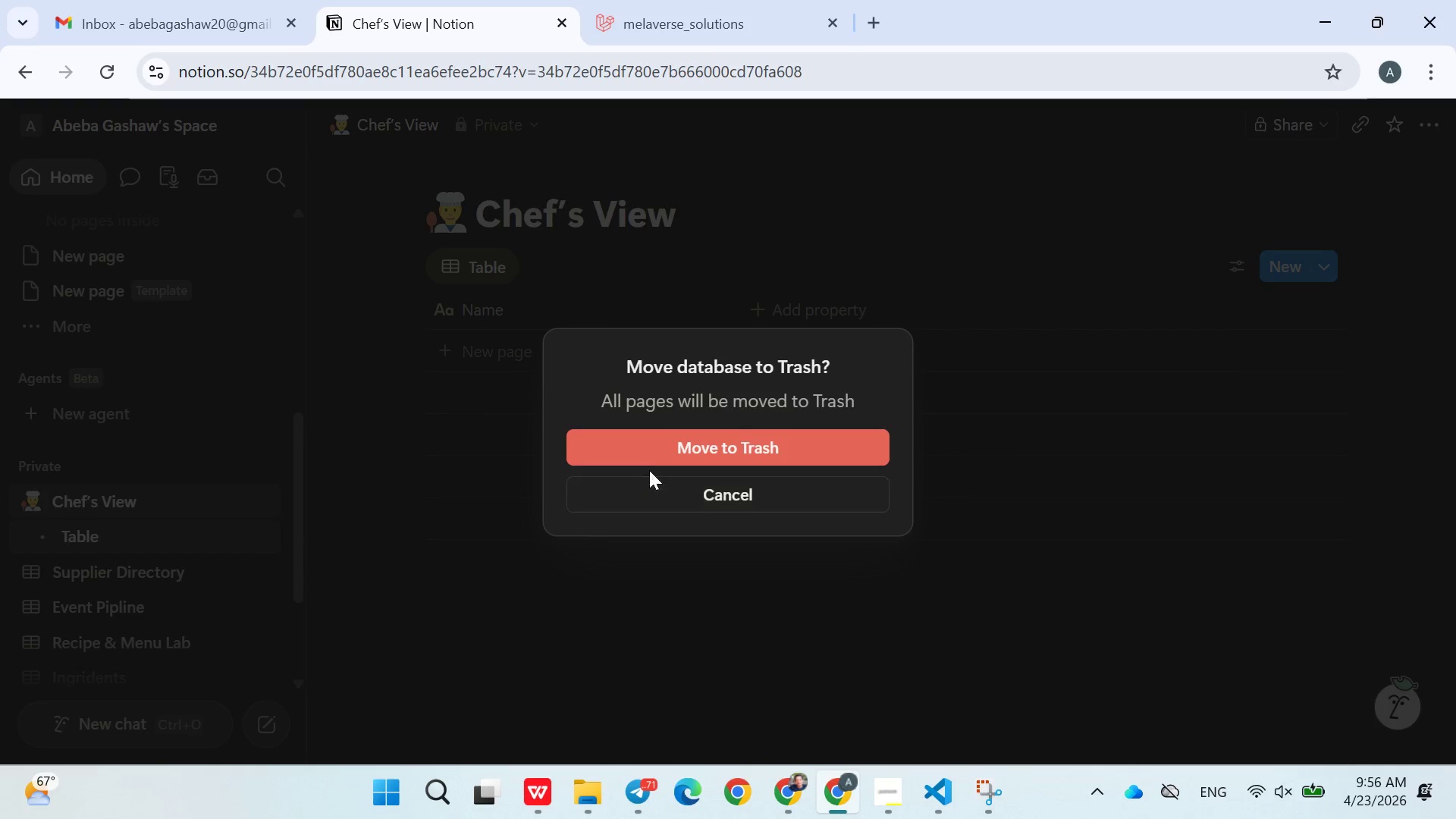 
left_click([654, 458])
 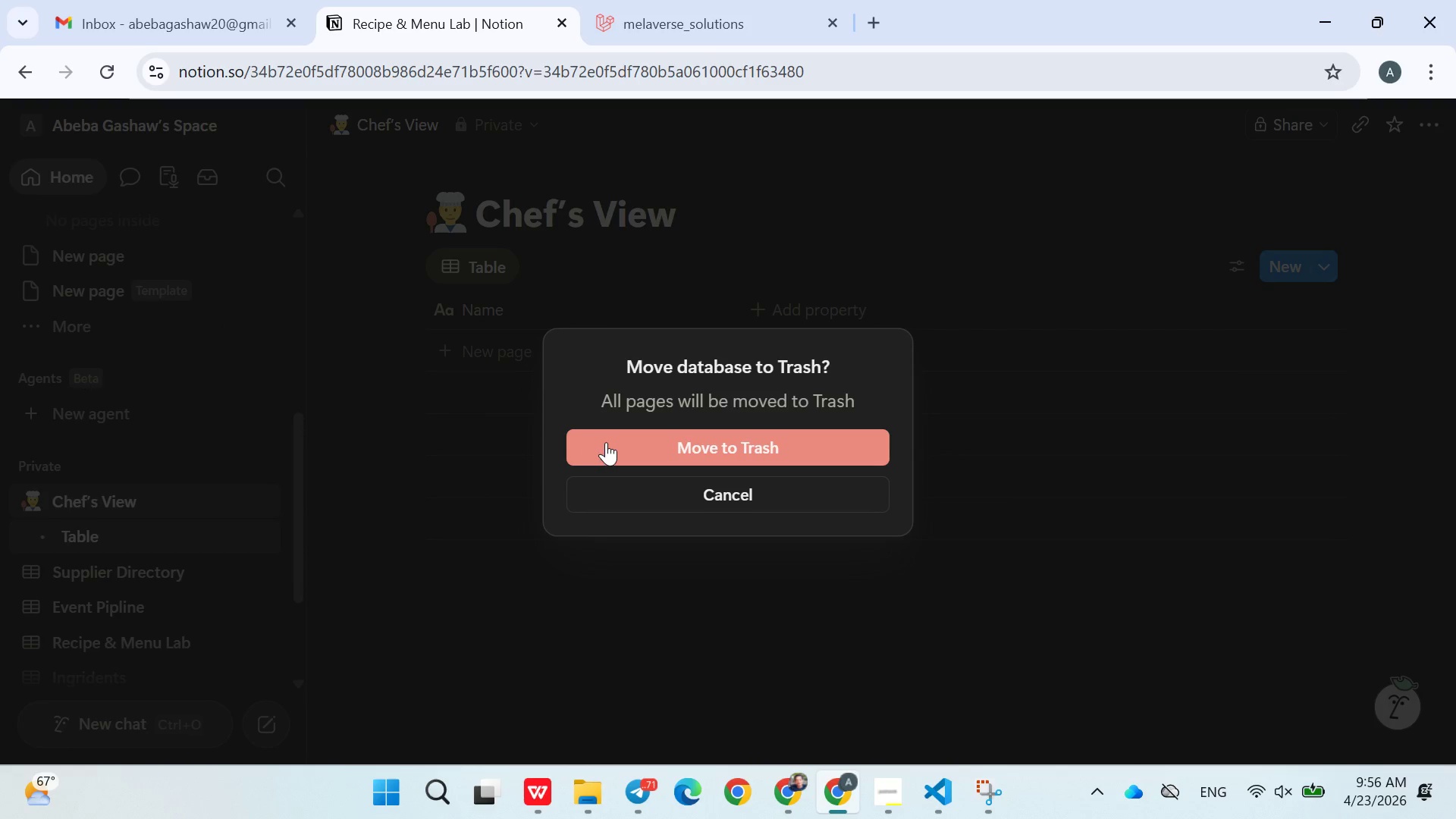 
left_click([619, 447])
 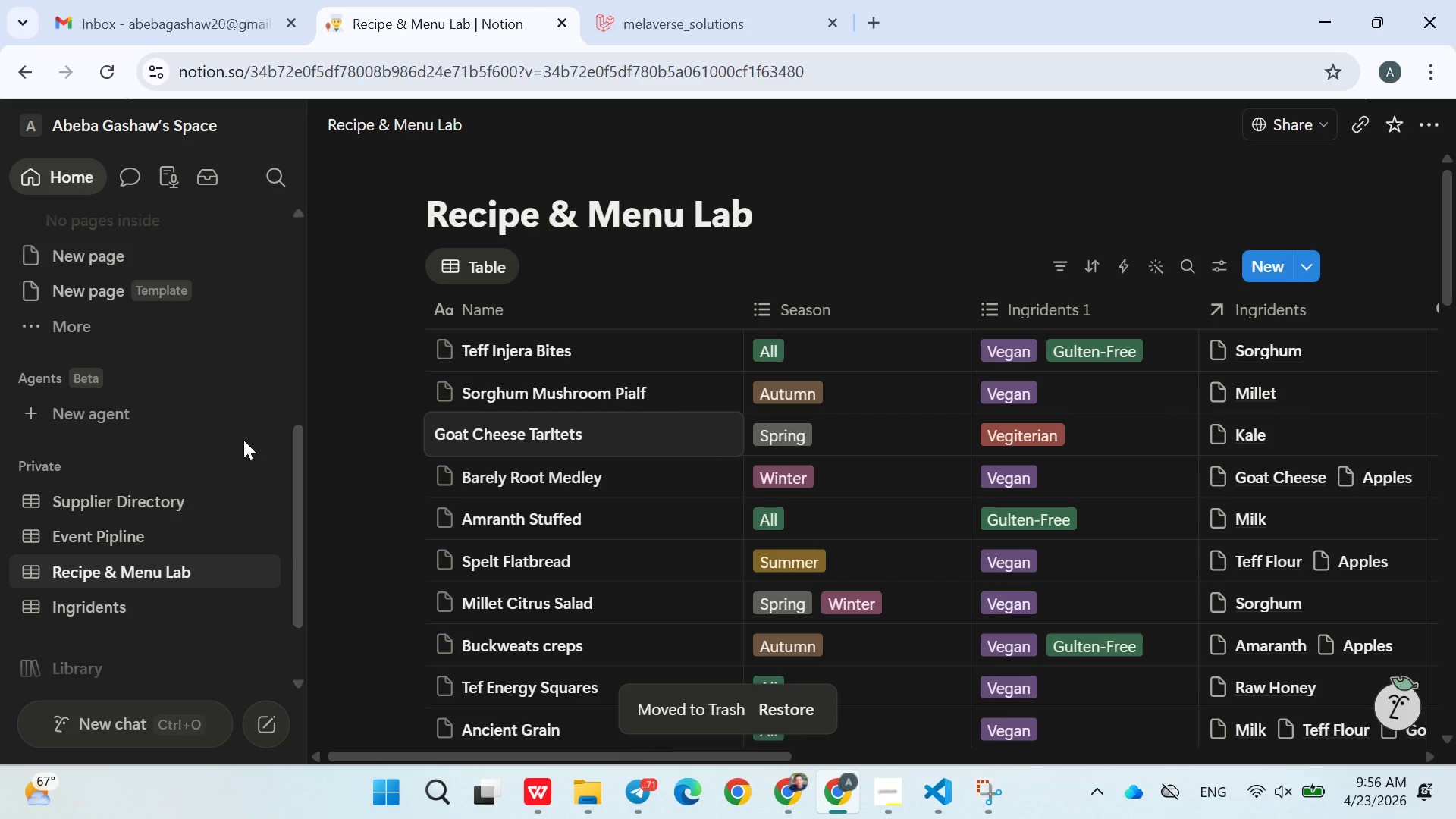 
left_click([819, 202])
 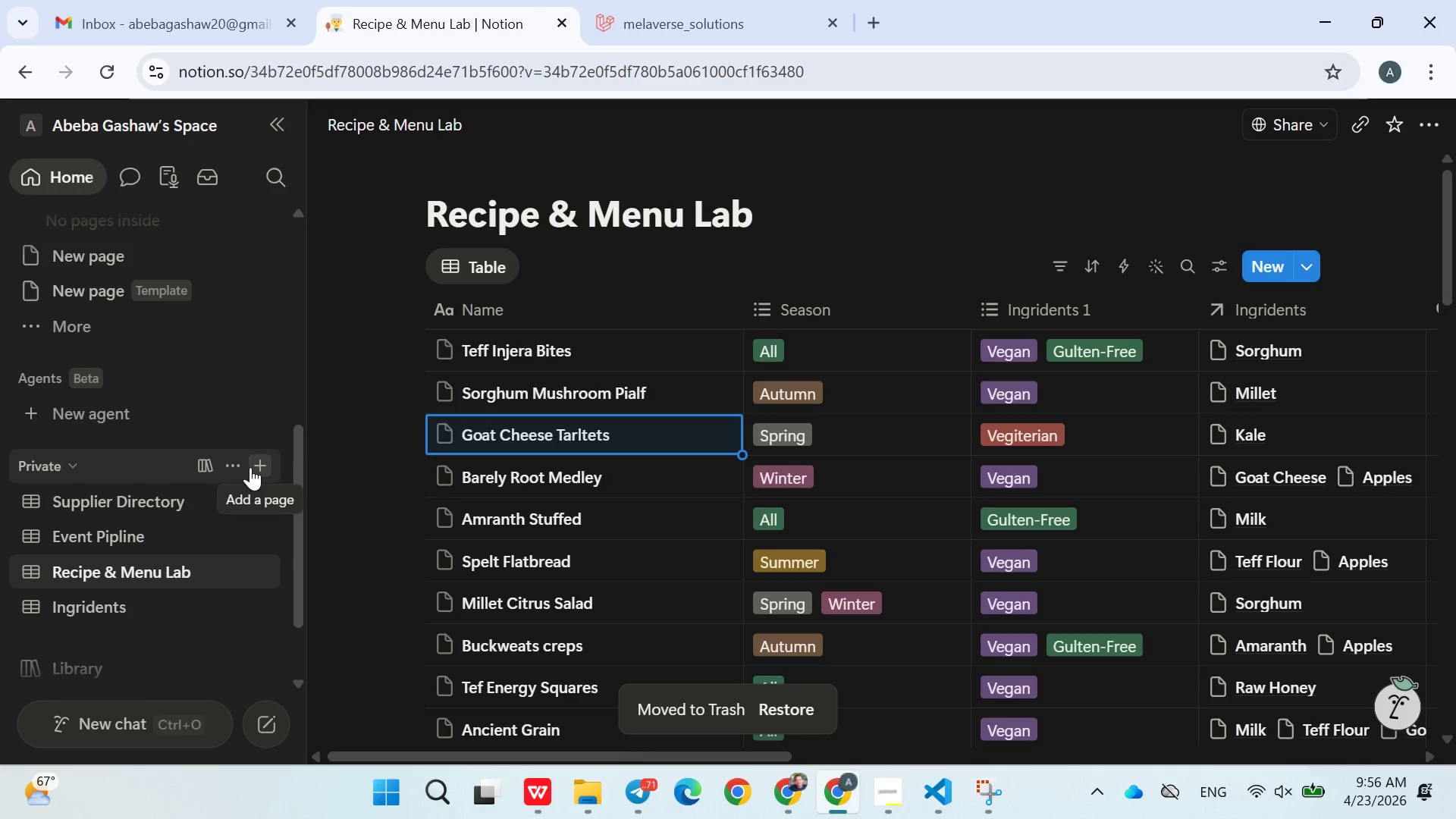 
left_click([256, 465])
 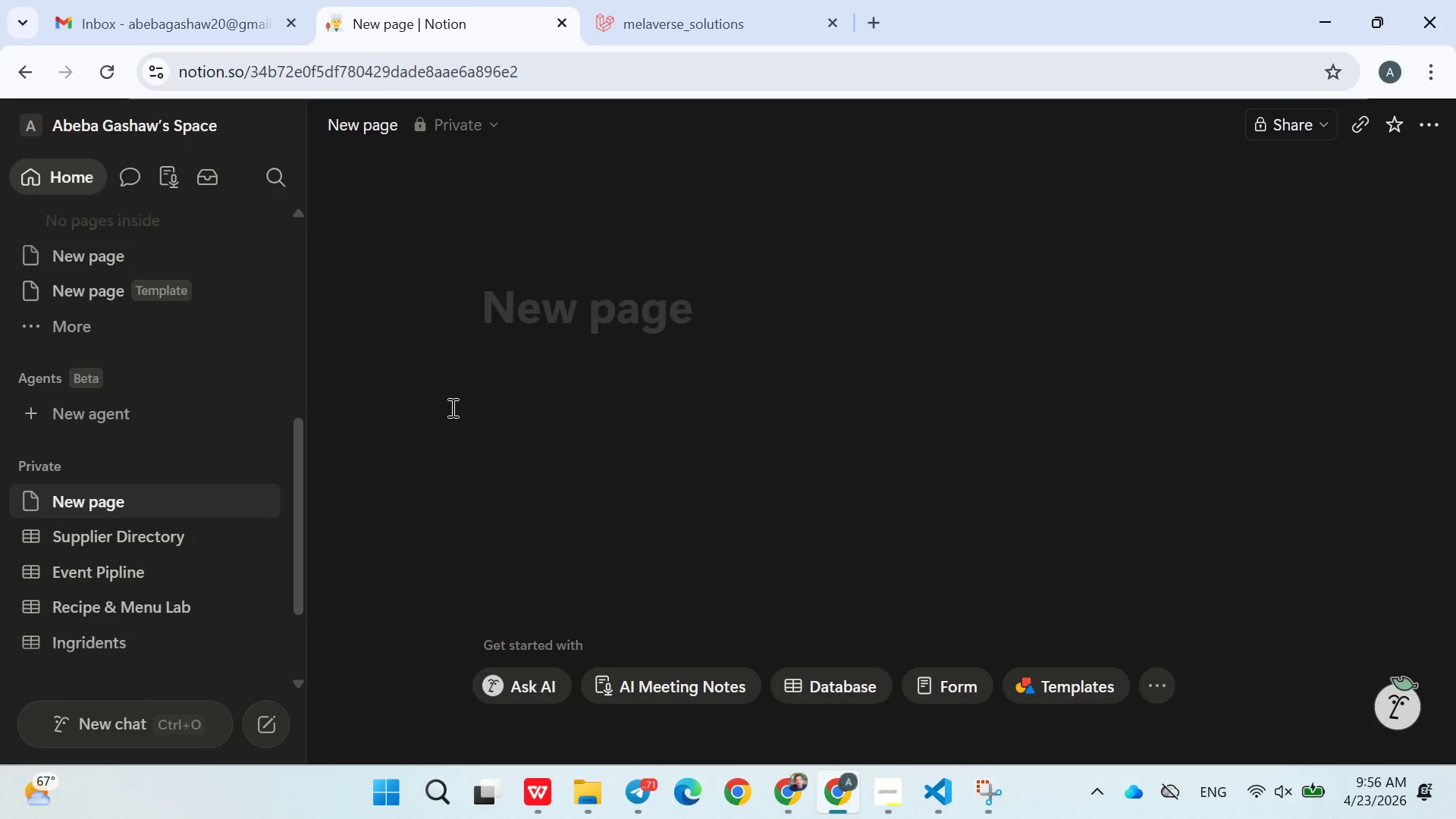 
wait(10.67)
 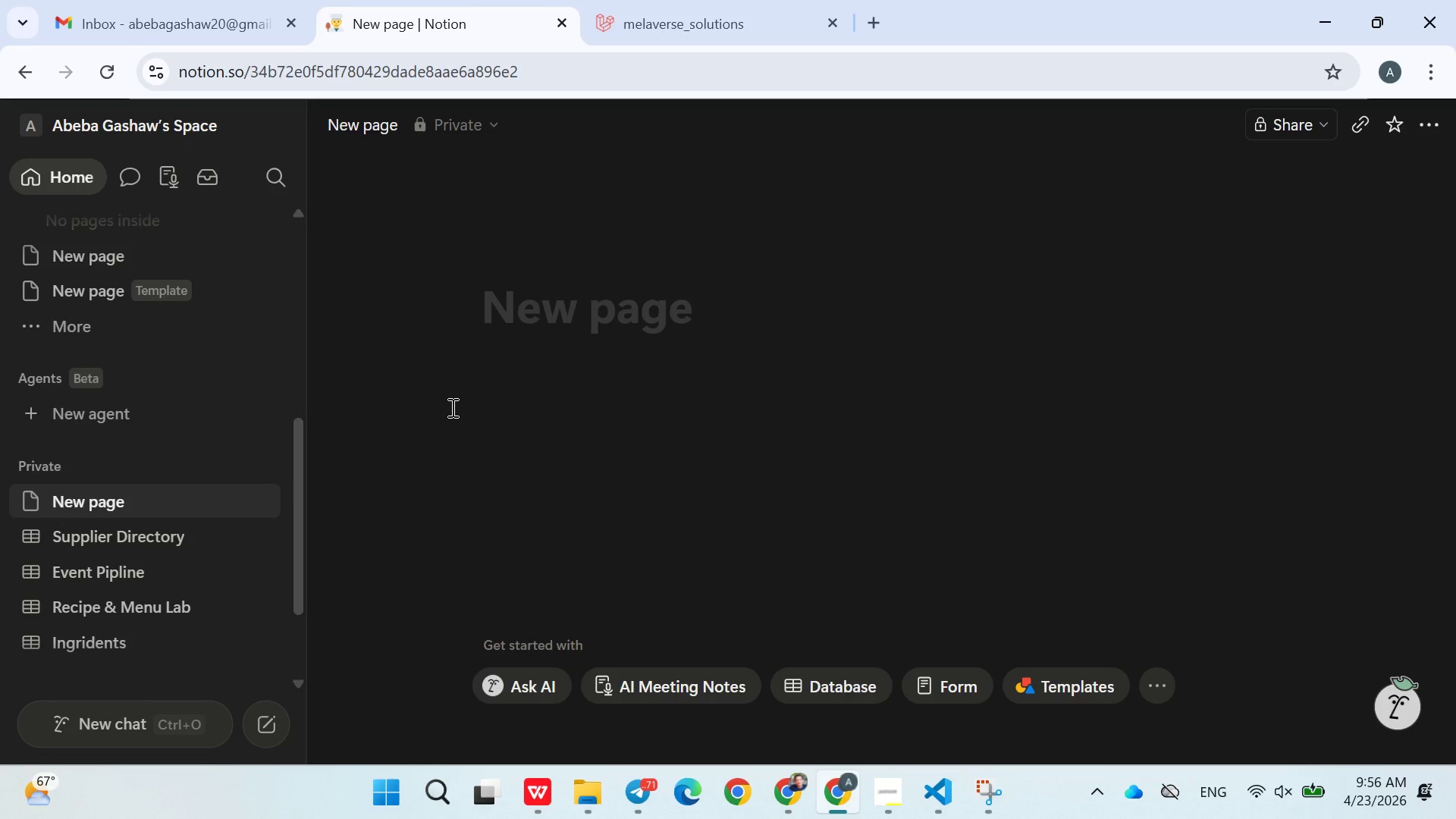 
key(Control+ControlLeft)
 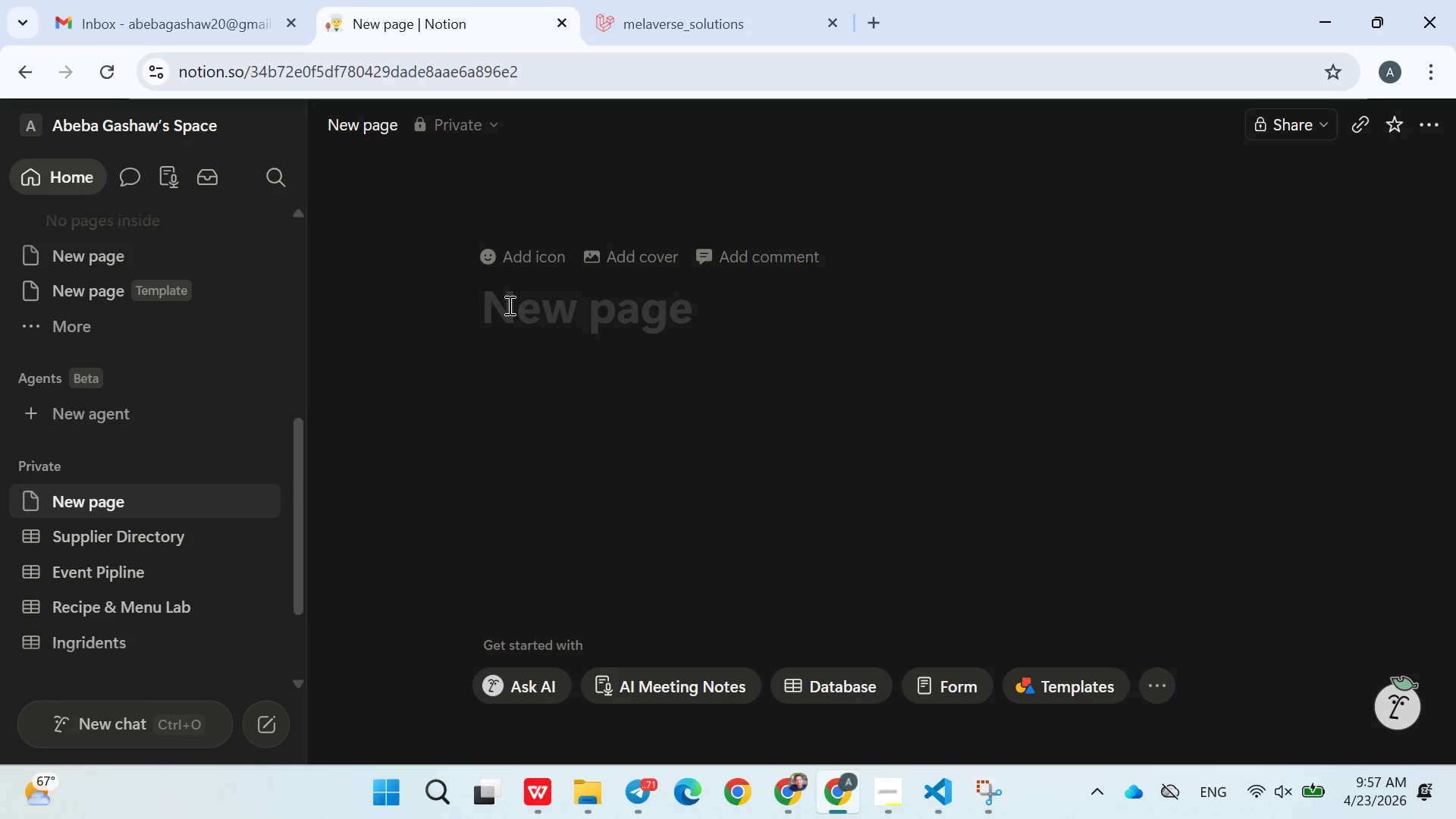 
key(Control+V)
 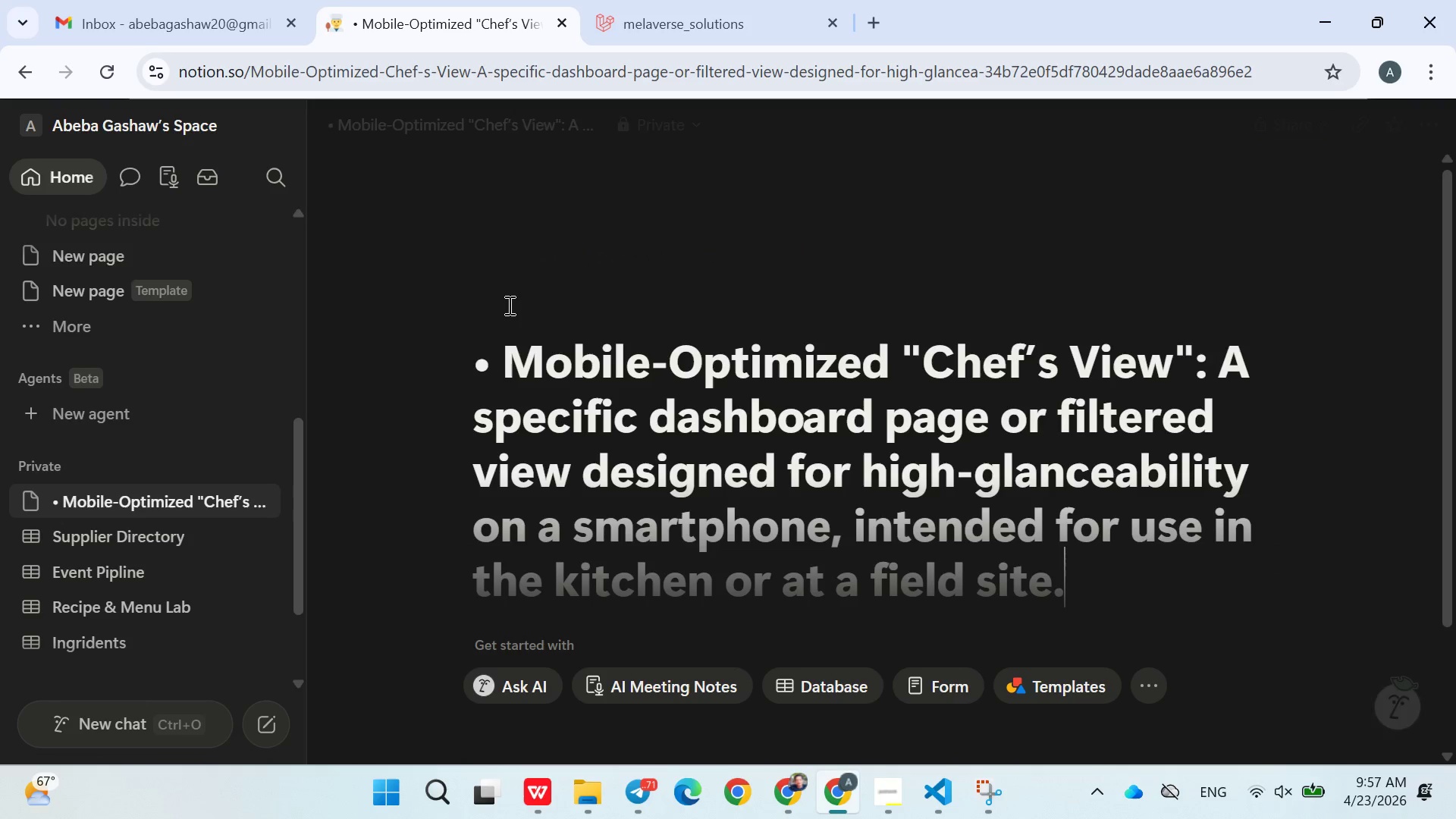 
key(Control+Z)
 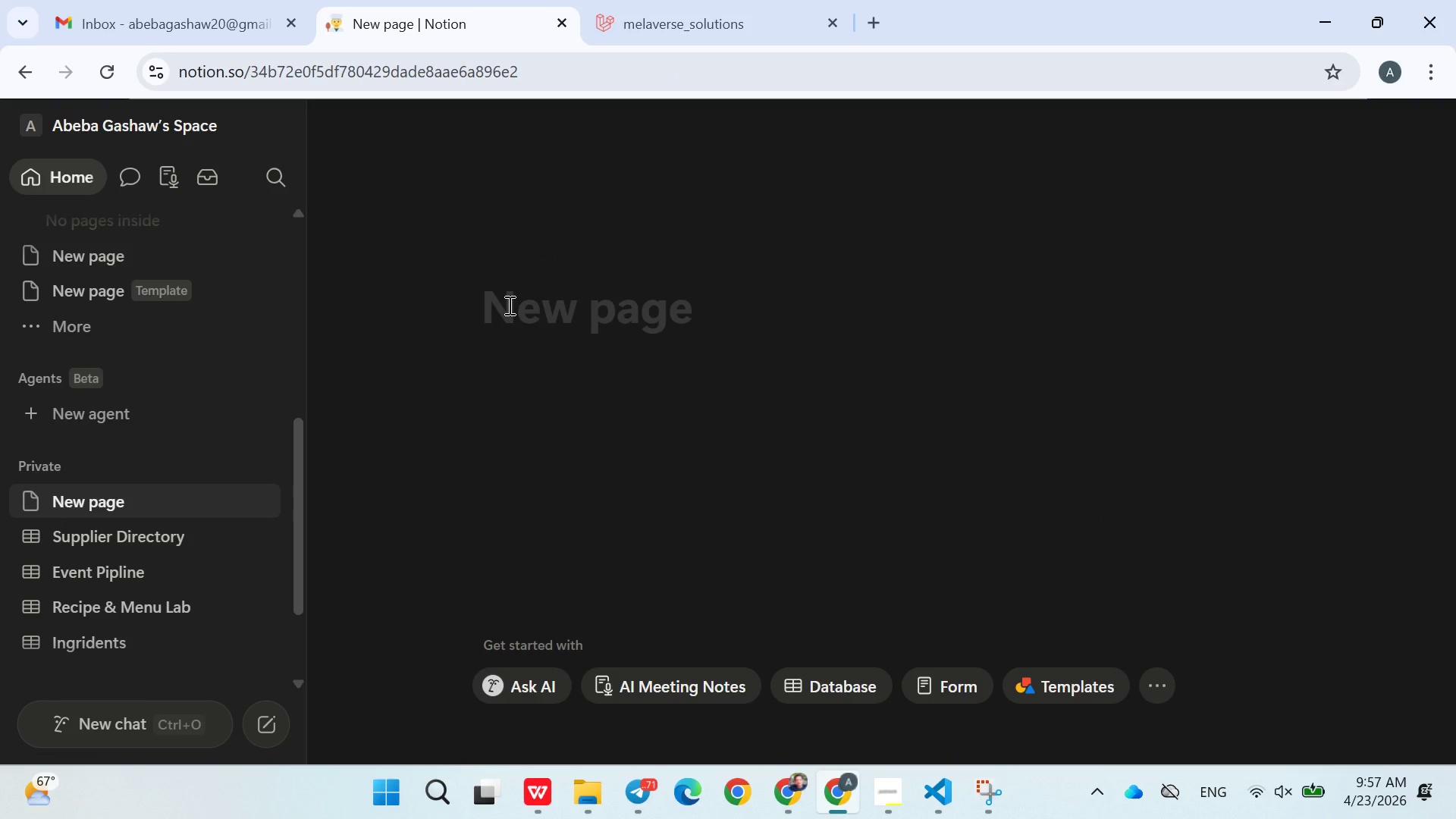 
type(Chef's View)
 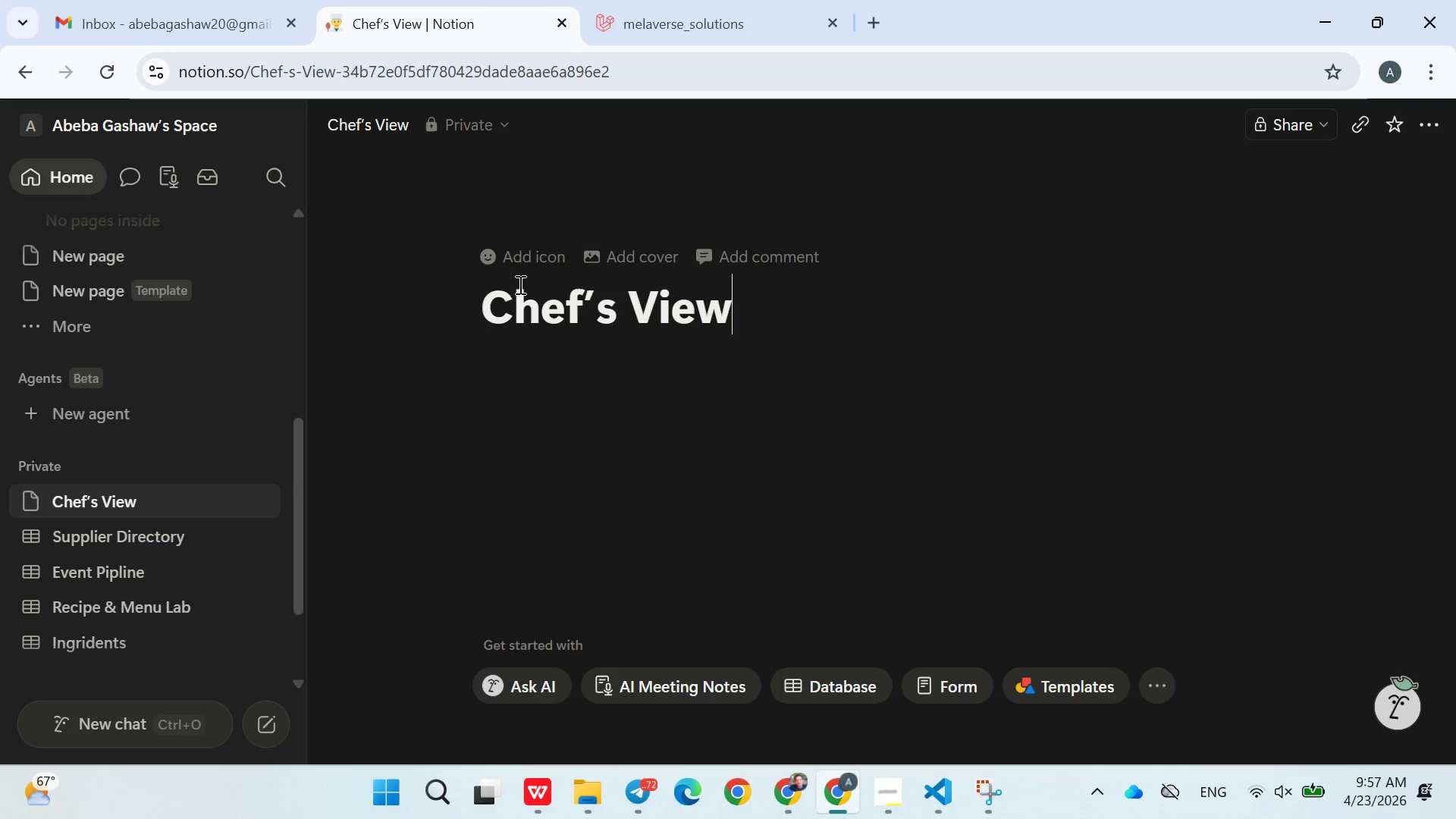 
left_click([529, 243])
 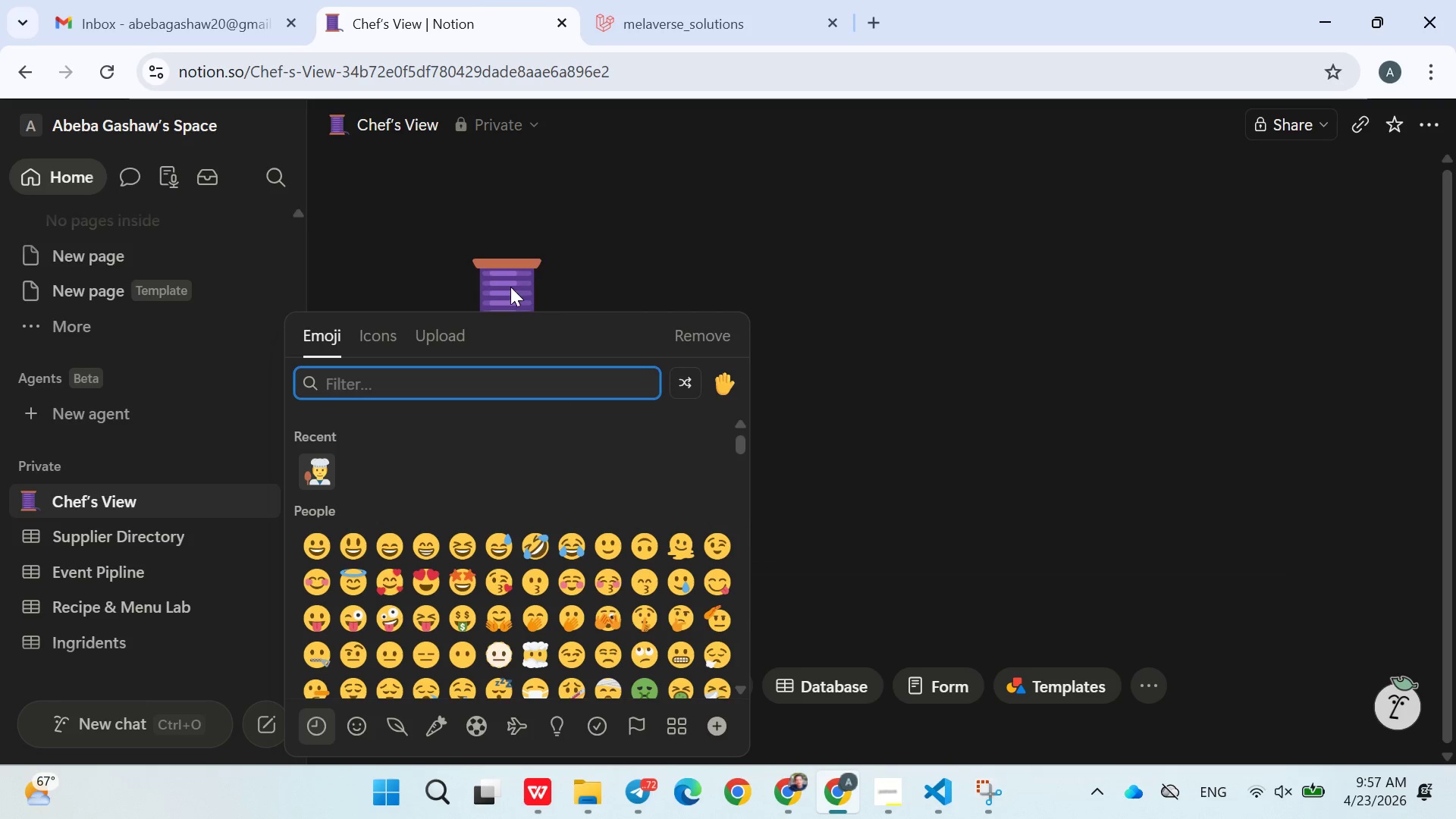 
type(chef)
 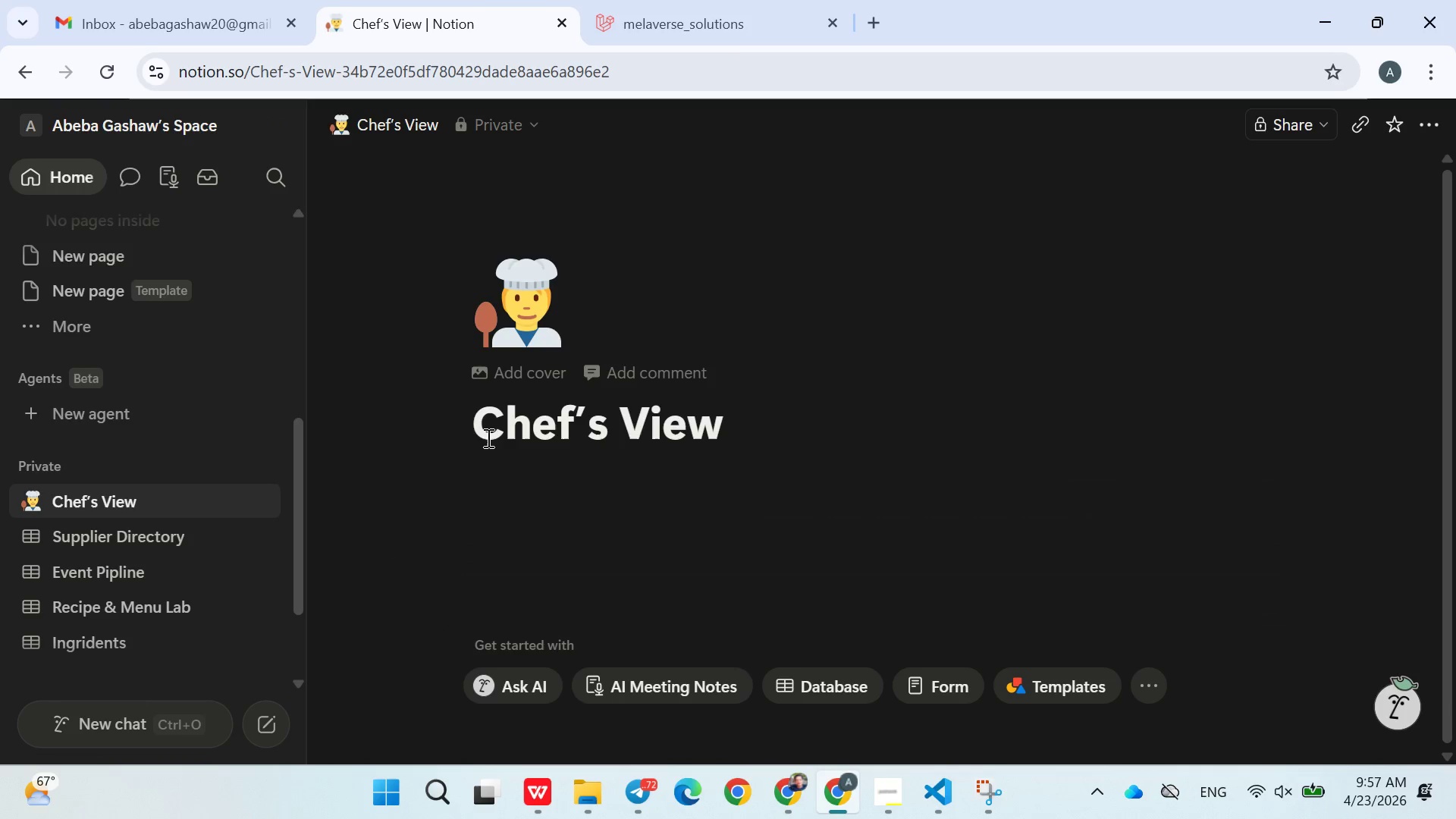 
left_click_drag(start_coordinate=[527, 316], to_coordinate=[441, 457])
 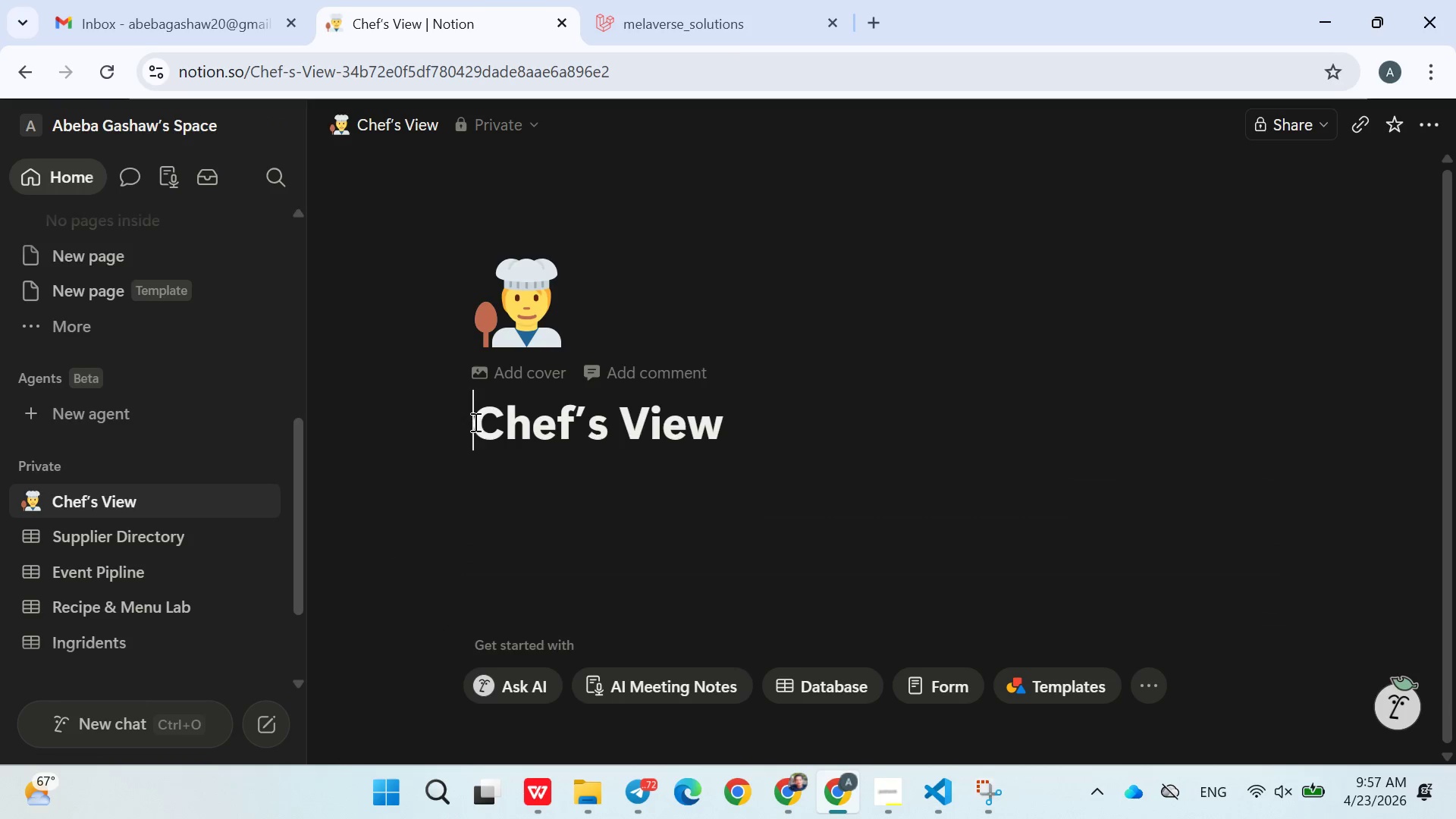 
left_click([474, 422])
 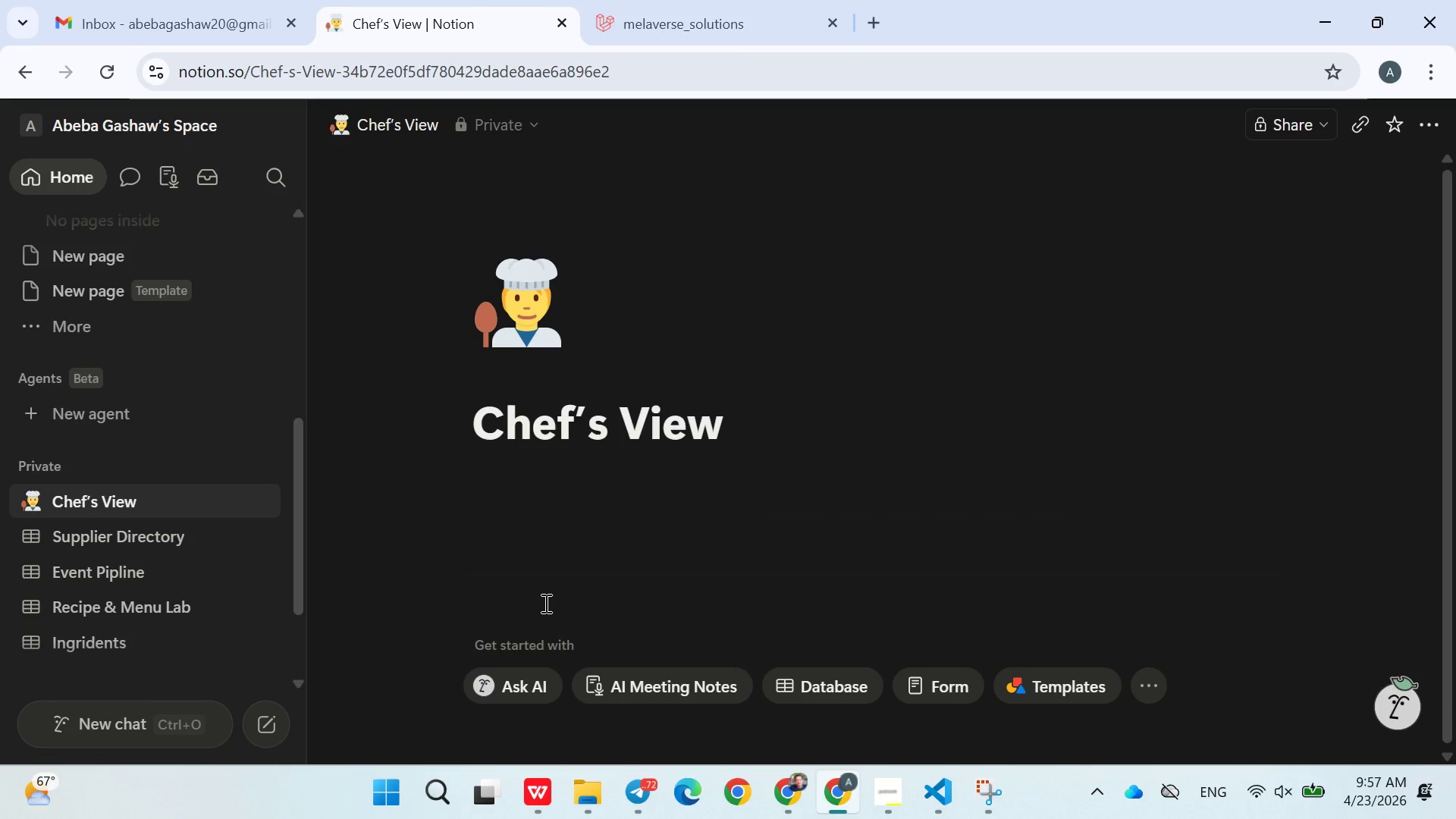 
key(Backspace)
 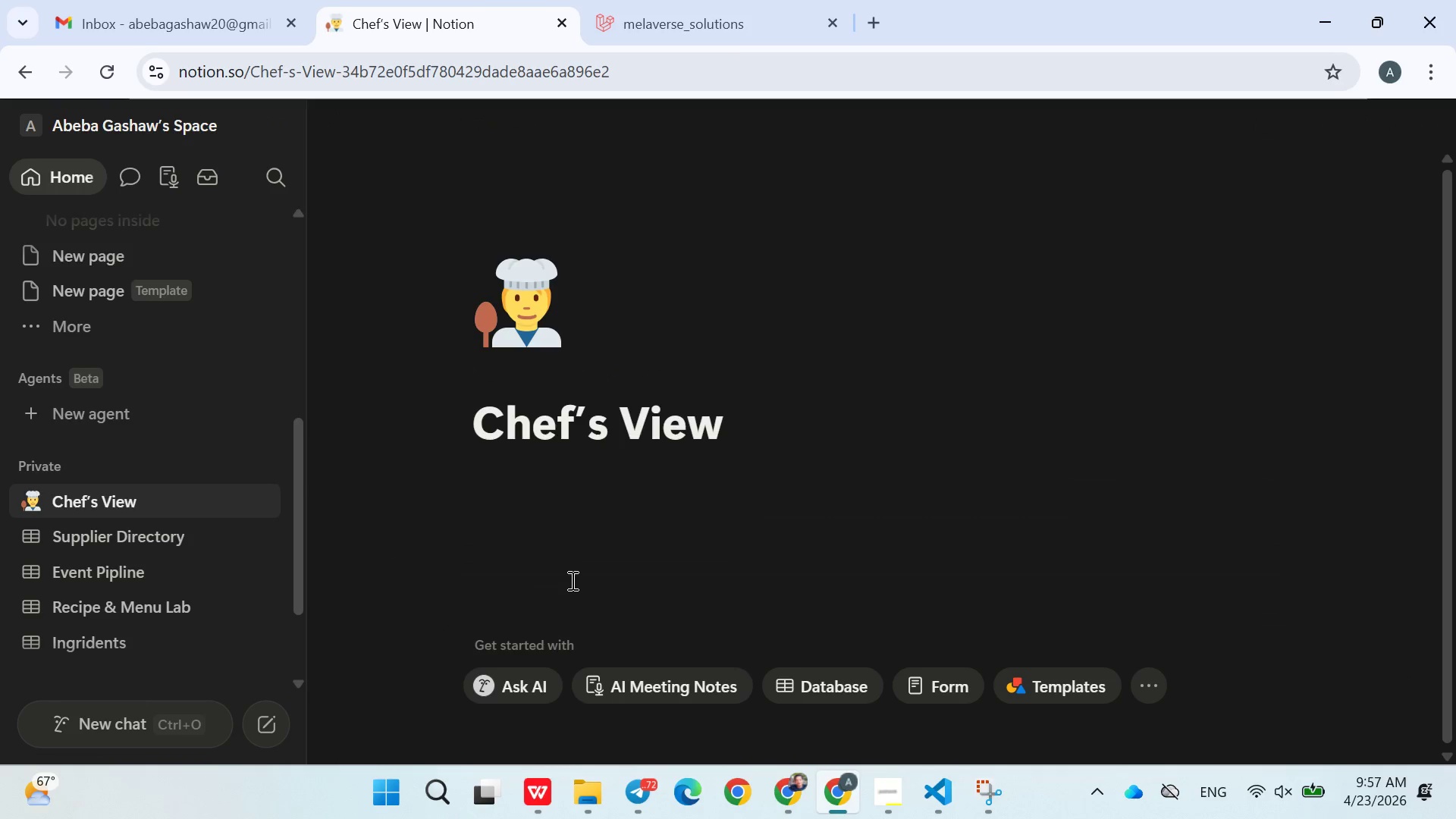 
left_click([590, 577])
 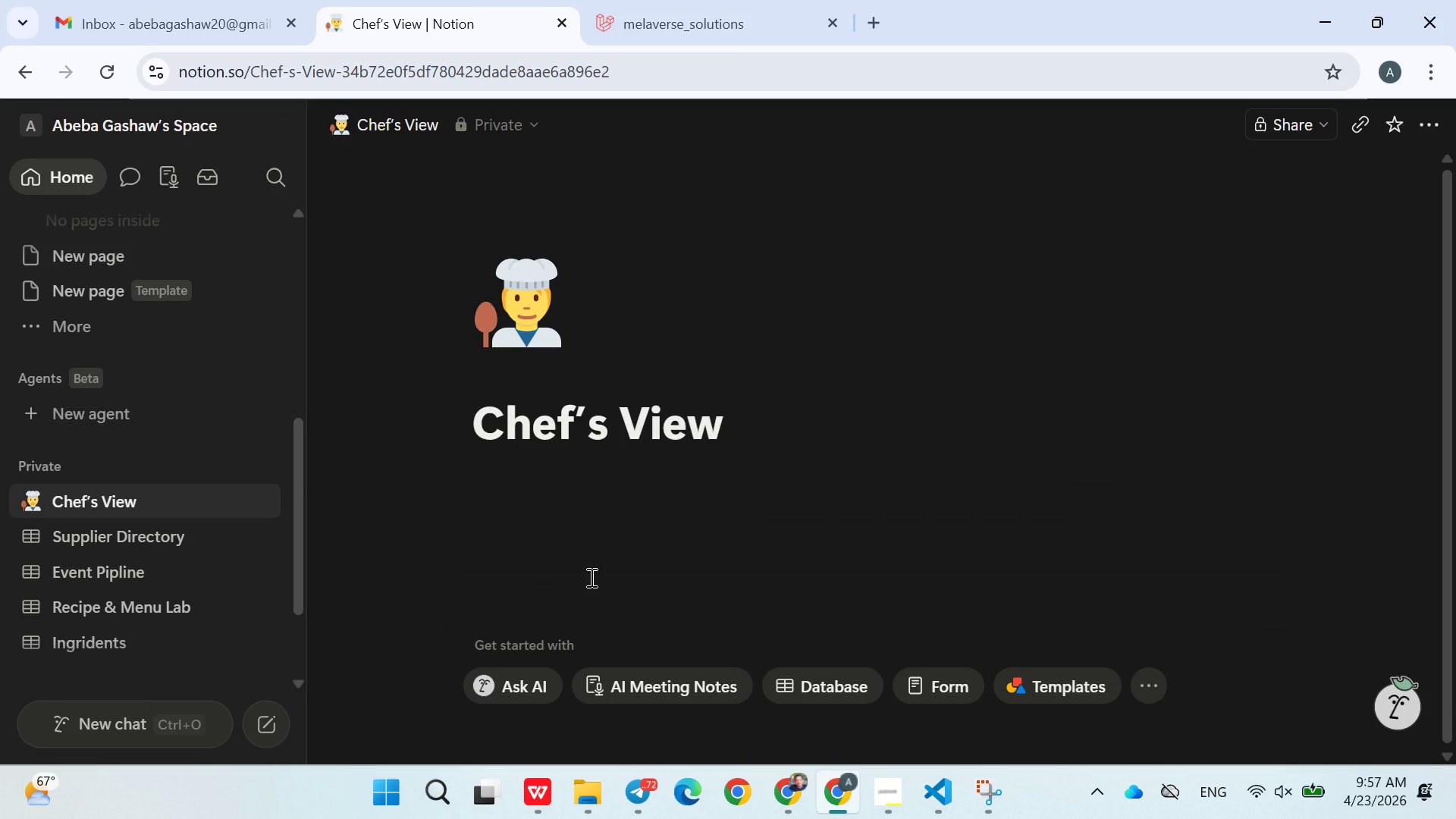 
wait(9.12)
 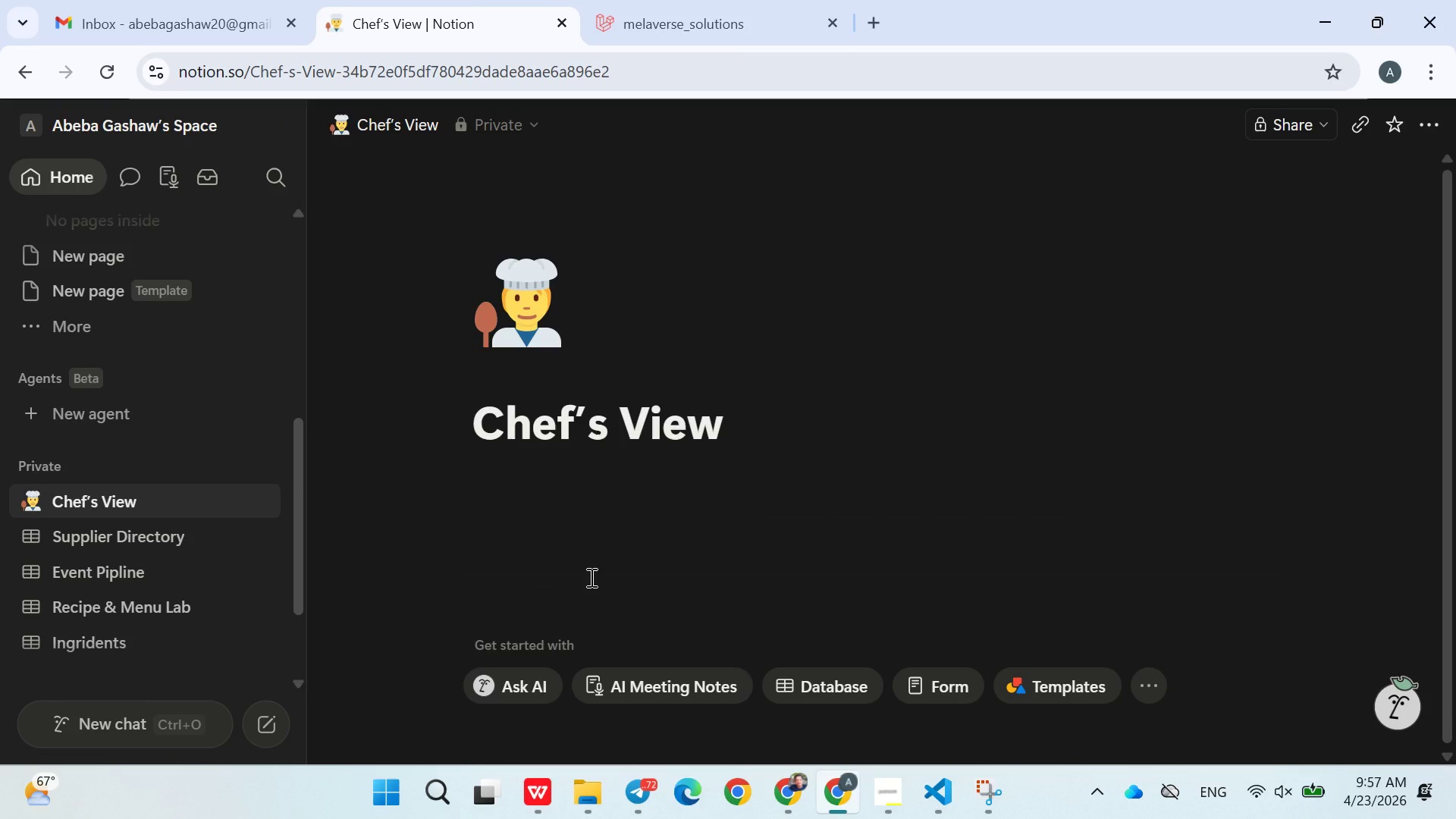 
left_click([778, 435])
 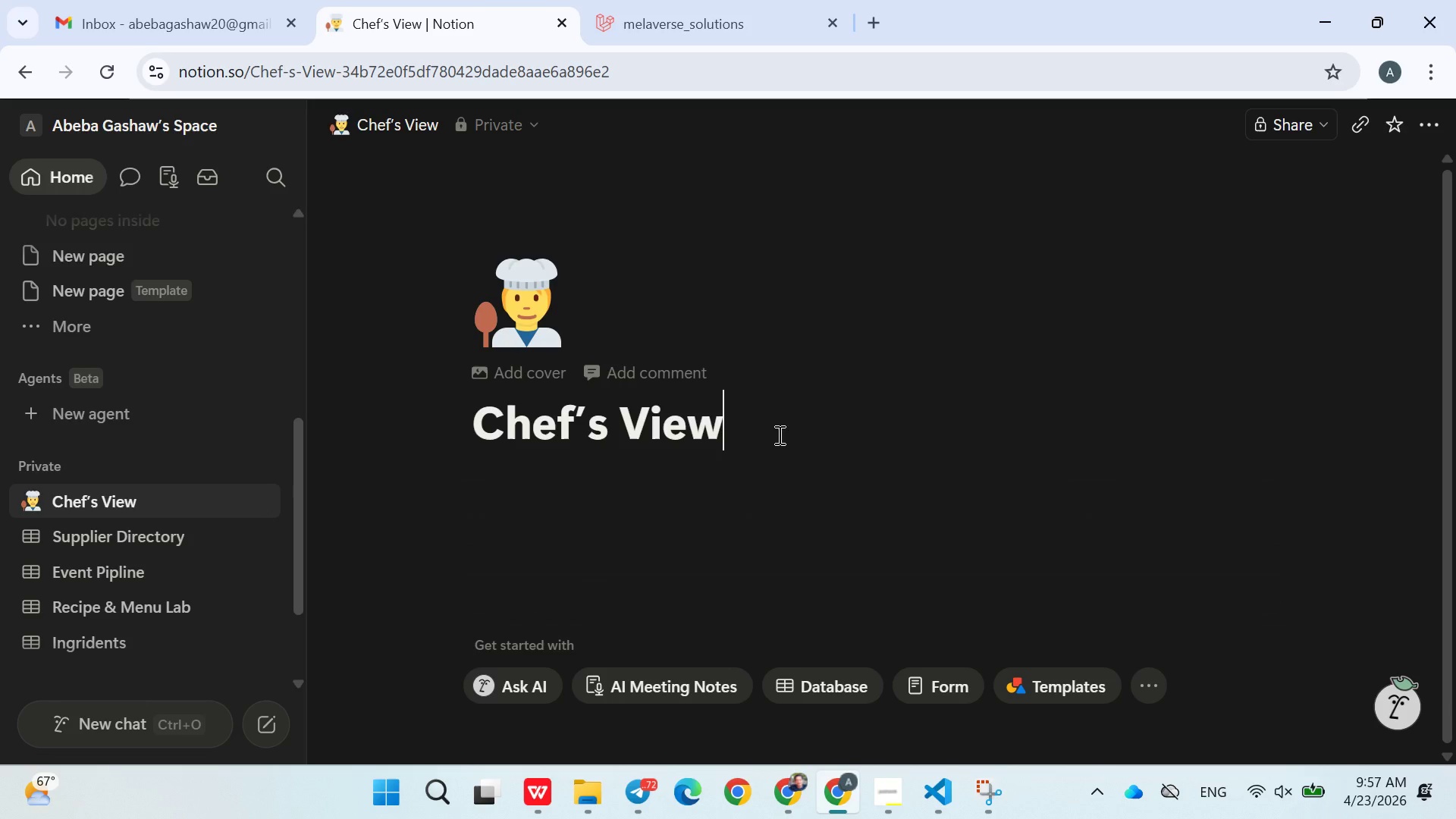 
key(Space)
 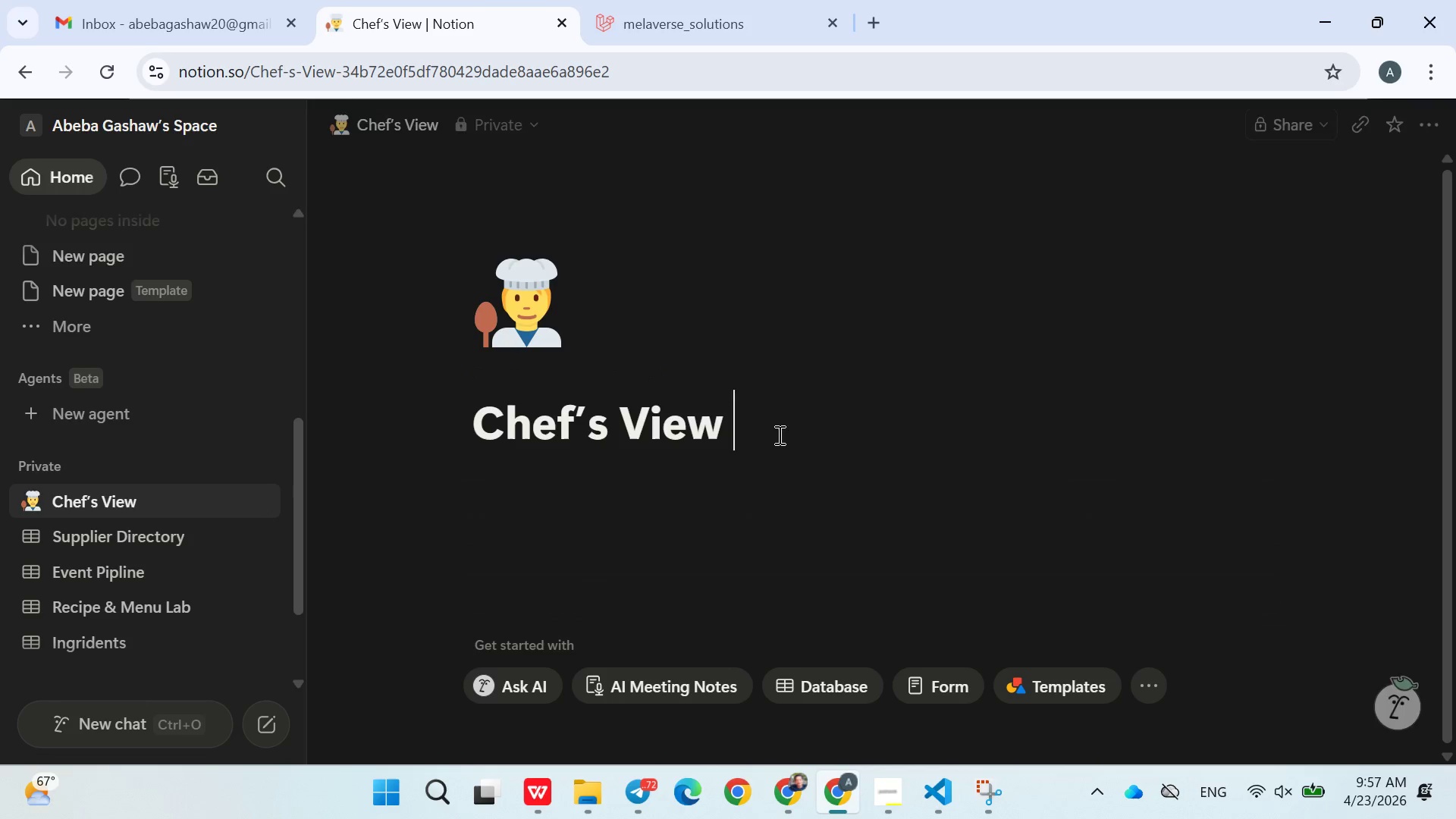 
key(Space)
 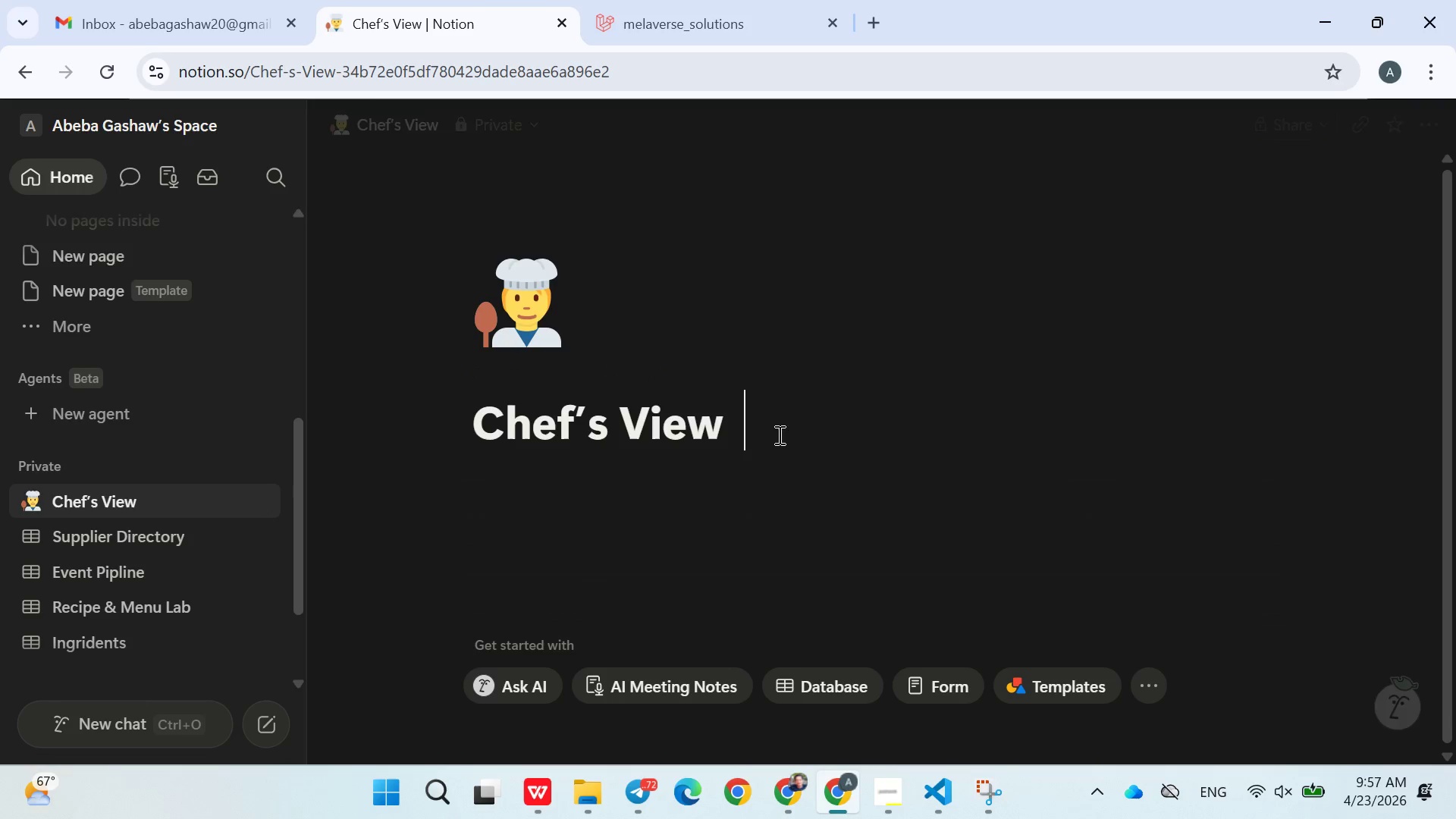 
key(Space)
 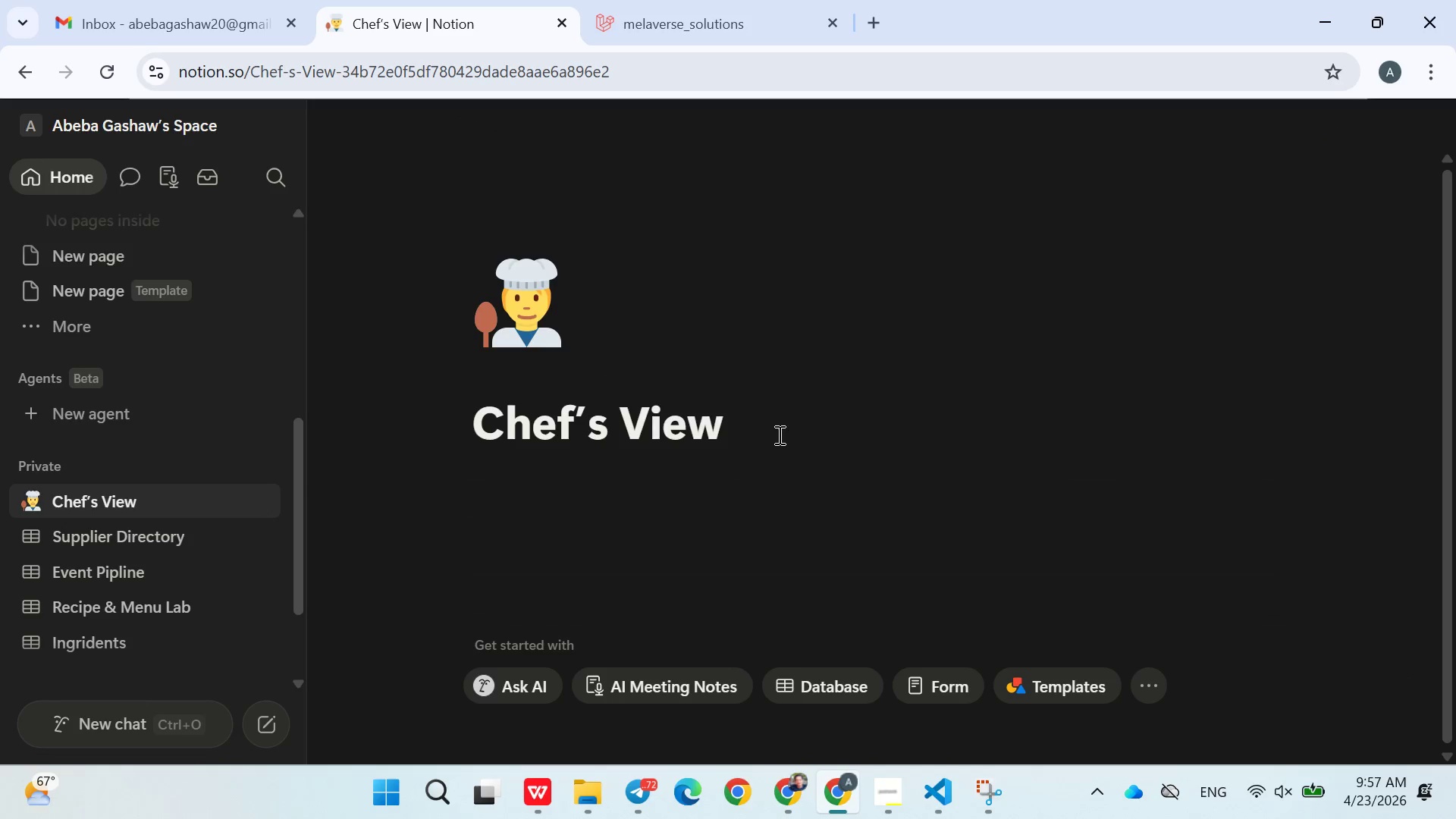 
key(Shift+L)
 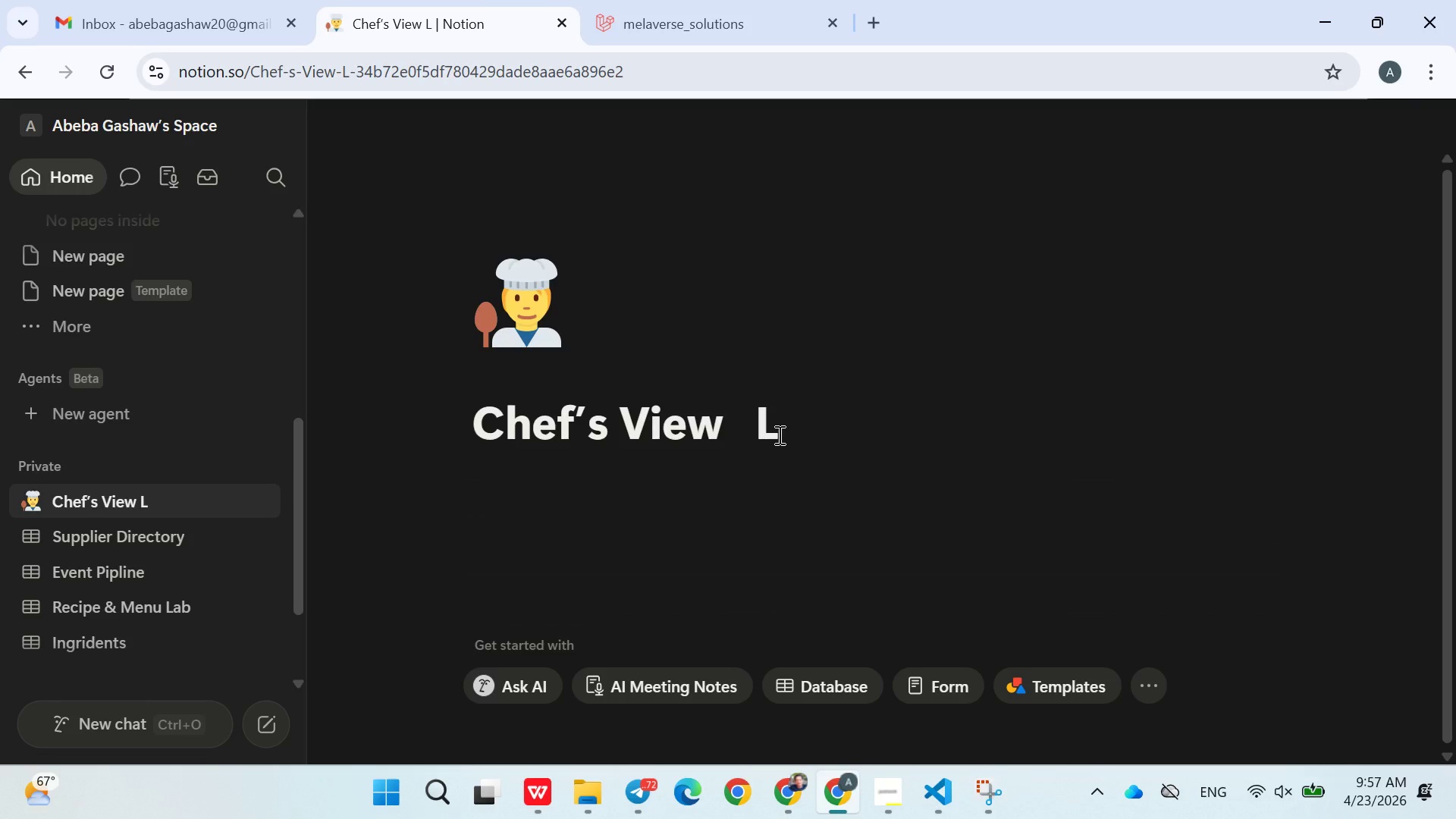 
key(Backspace)
 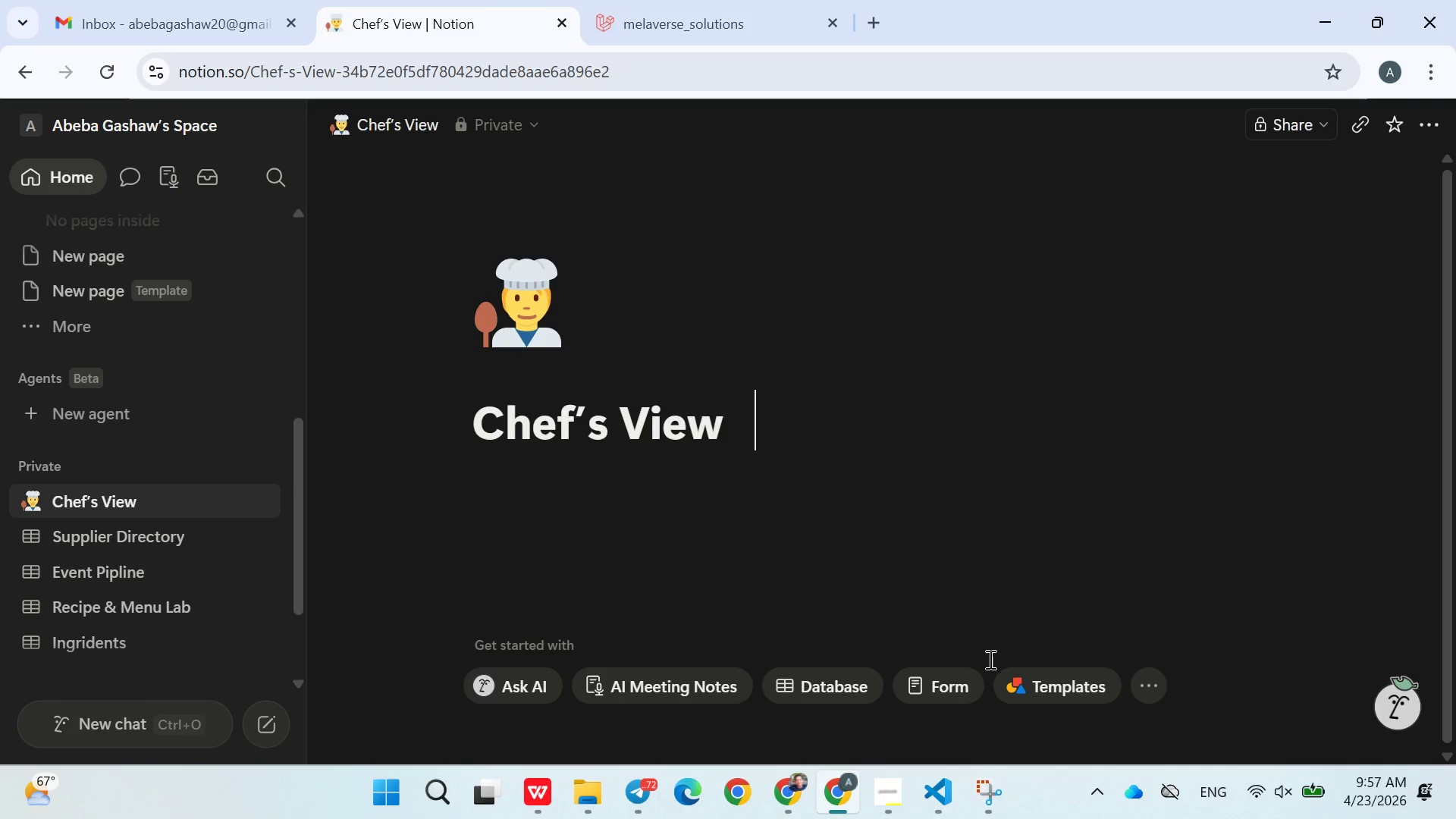 
left_click([1031, 682])
 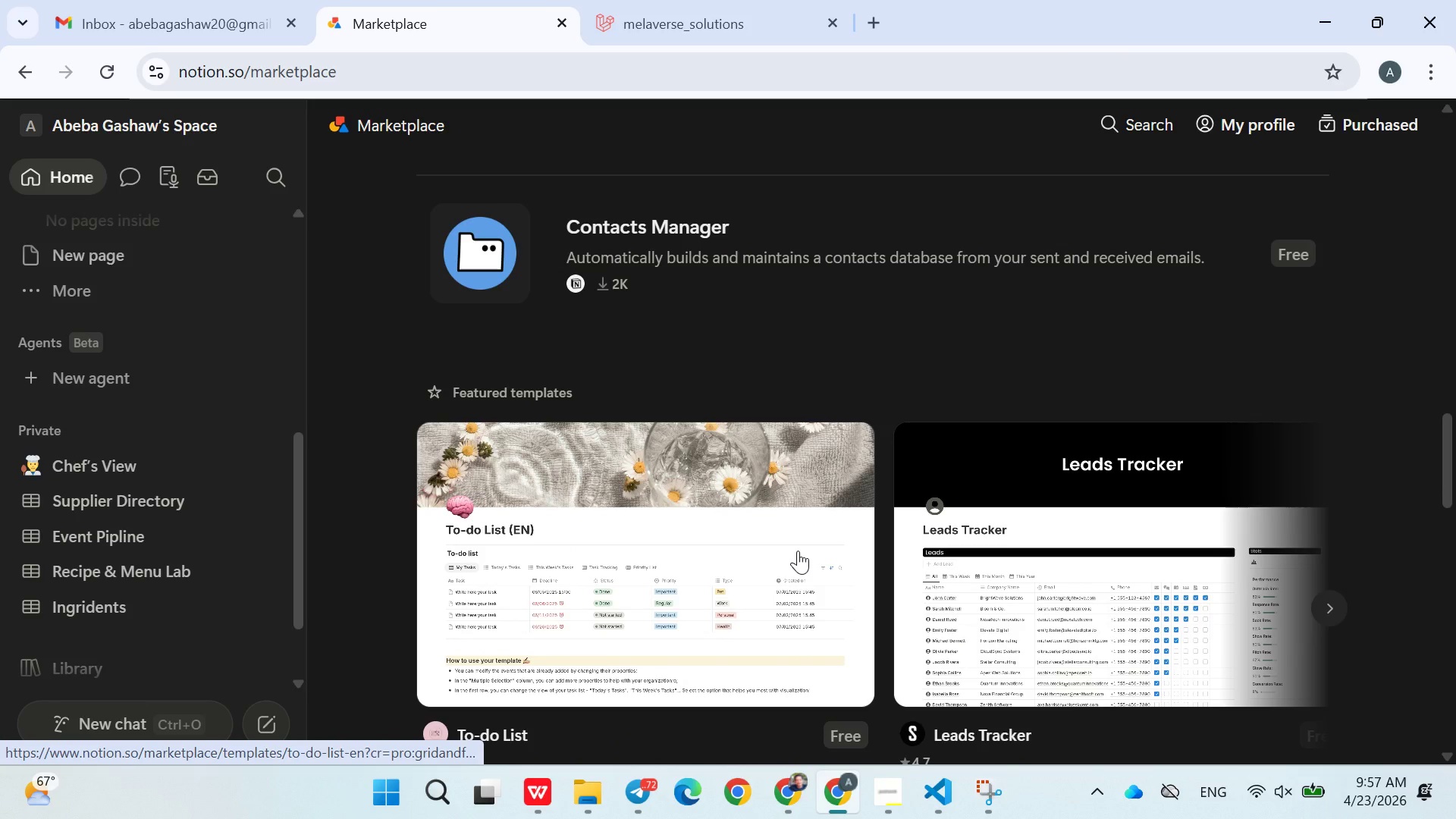 
wait(19.2)
 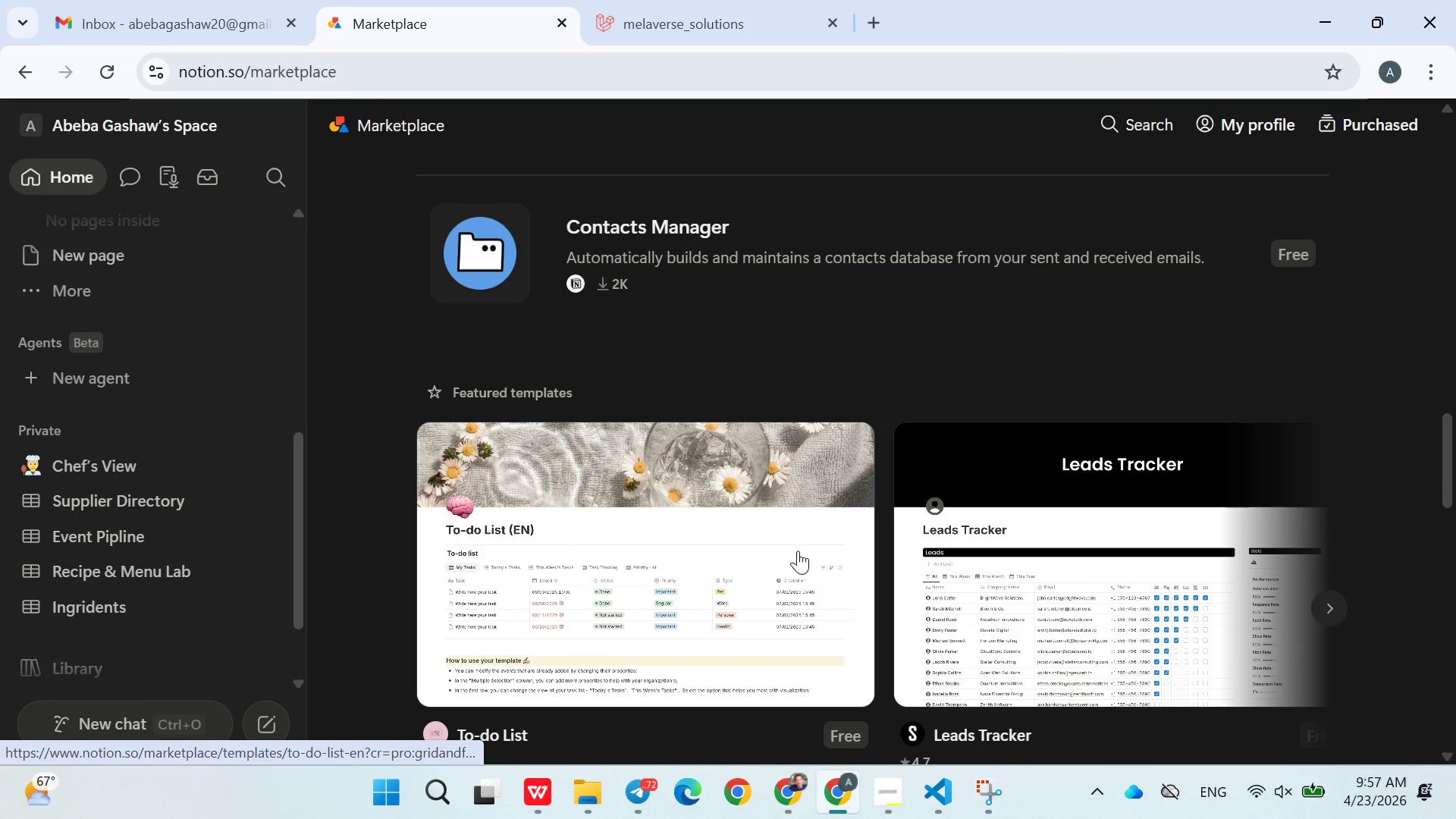 
left_click([120, 459])
 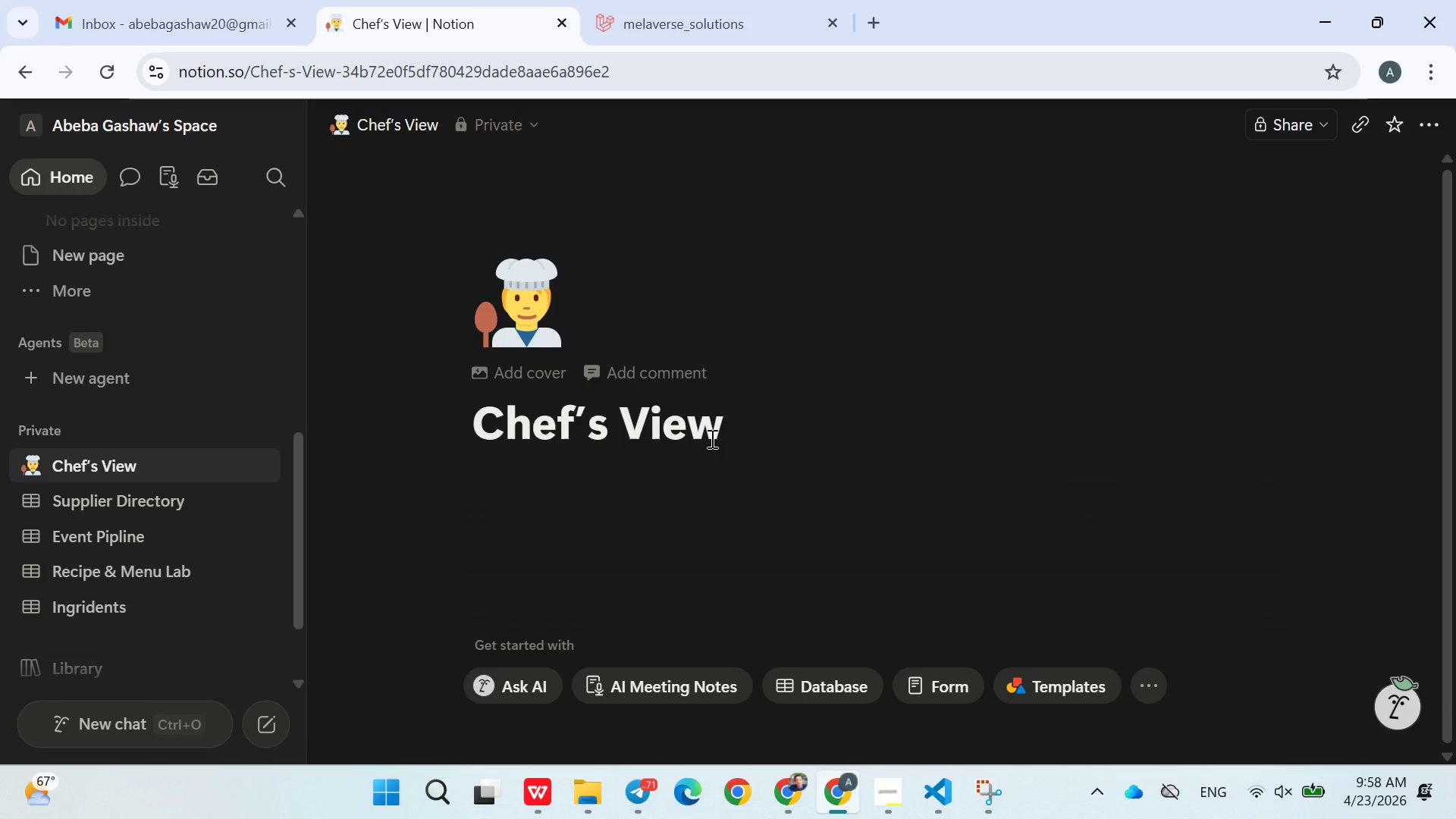 
left_click([722, 546])
 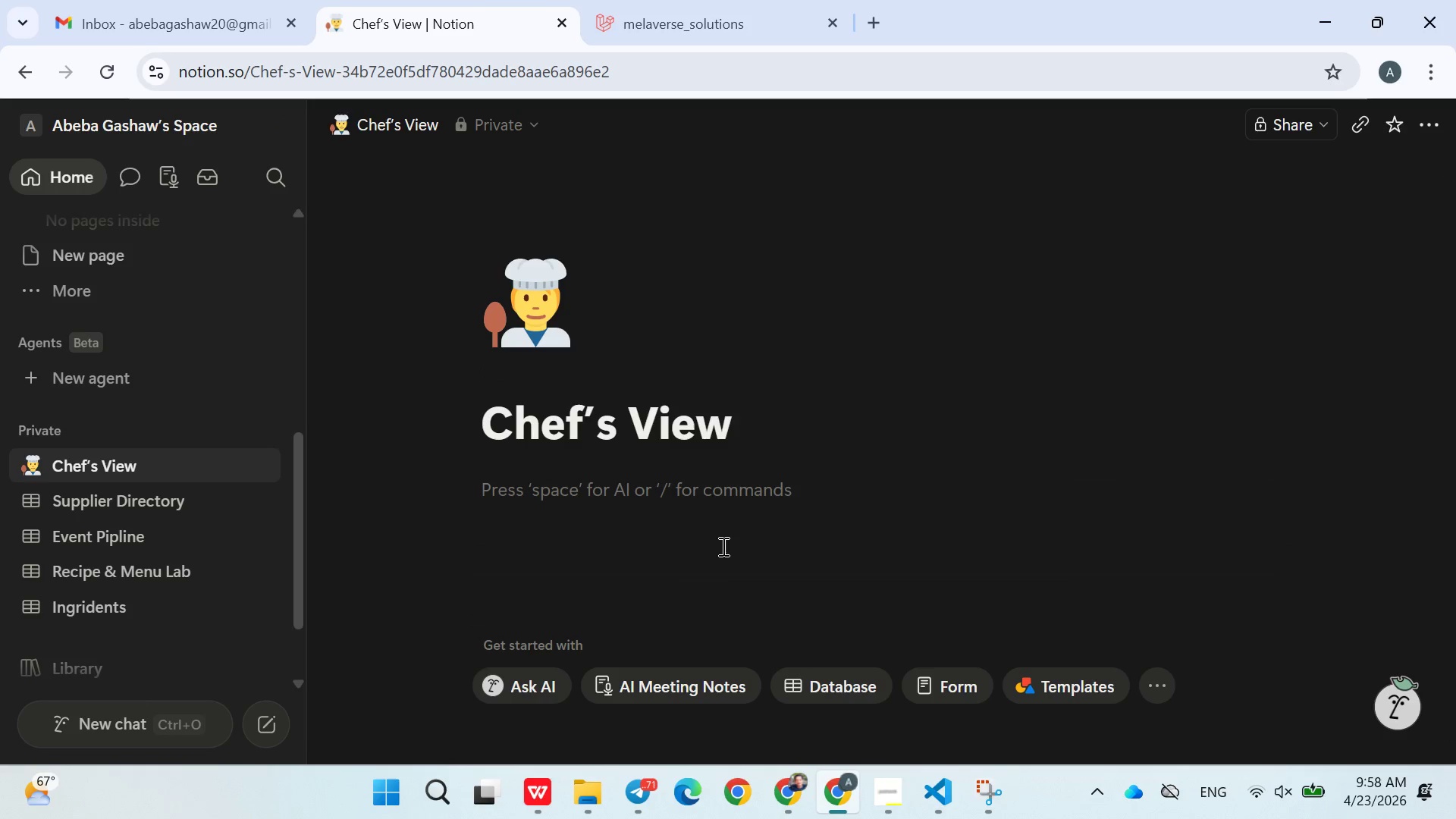 
type(/linked view of database)
 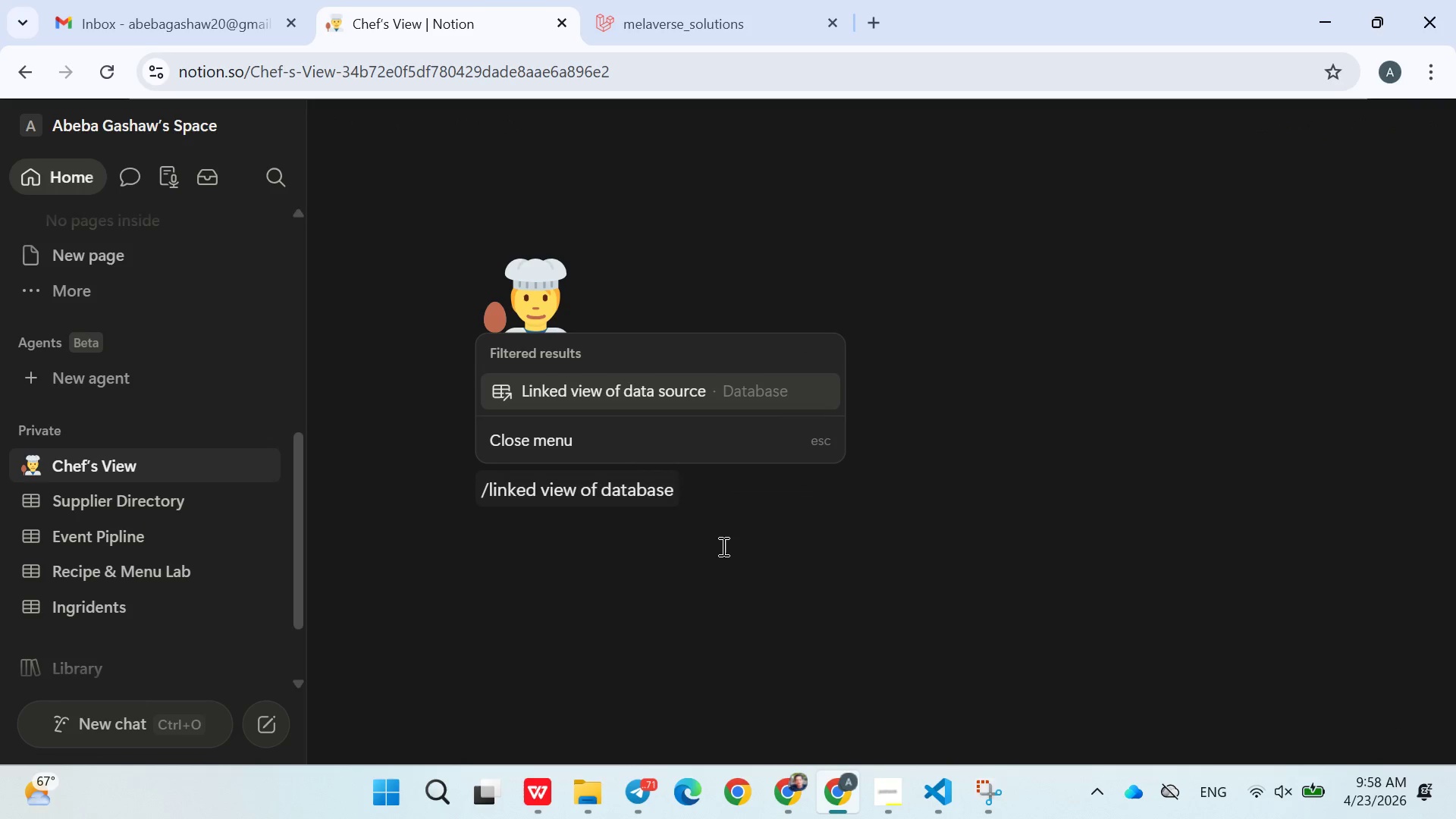 
key(Enter)
 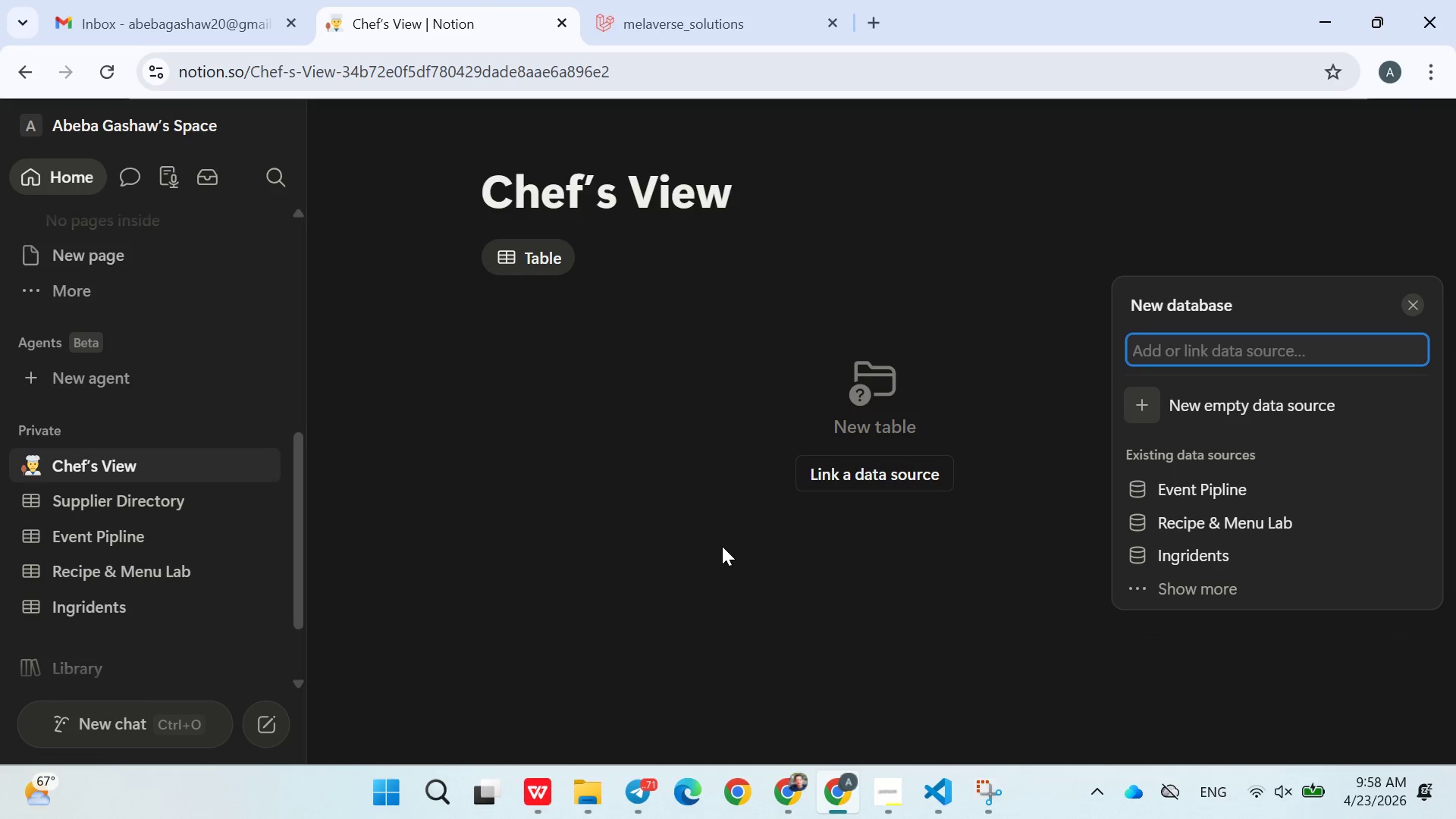 
wait(6.78)
 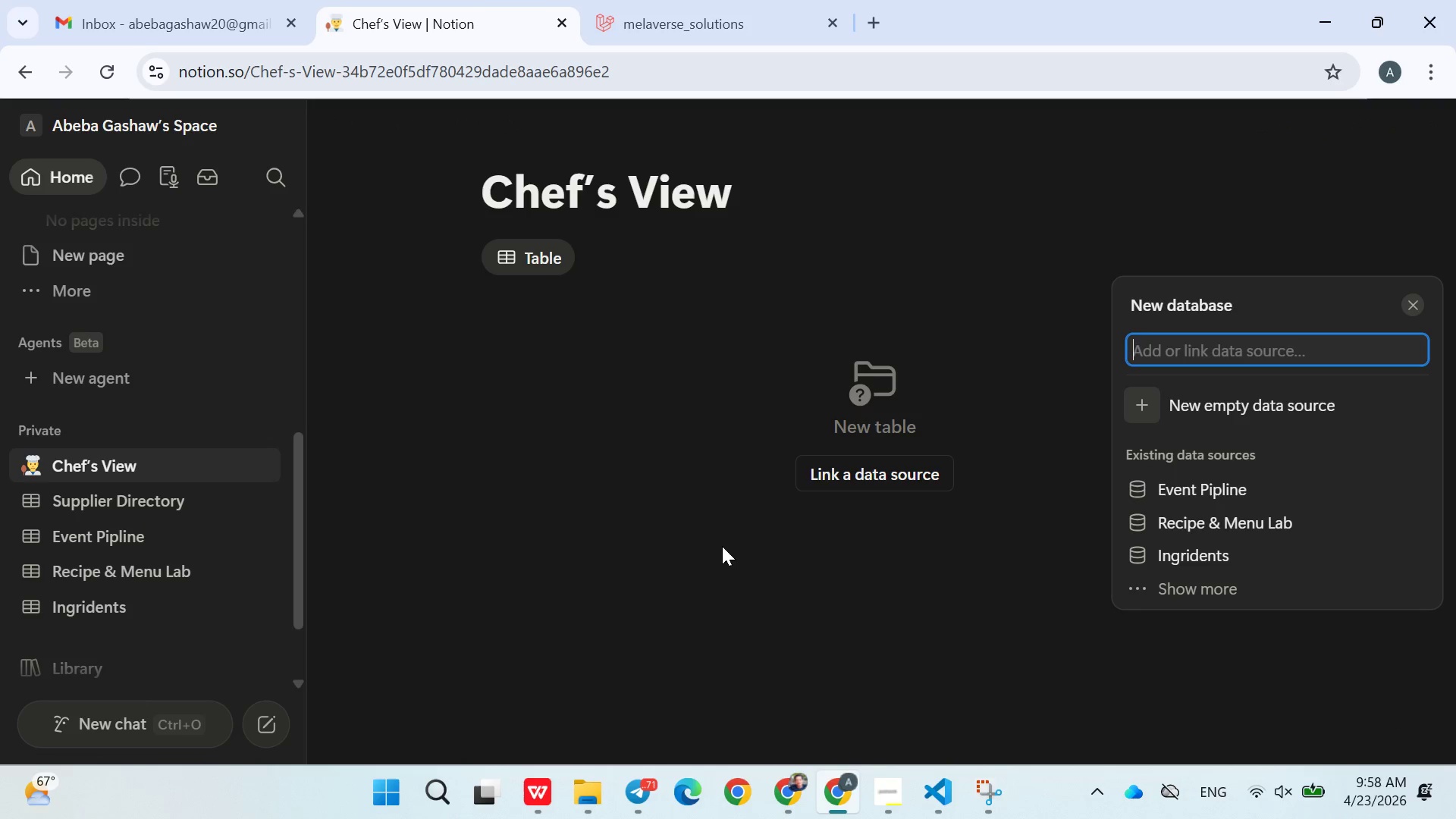 
left_click([1182, 497])
 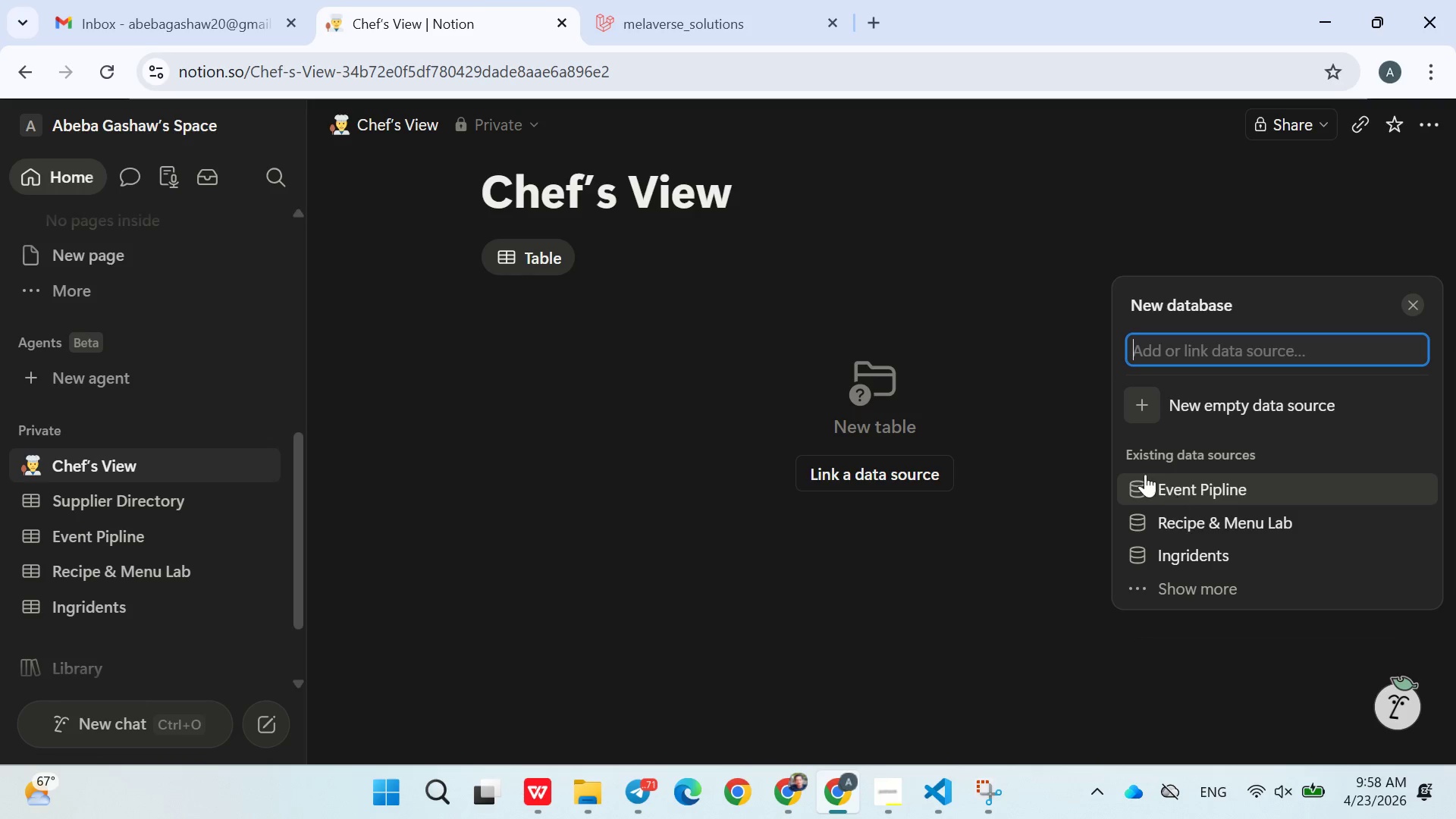 
mouse_move([1159, 484])
 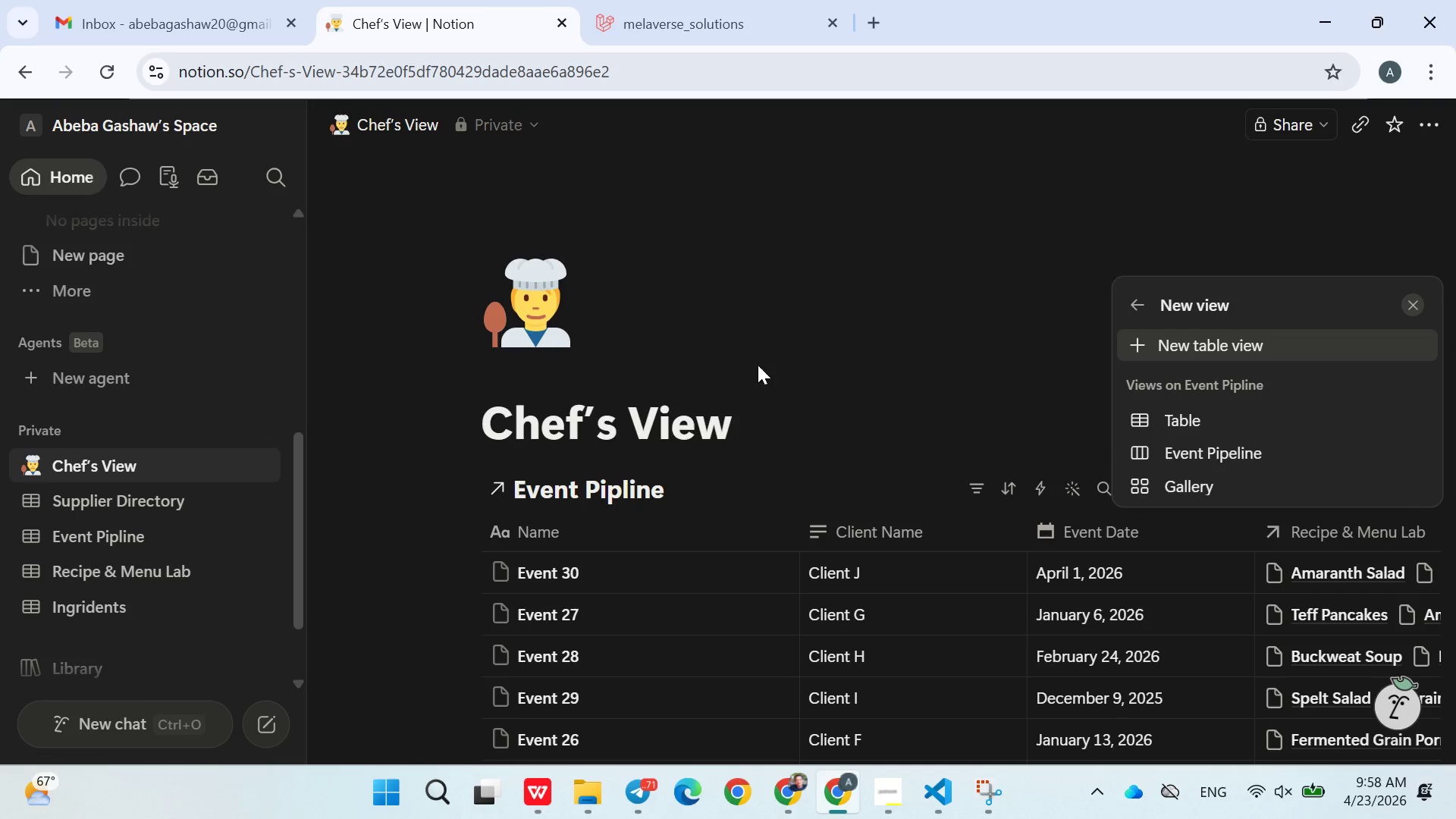 
scroll: coordinate [966, 378], scroll_direction: down, amount: 16.0
 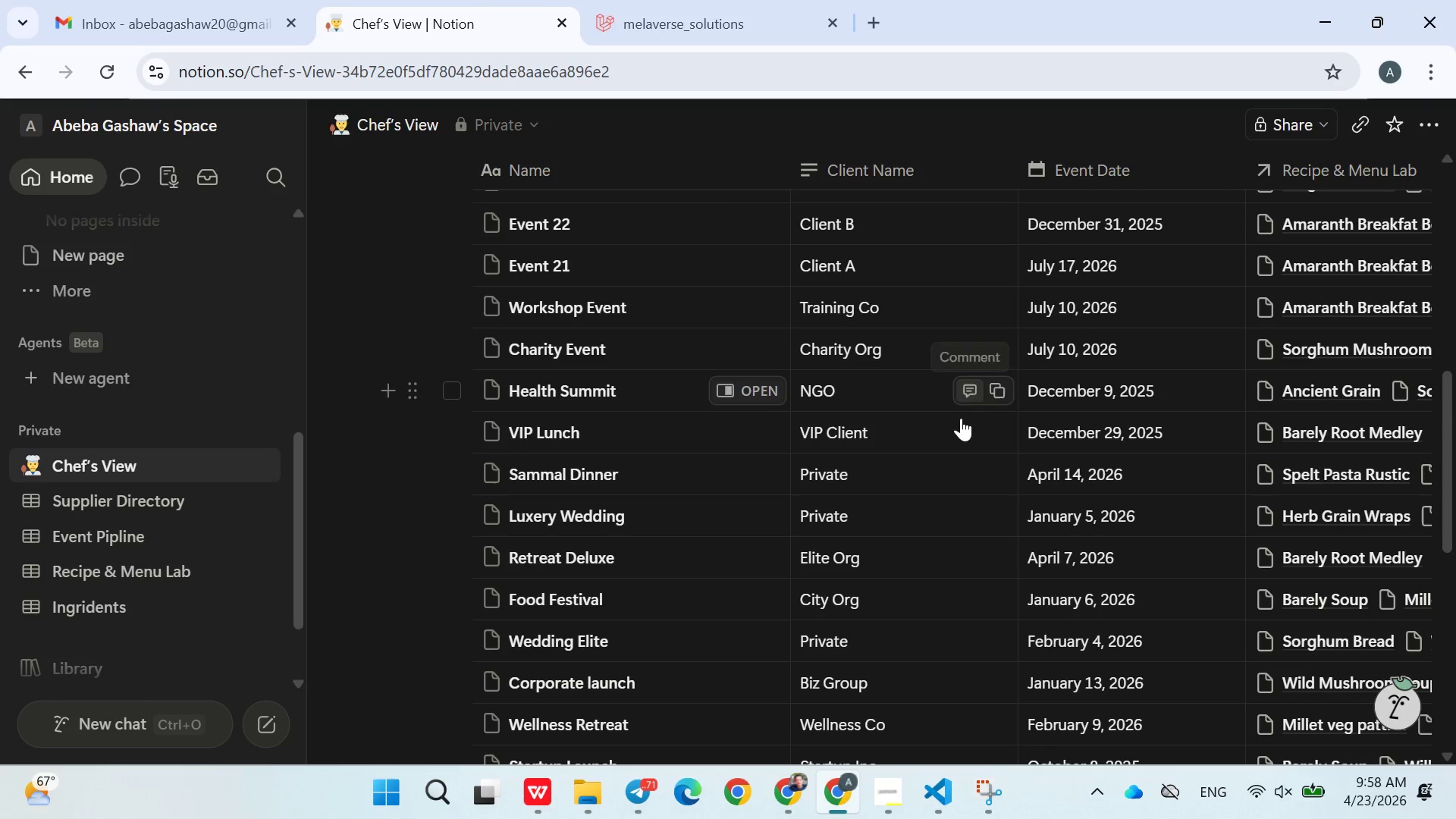 
scroll: coordinate [961, 437], scroll_direction: up, amount: 3.0
 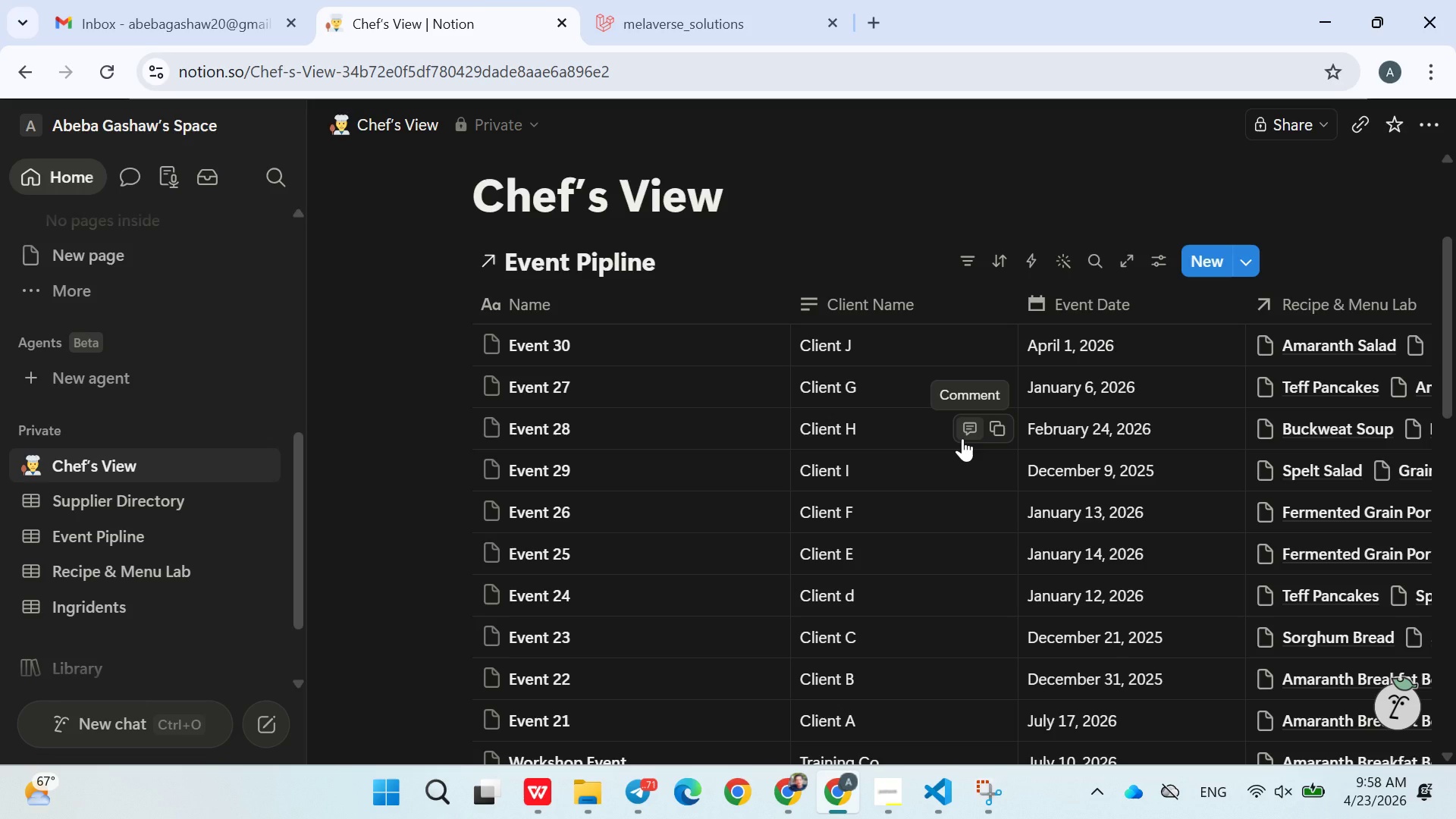 
wait(24.52)
 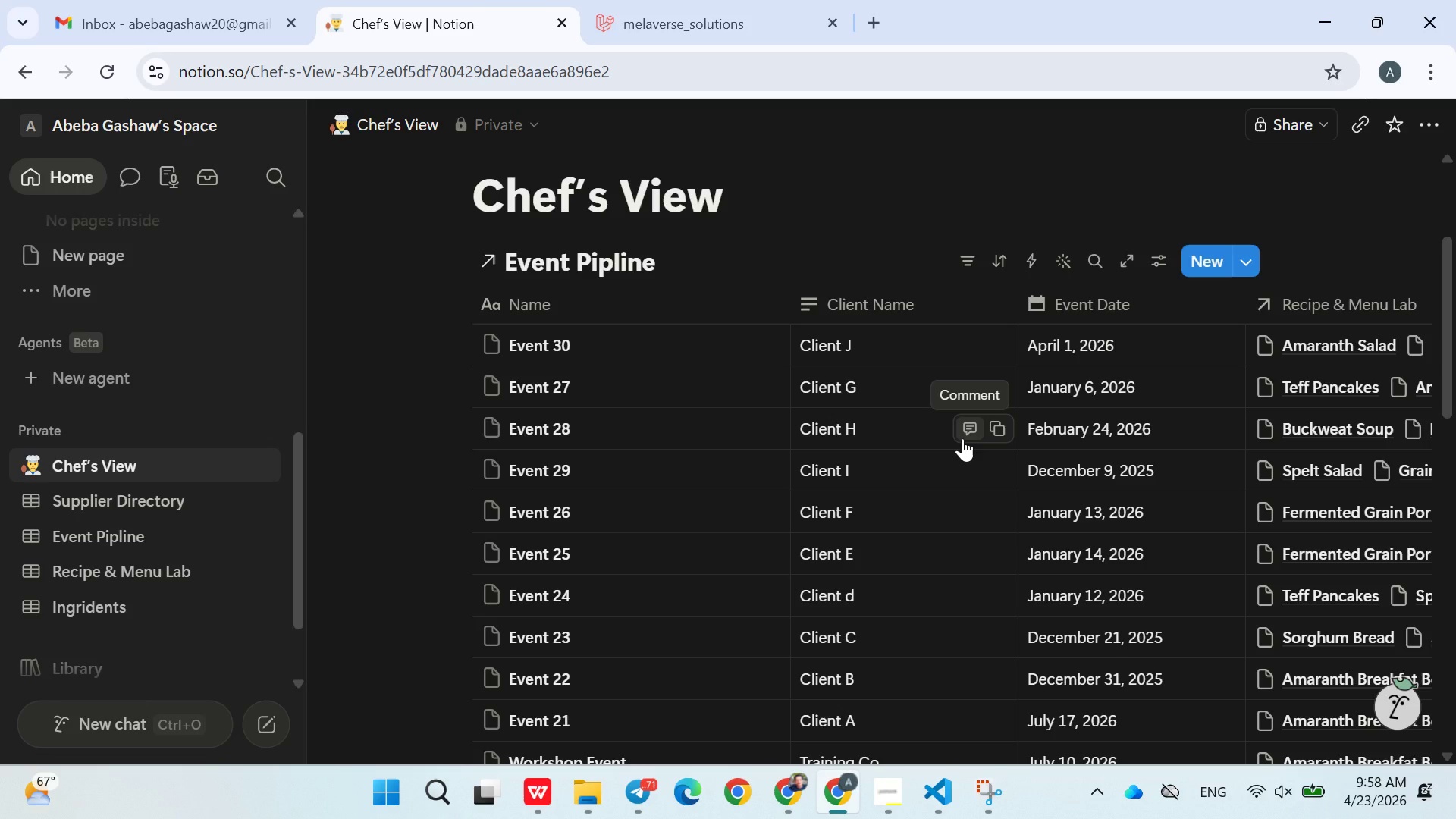 
left_click([933, 369])
 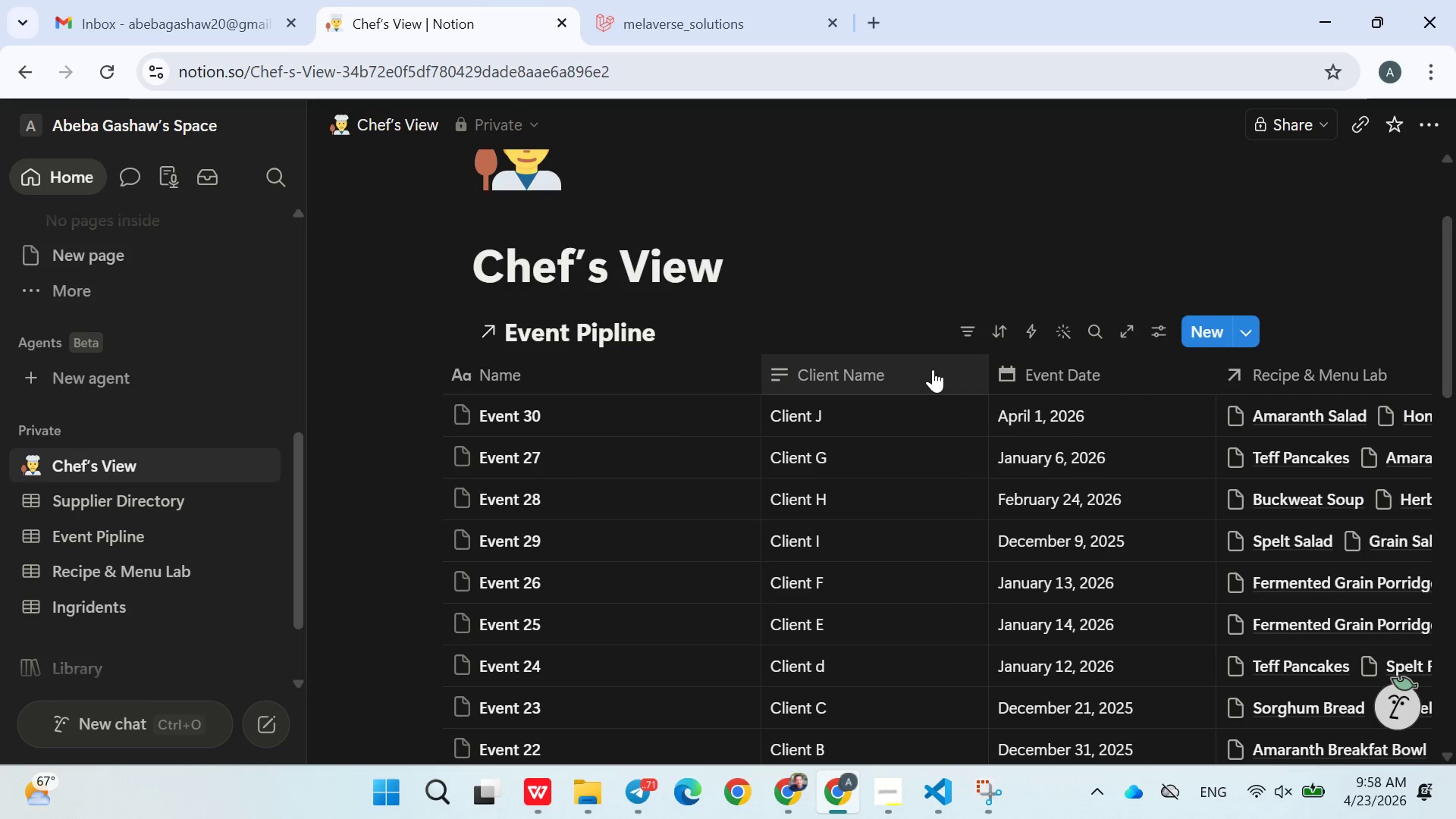 
right_click([933, 369])
 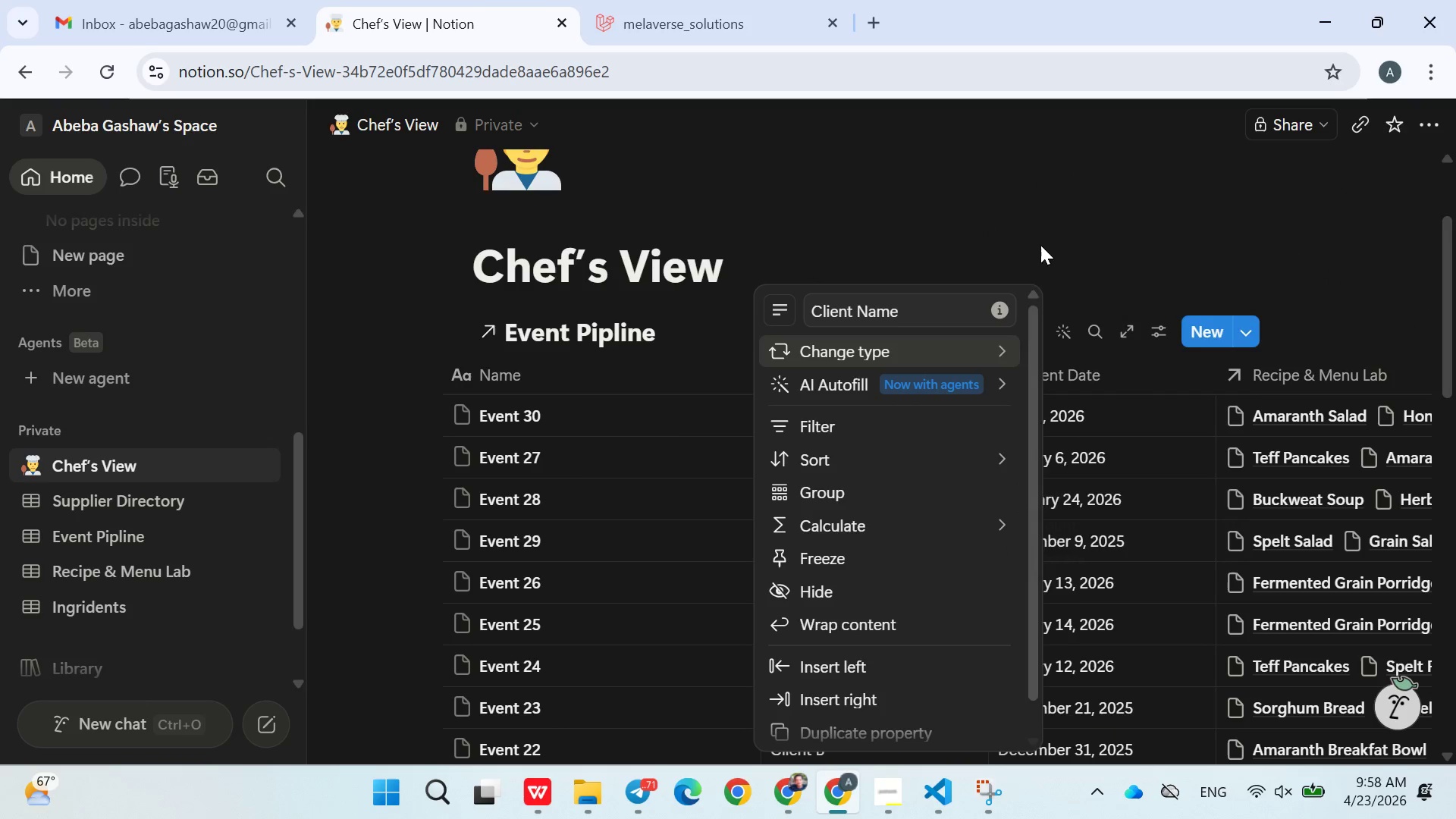 
left_click_drag(start_coordinate=[1078, 199], to_coordinate=[956, 243])
 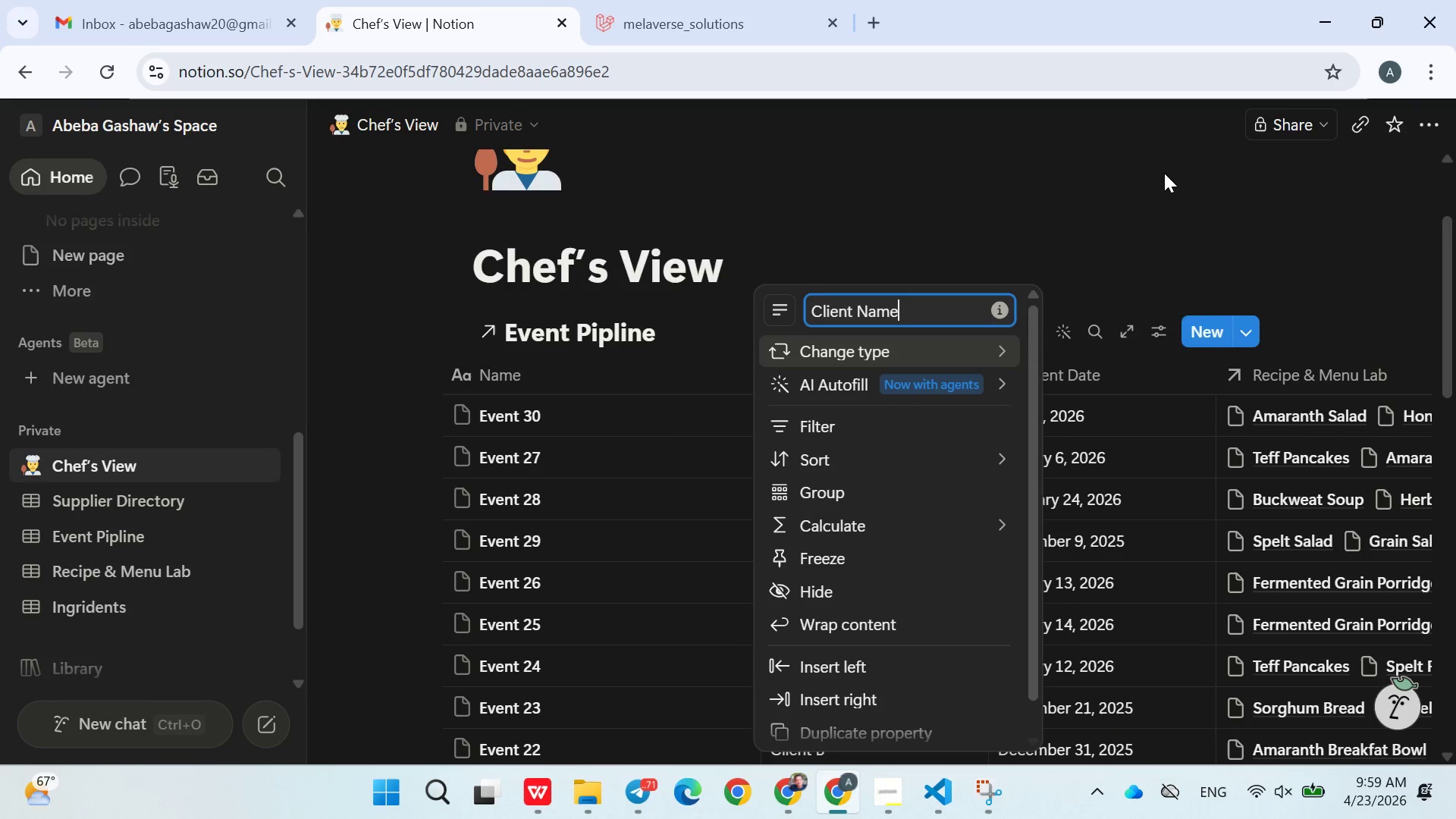 
left_click([1164, 173])
 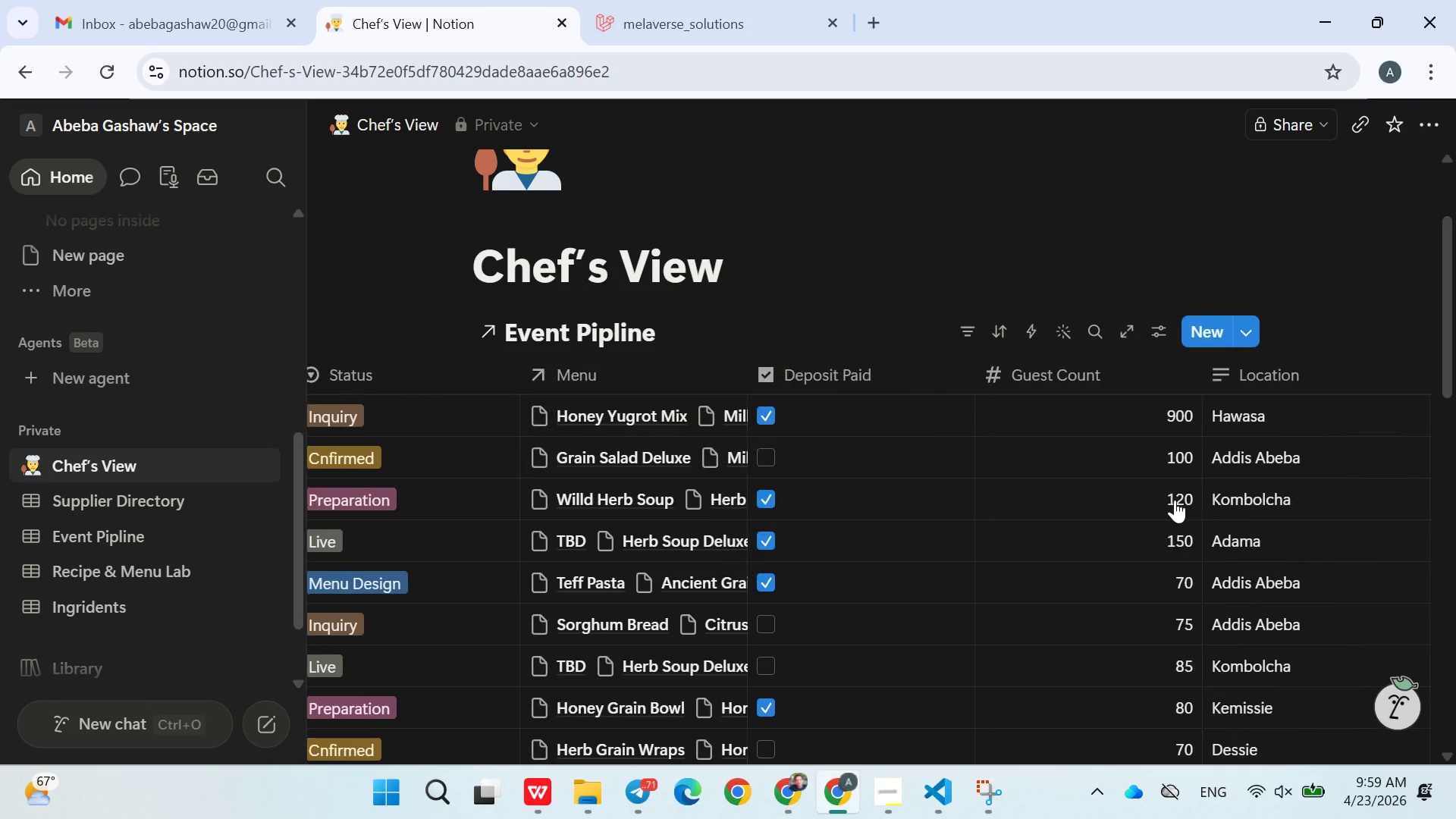 
mouse_move([1070, 466])
 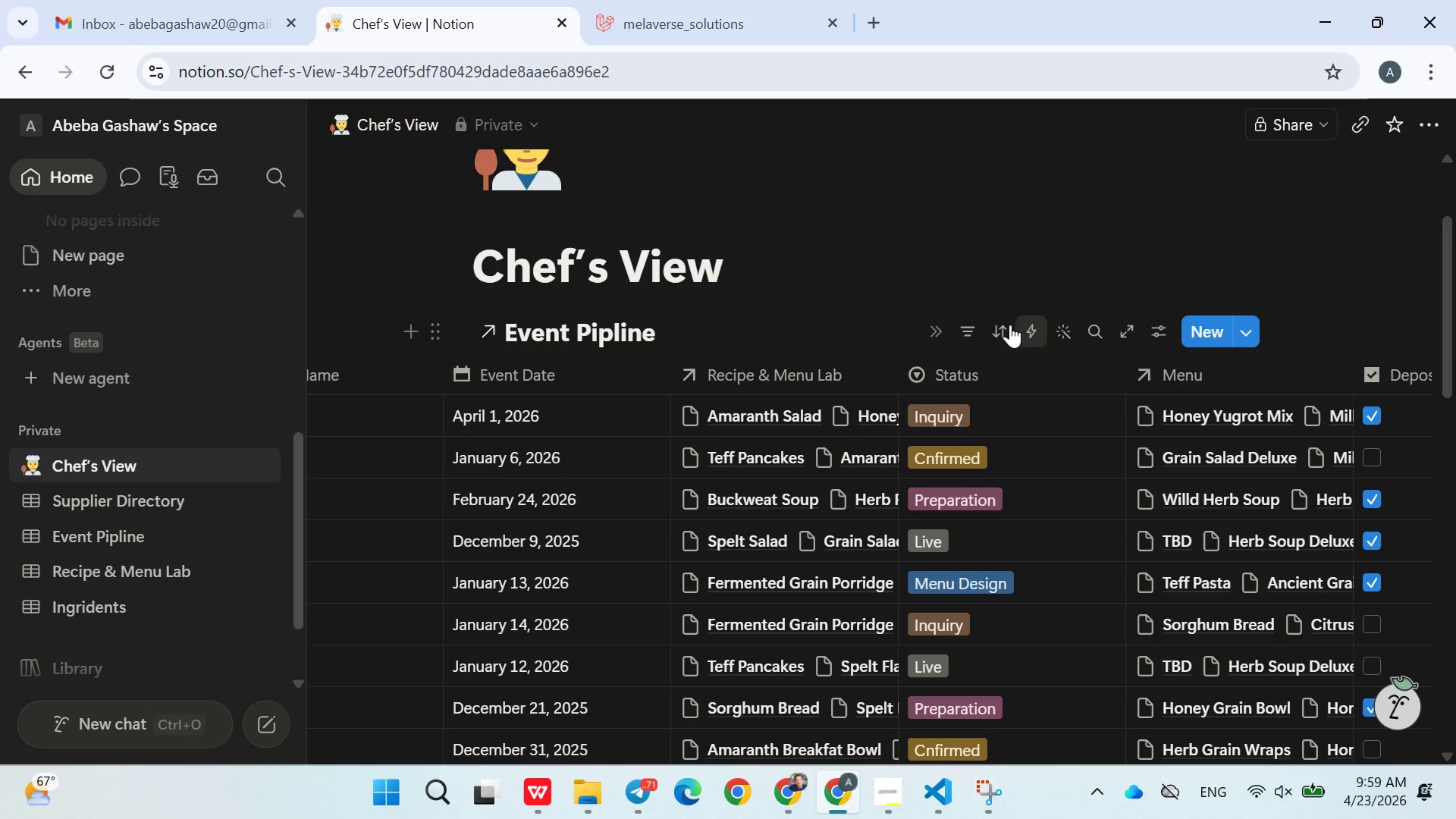 
left_click([976, 325])
 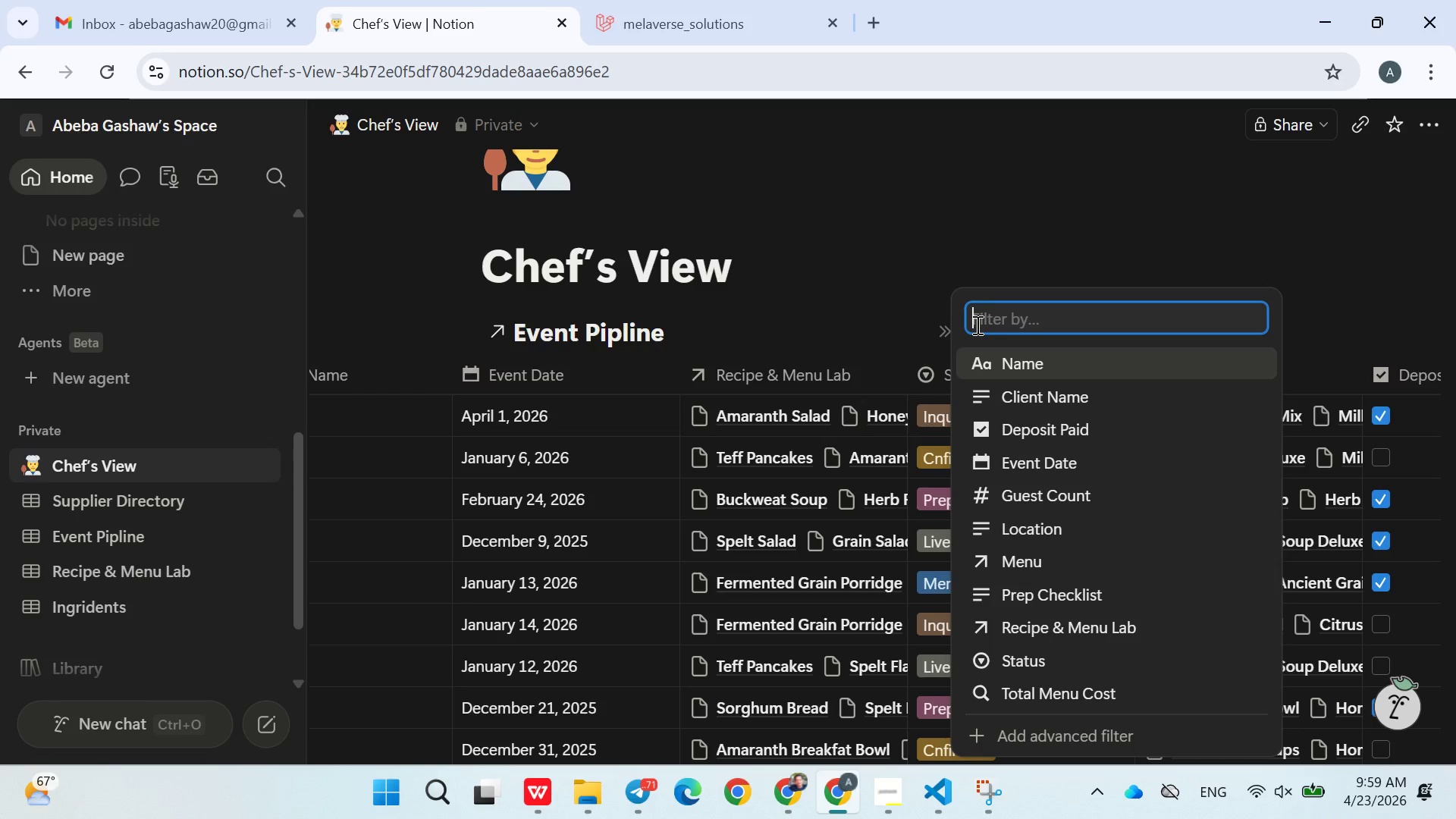 
type(sts)
 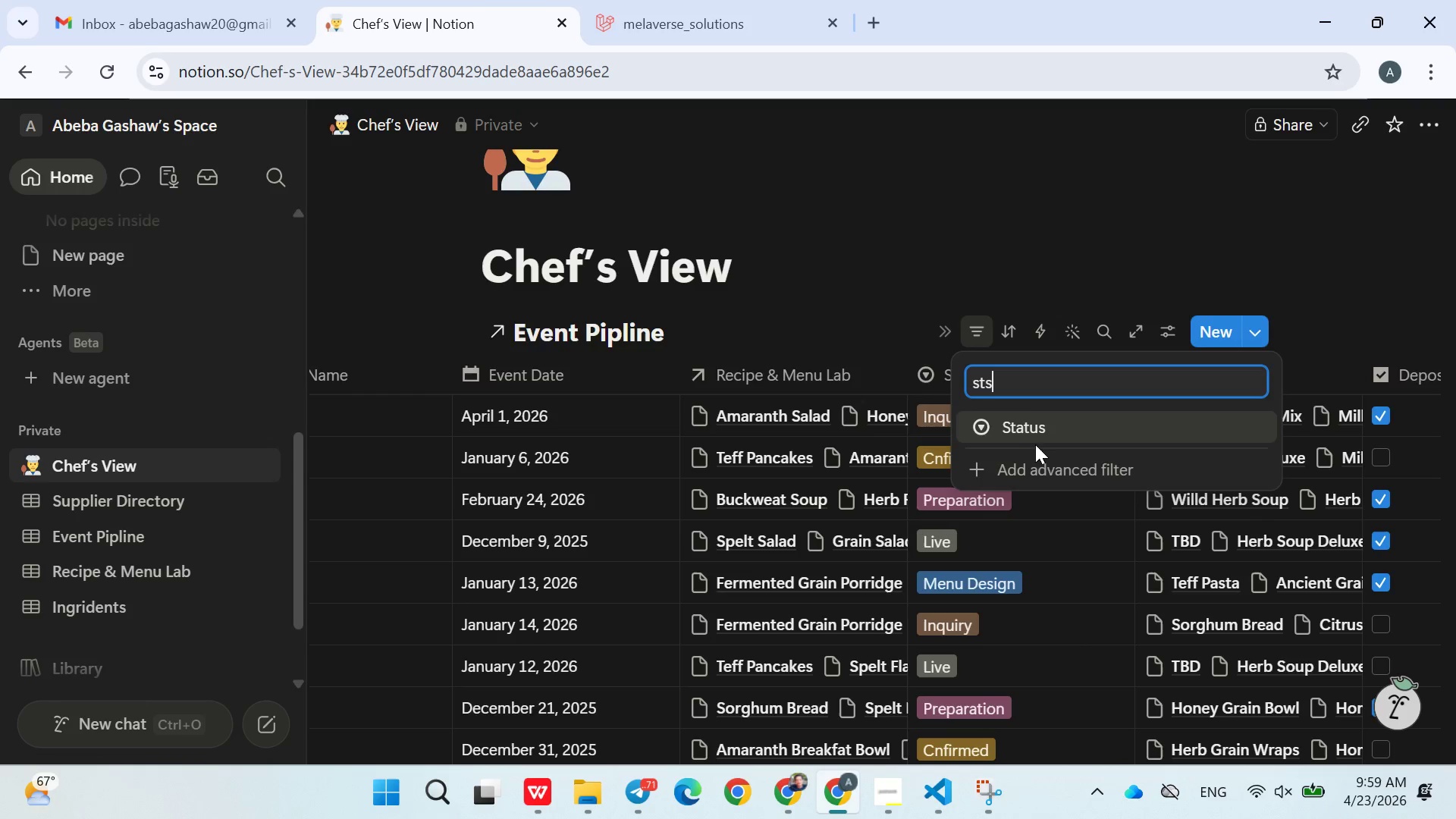 
left_click([1013, 418])
 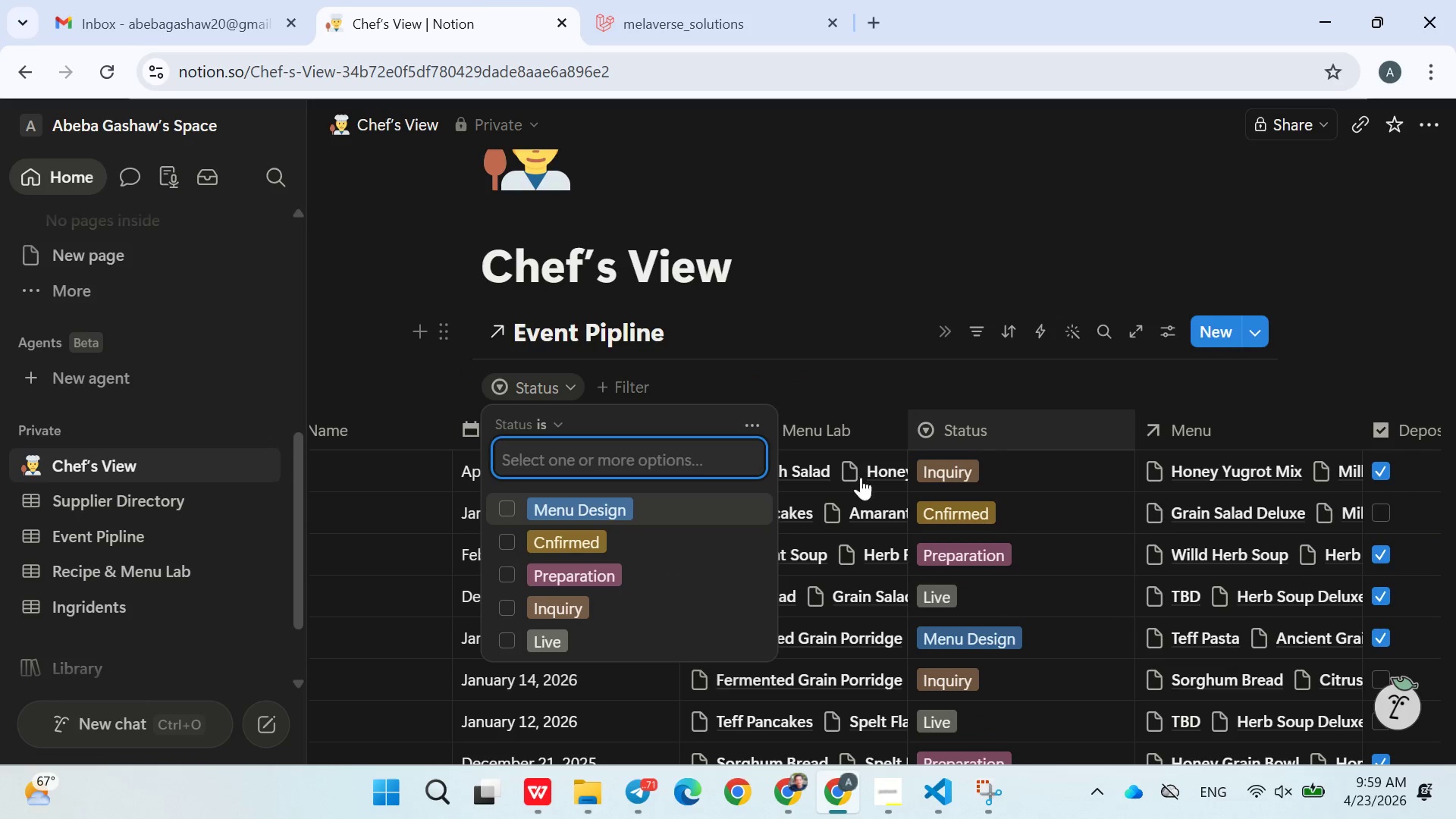 
left_click([649, 570])
 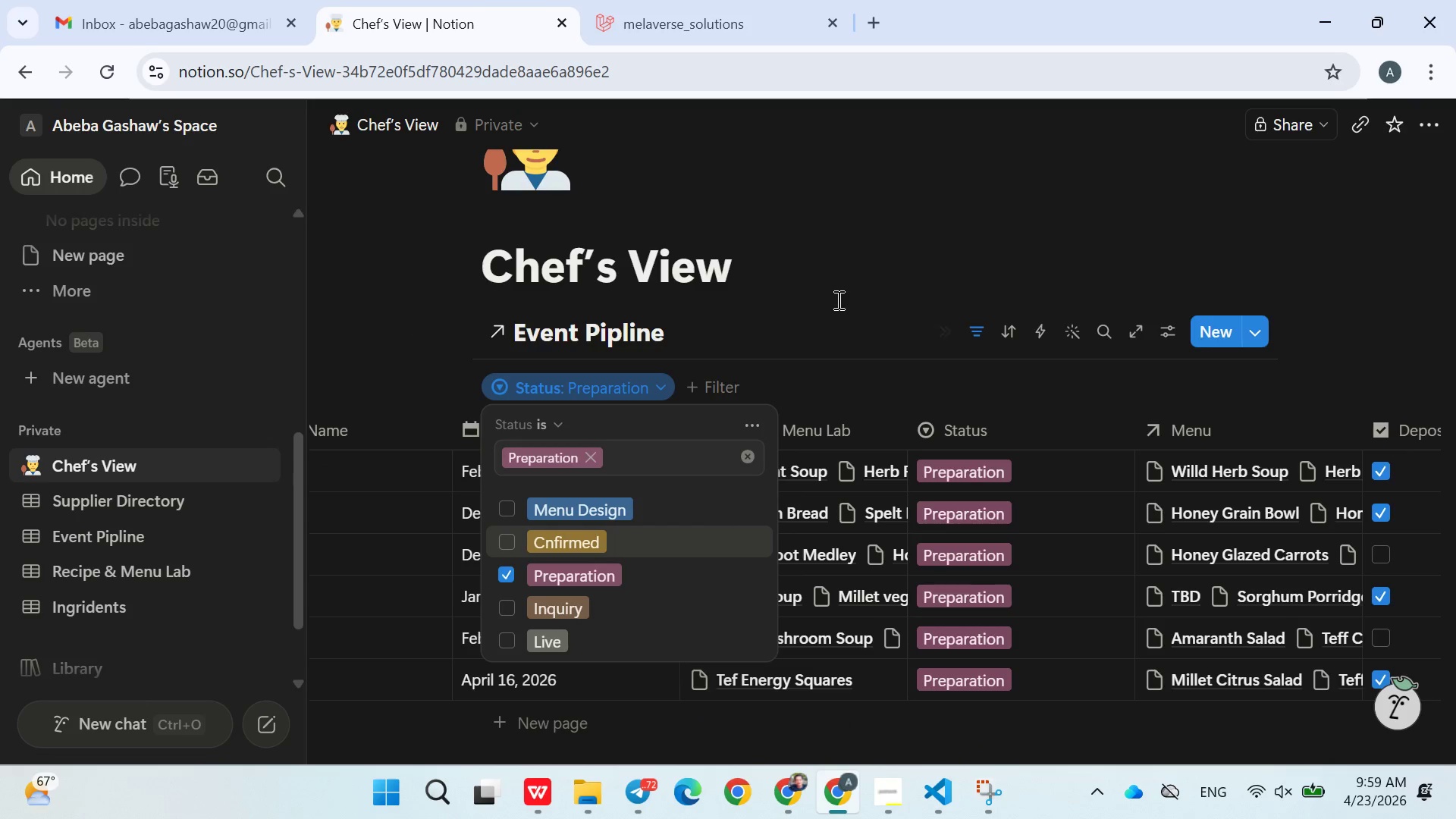 
left_click([837, 300])
 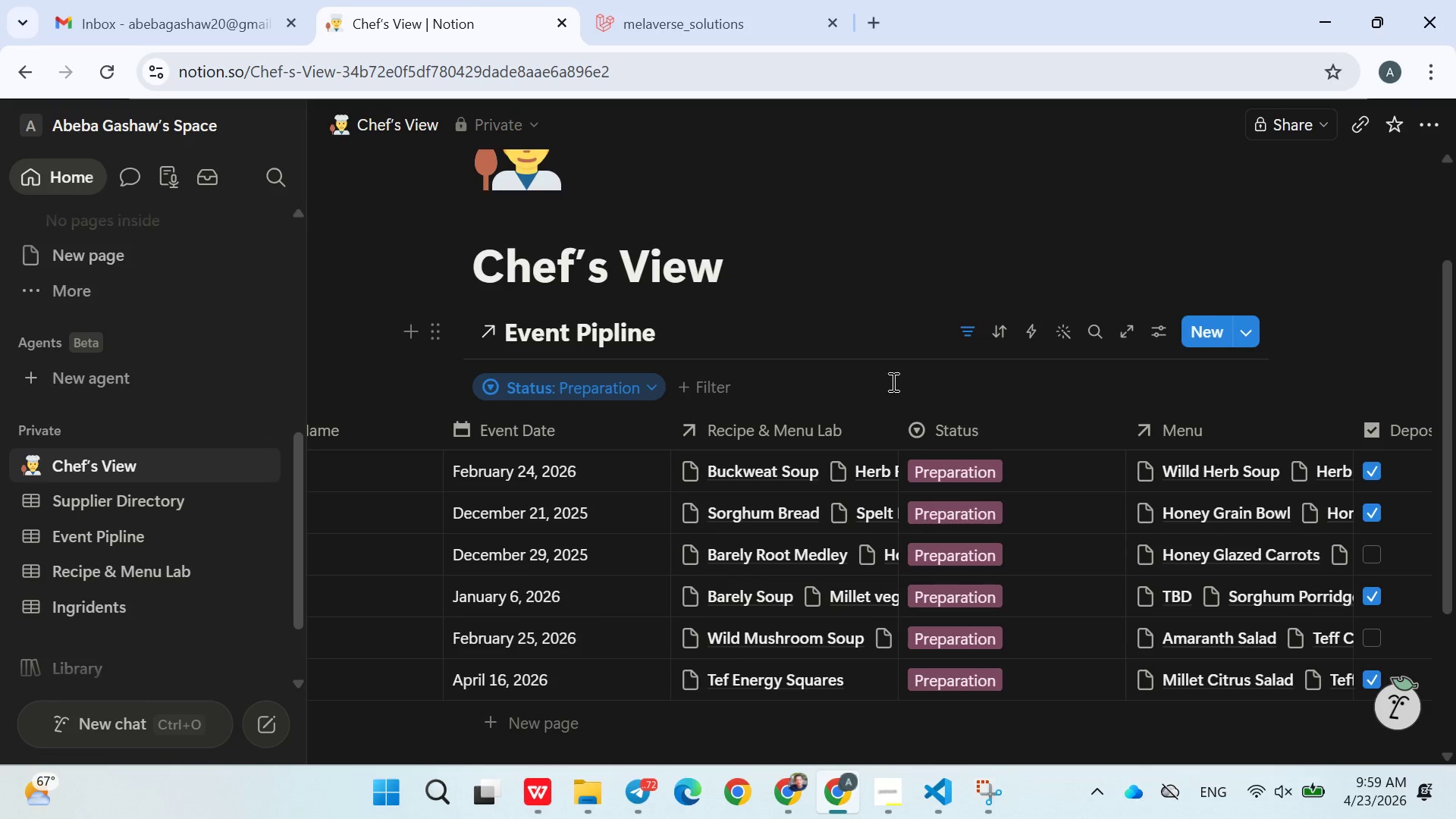 
wait(8.67)
 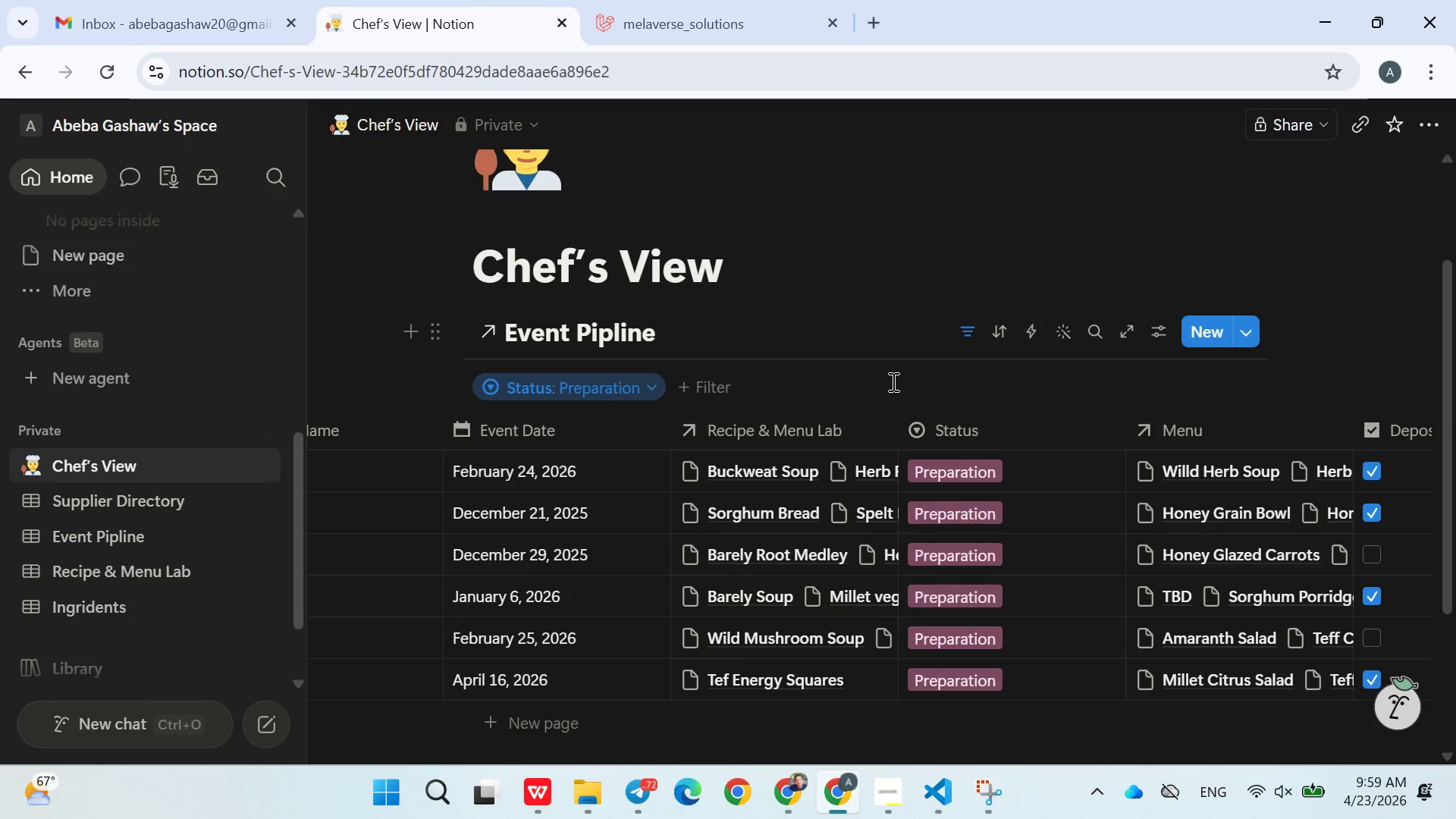 
left_click([970, 326])
 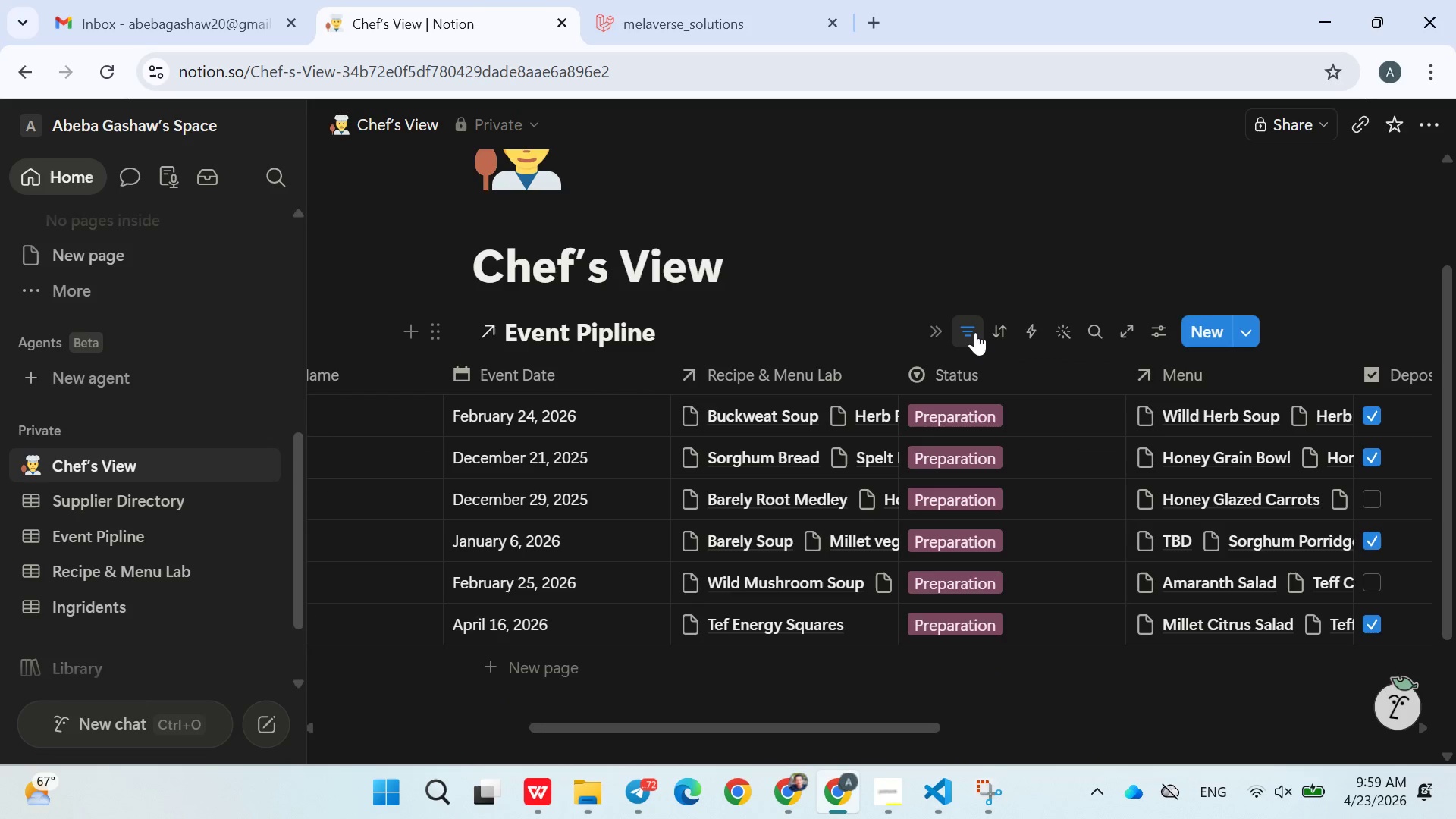 
left_click([974, 330])
 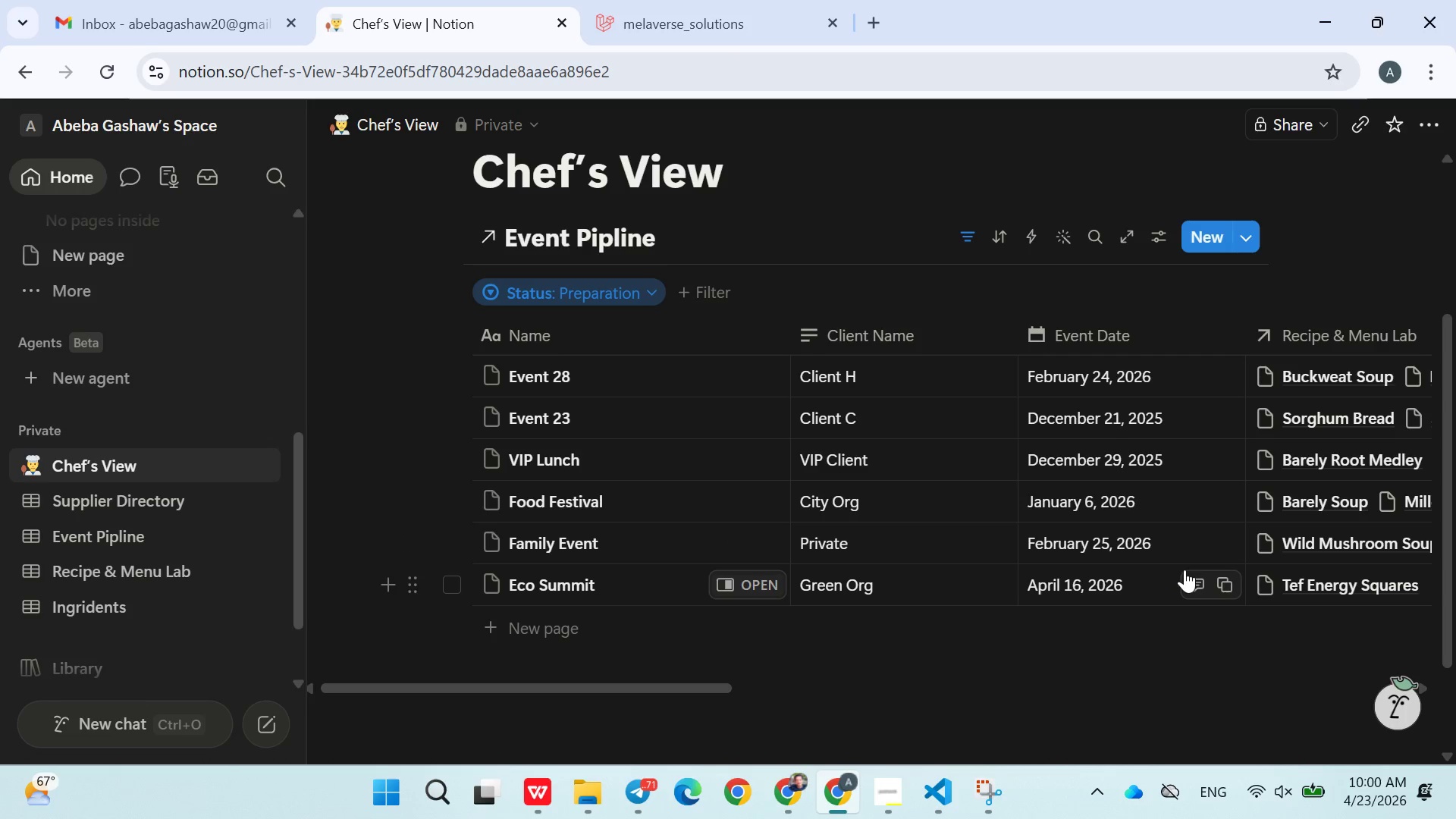 
wait(34.81)
 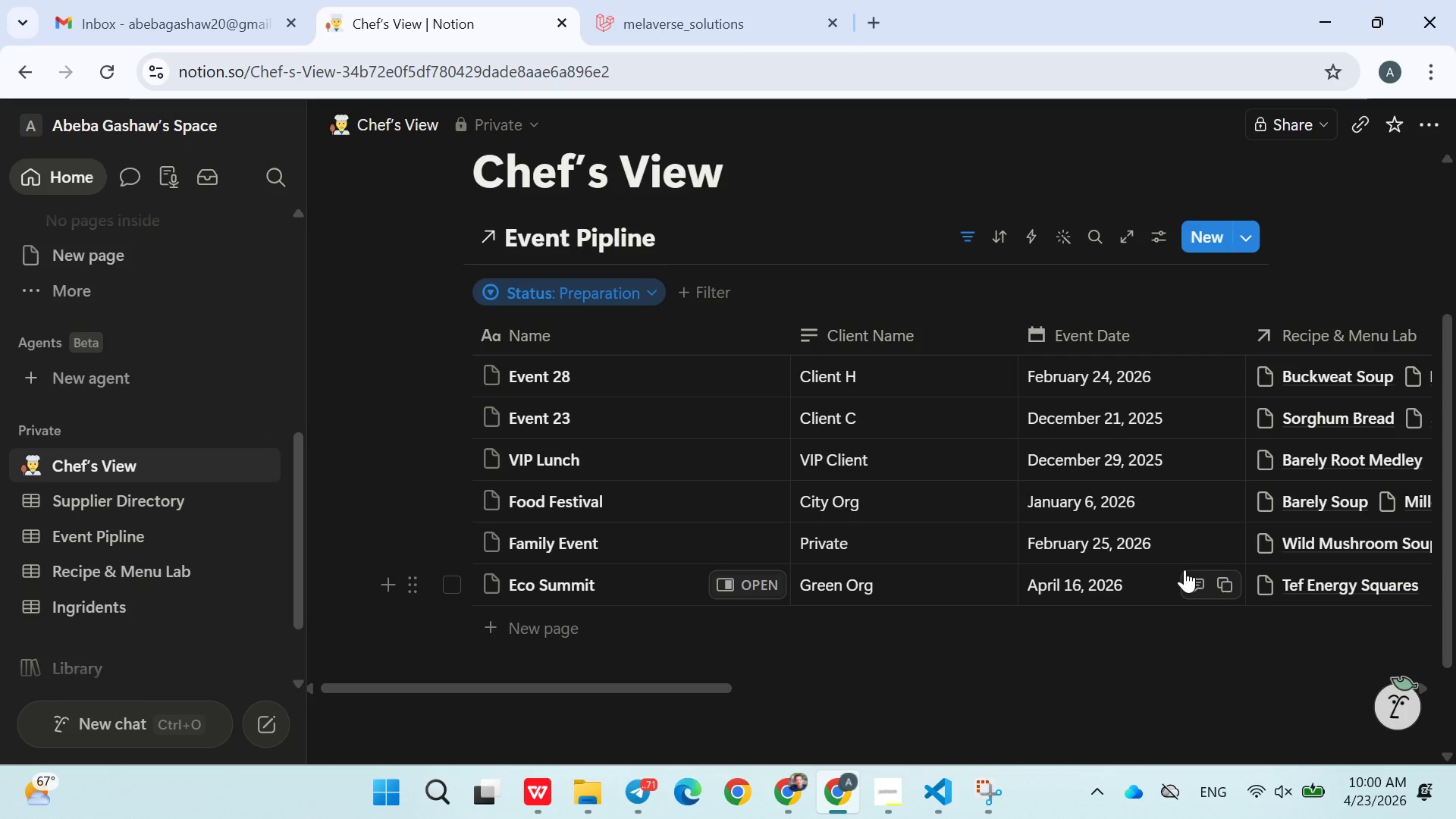 
left_click_drag(start_coordinate=[469, 685], to_coordinate=[488, 693])
 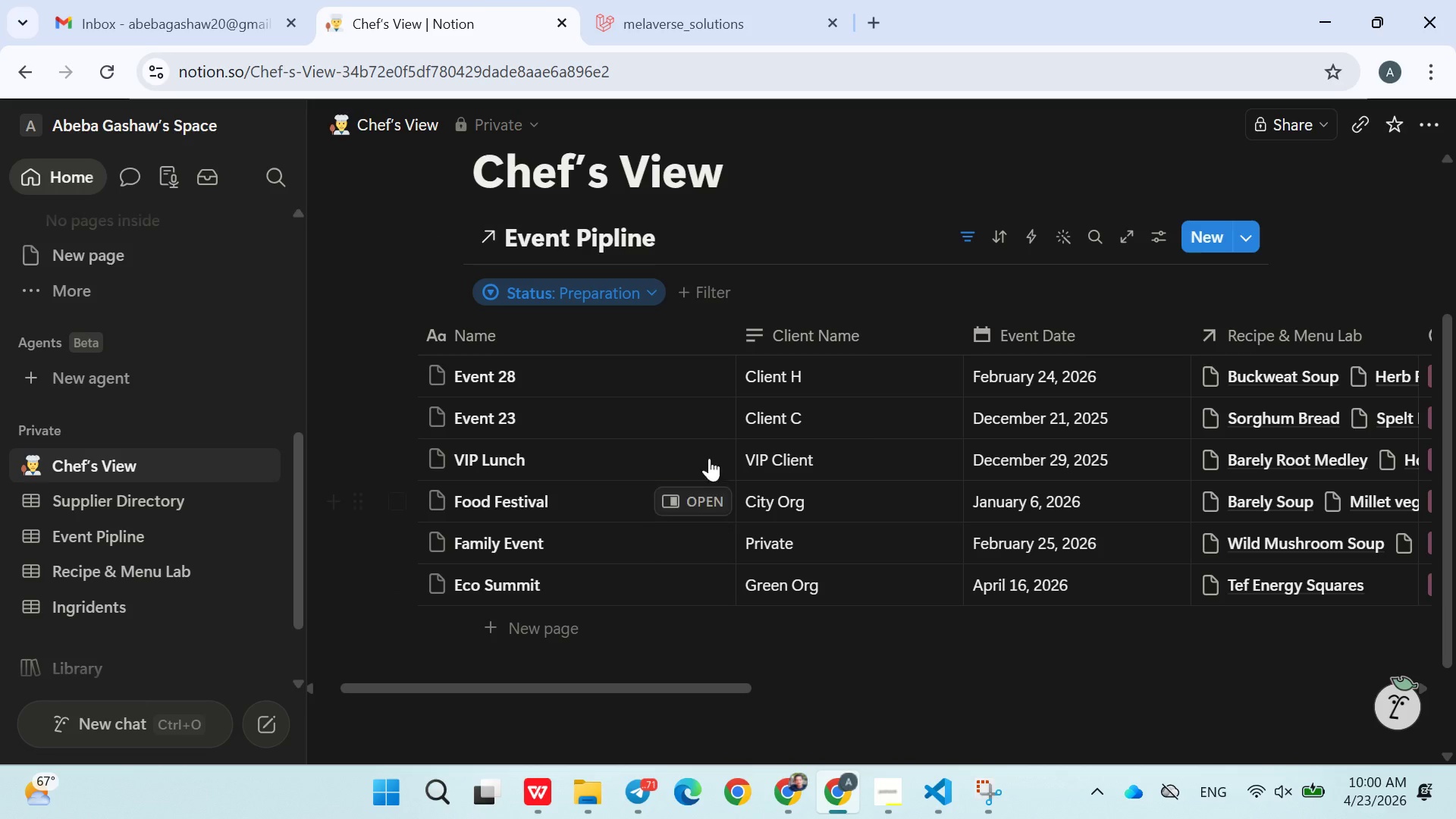 
wait(5.53)
 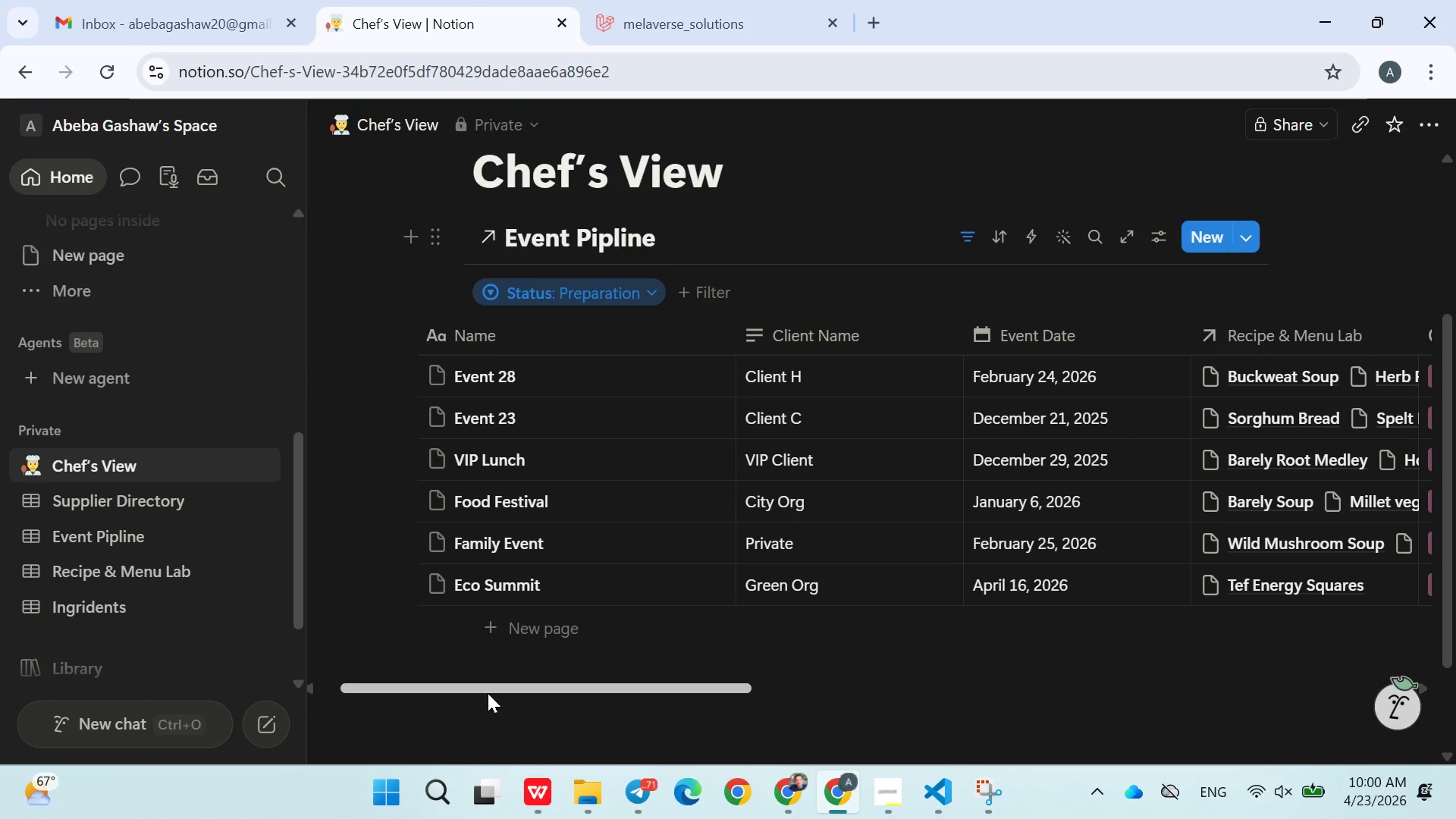 
left_click([1003, 247])
 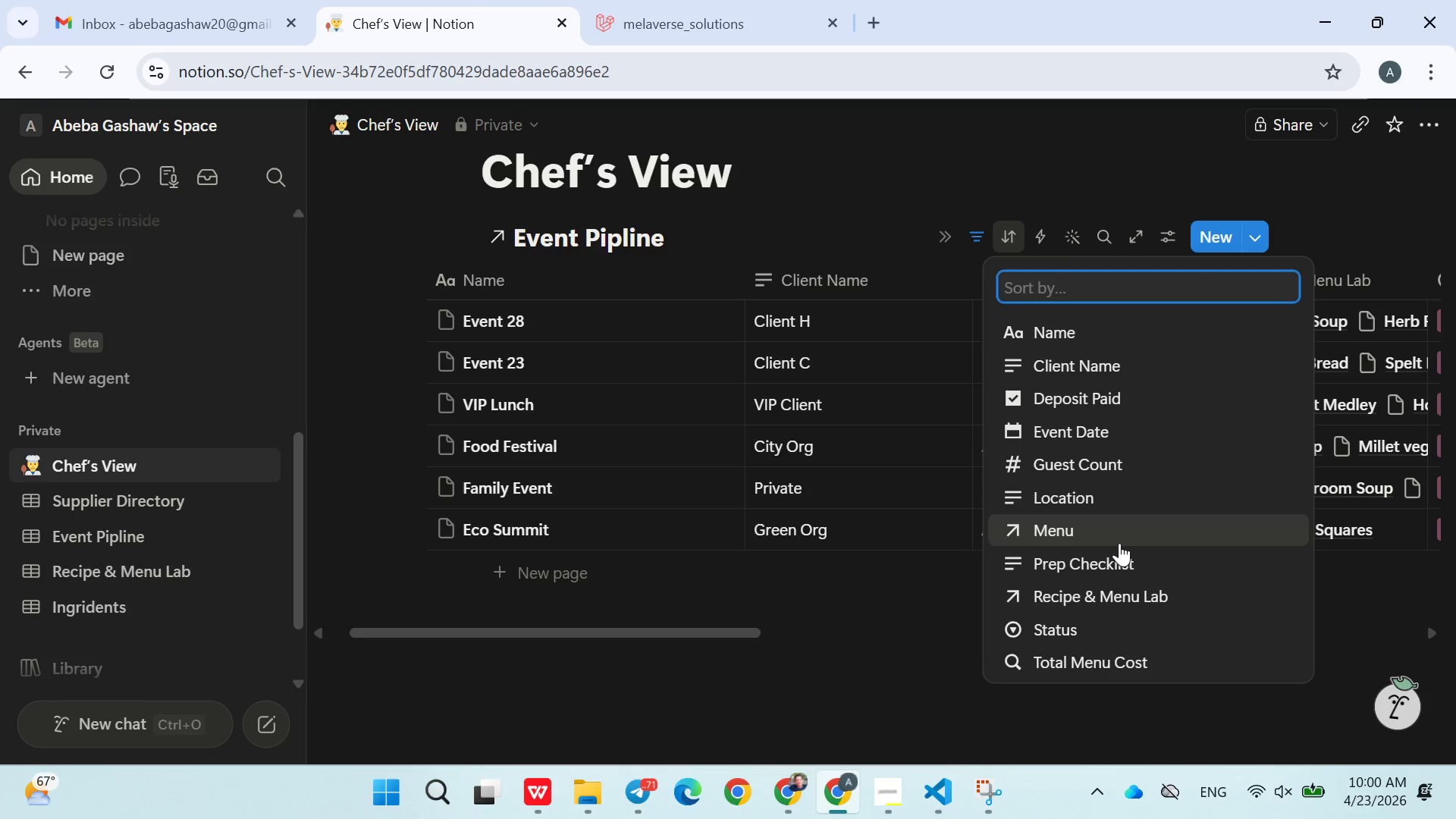 
scroll: coordinate [1109, 528], scroll_direction: none, amount: 0.0
 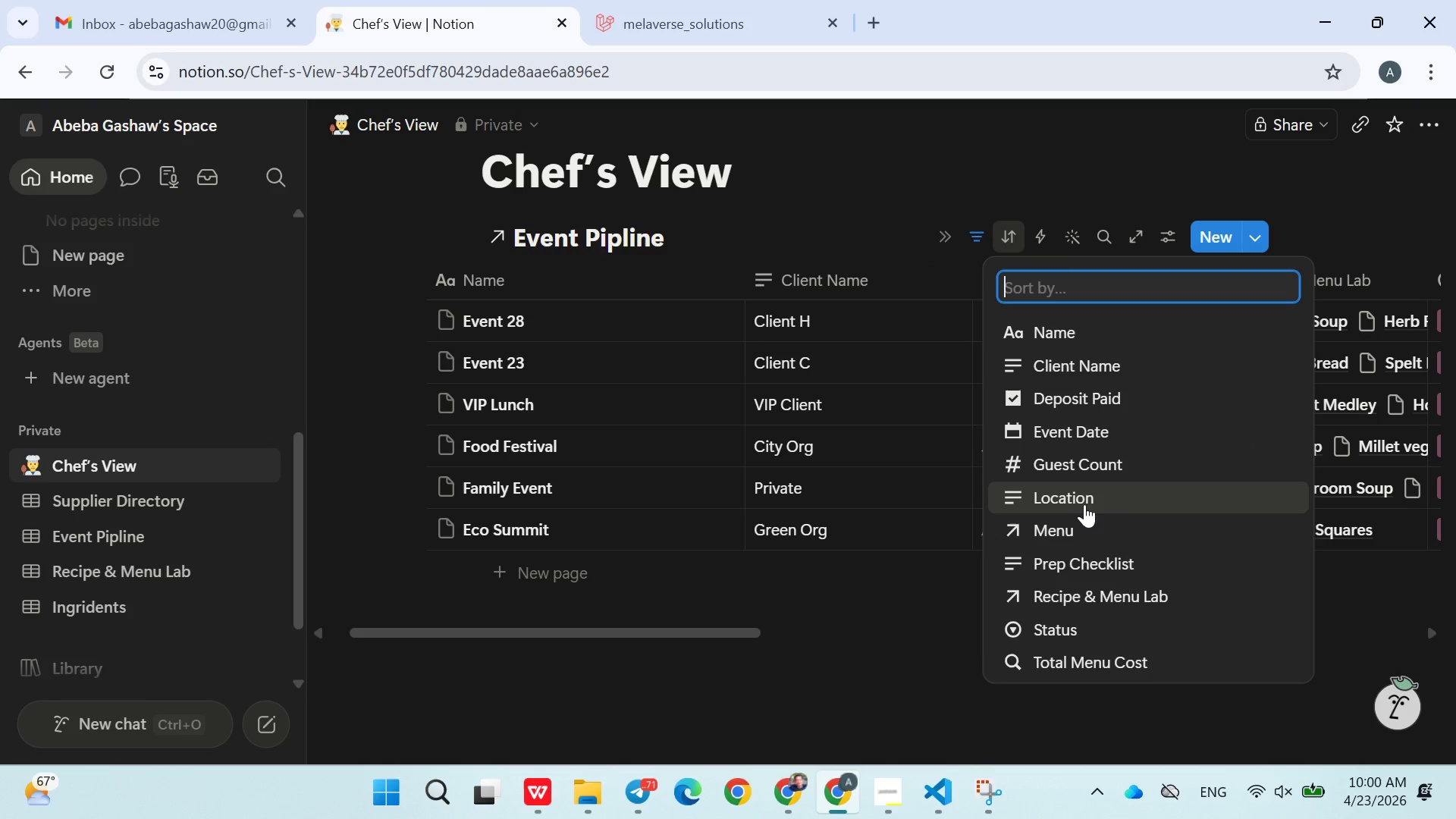 
left_click([1076, 441])
 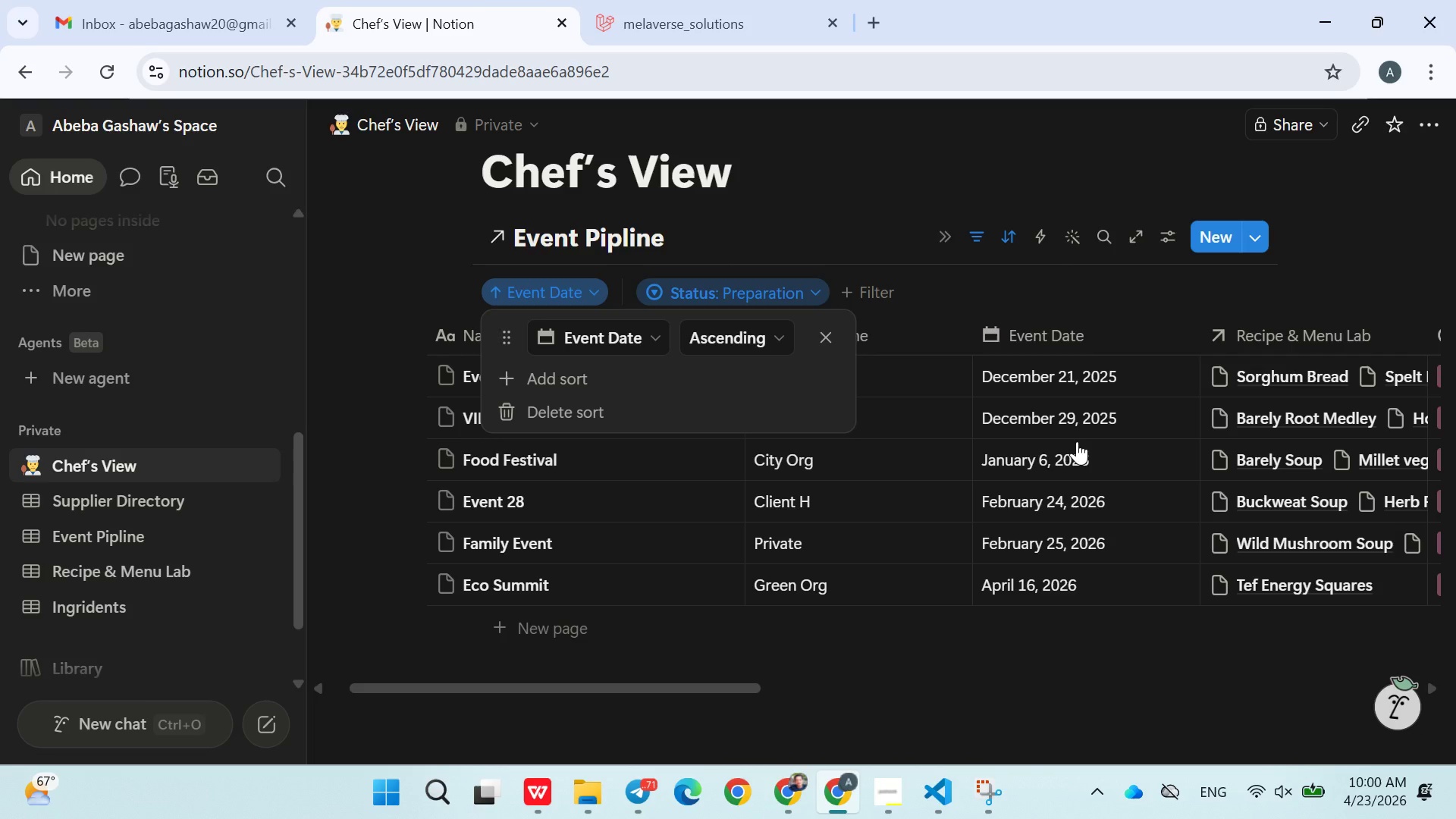 
wait(8.19)
 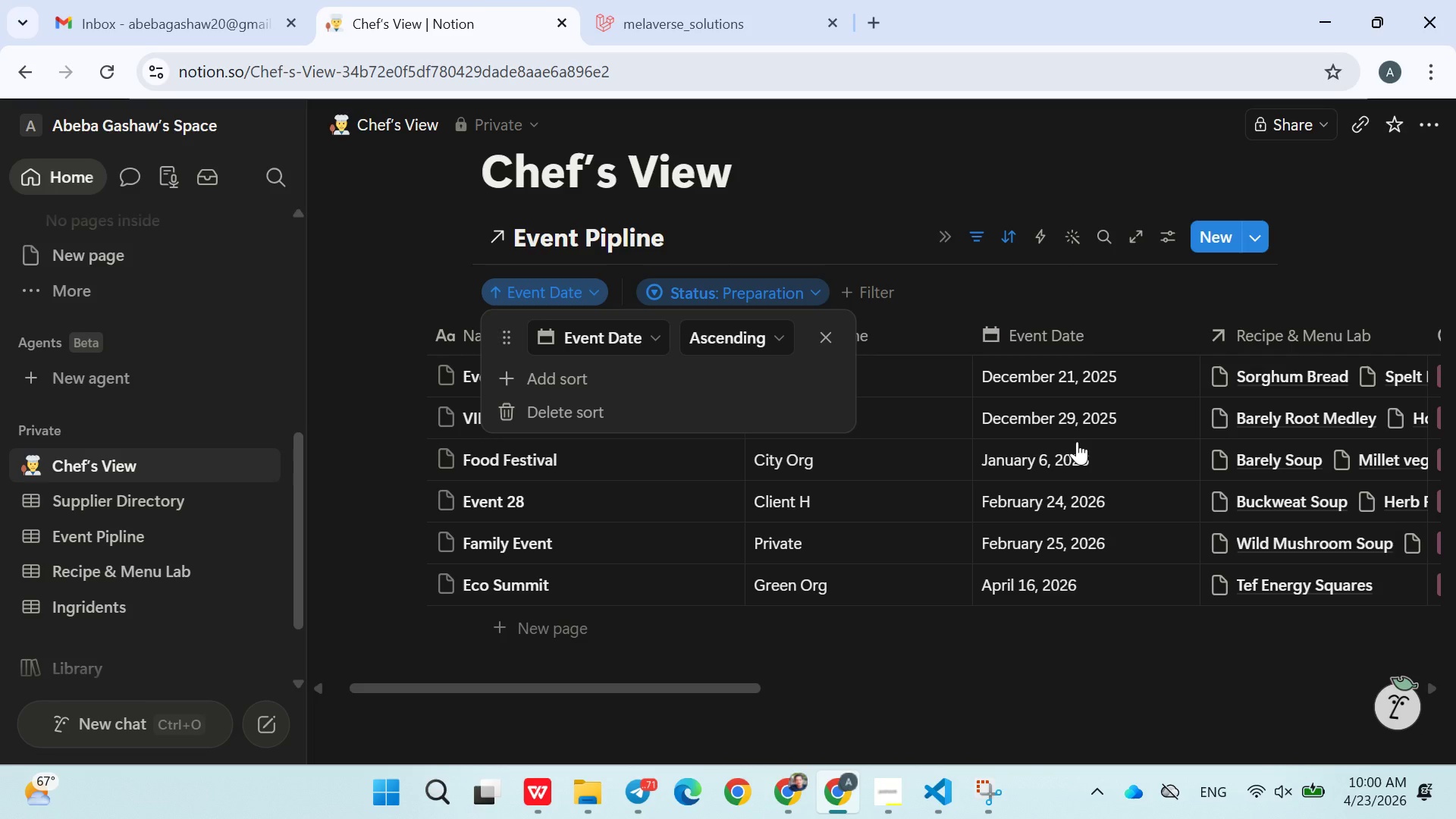 
left_click([777, 341])
 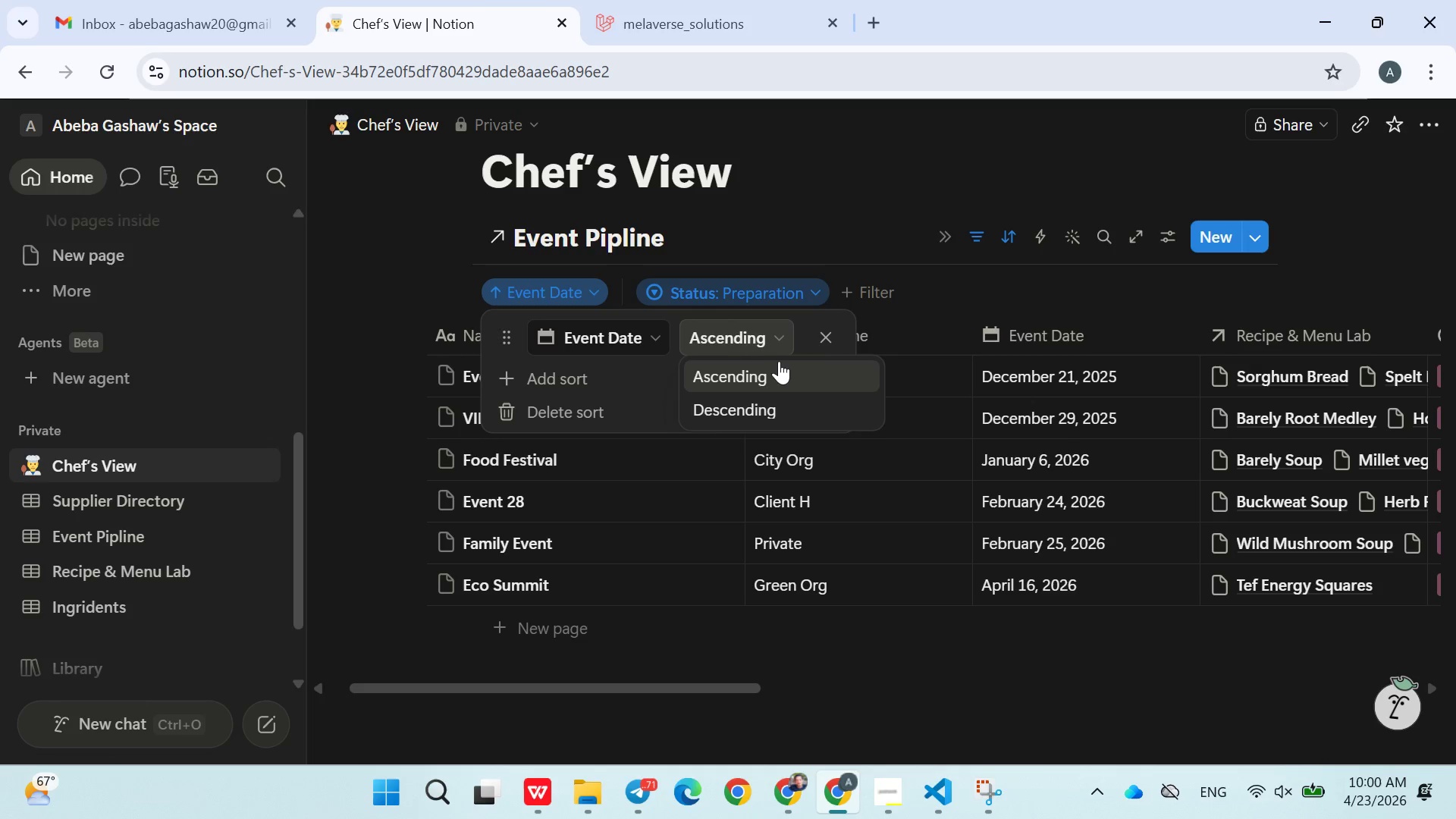 
left_click([764, 375])
 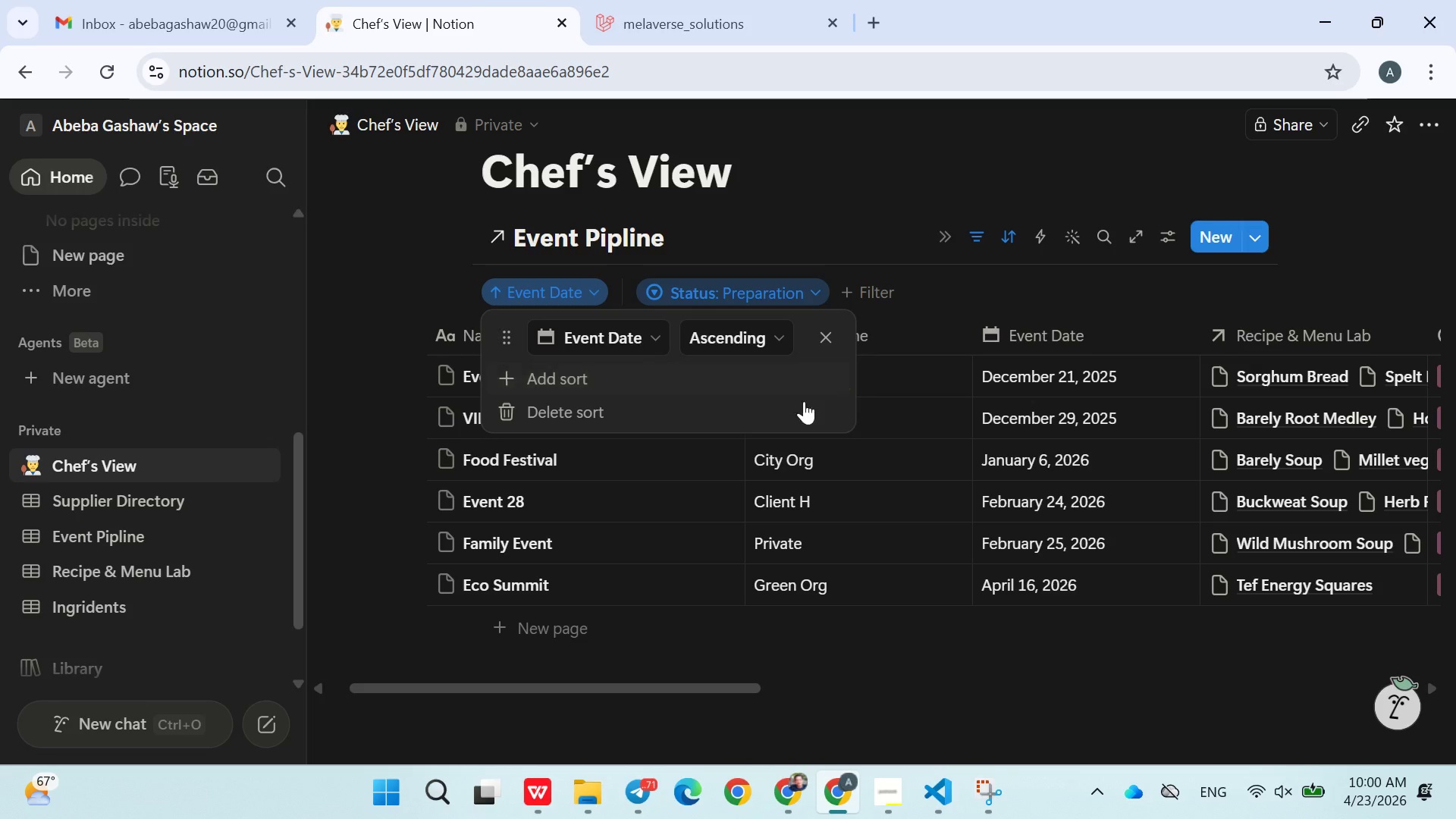 
left_click([895, 648])
 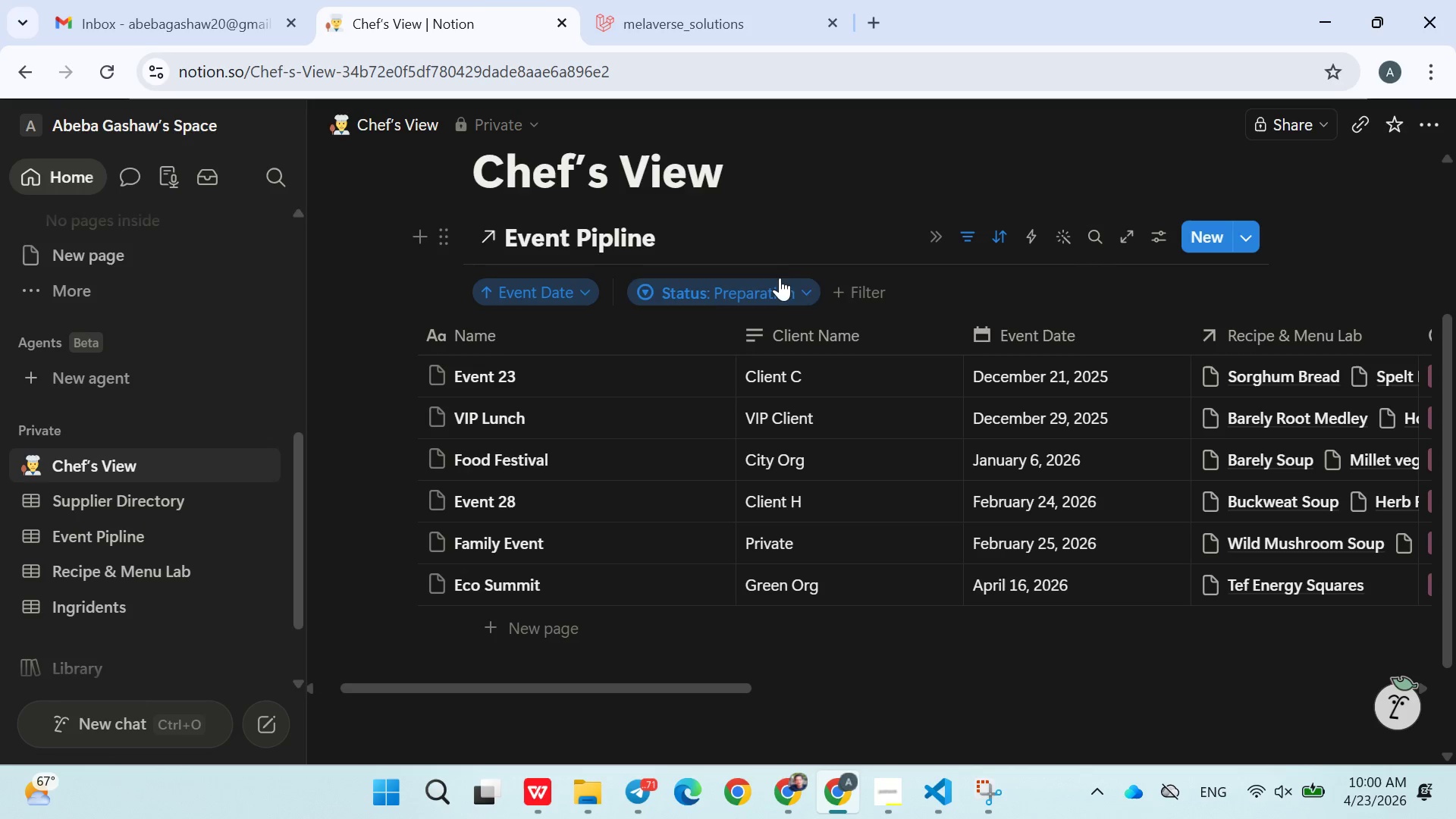 
left_click([778, 295])
 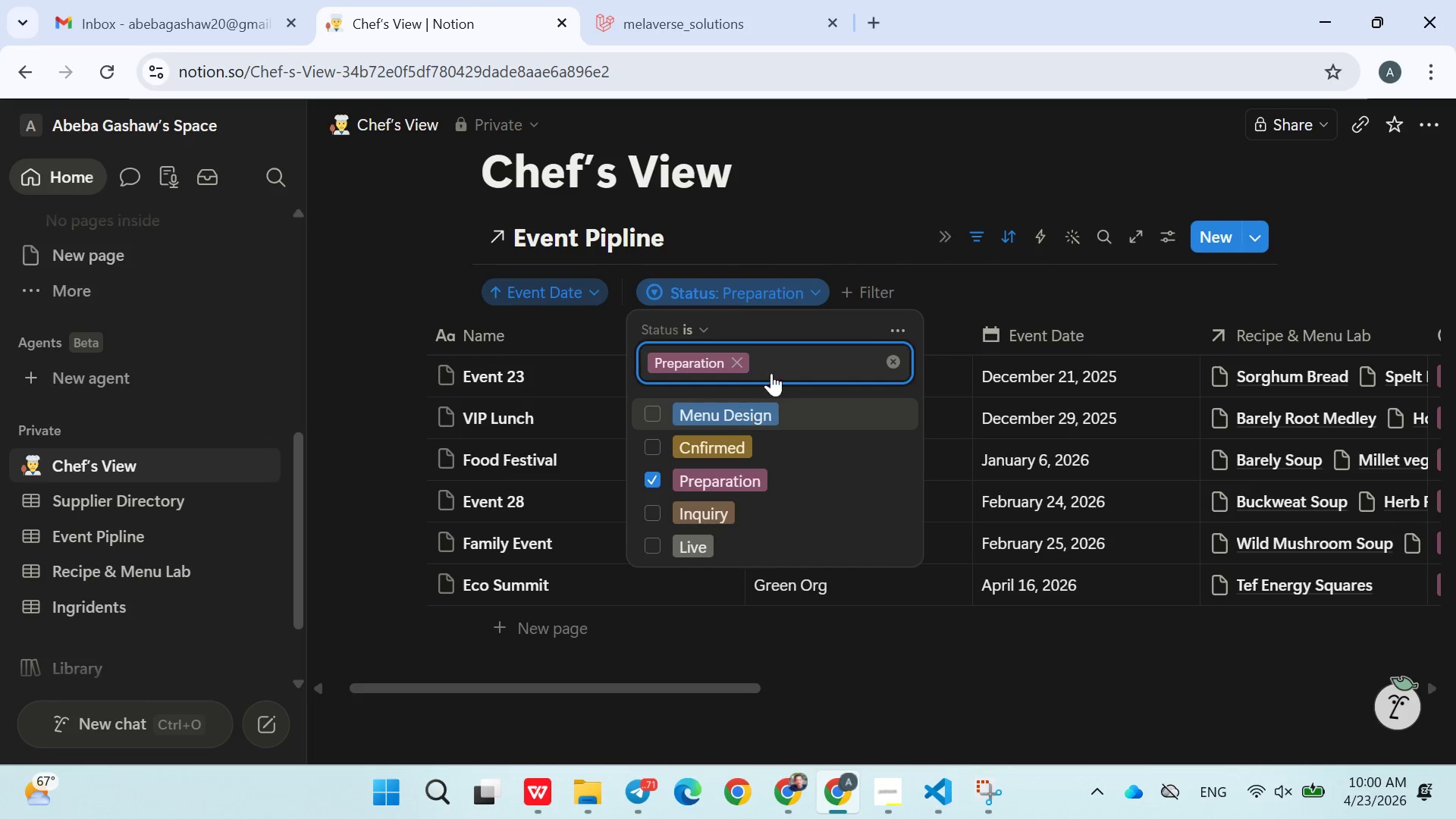 
left_click([846, 224])
 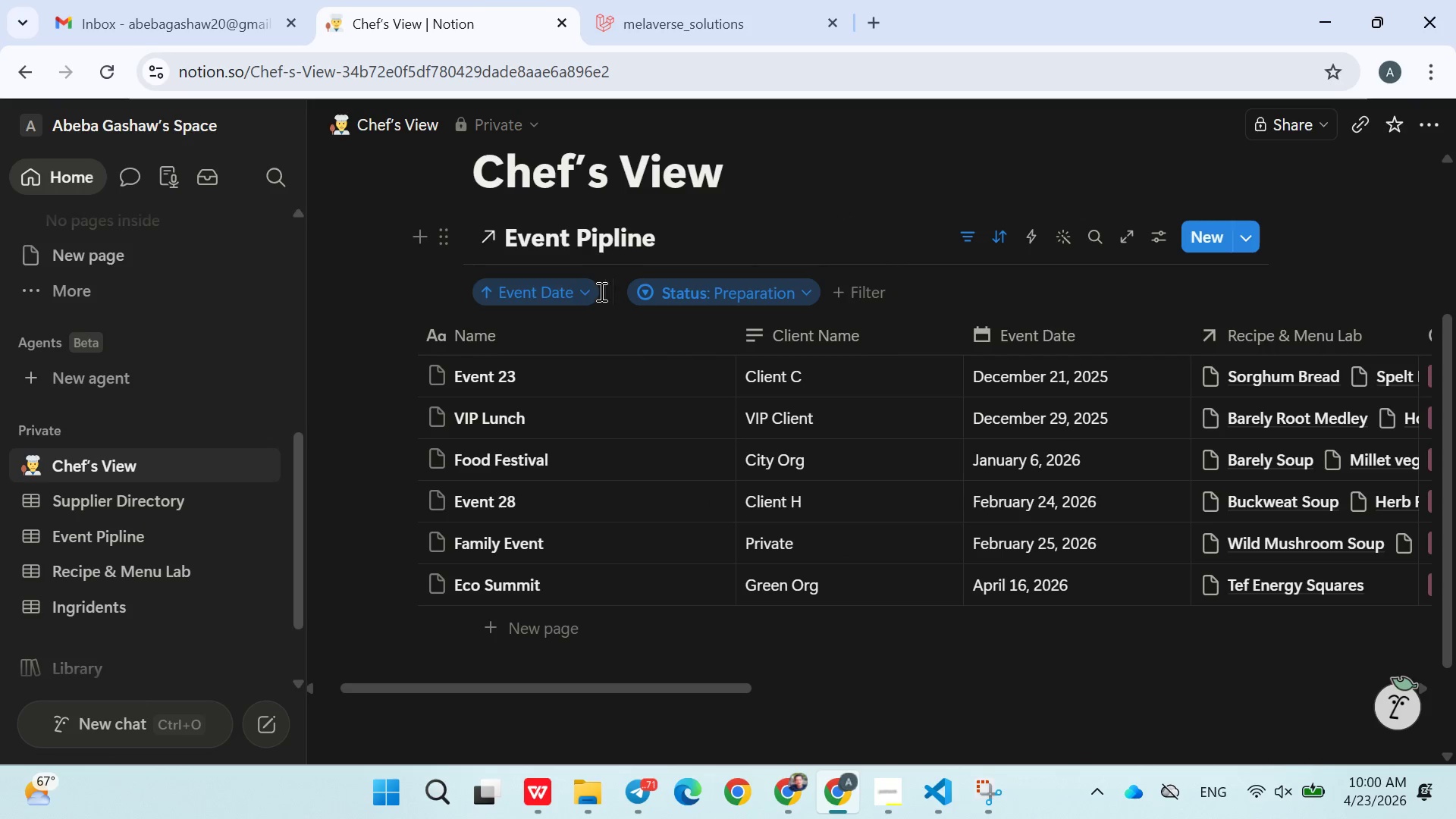 
left_click([594, 291])
 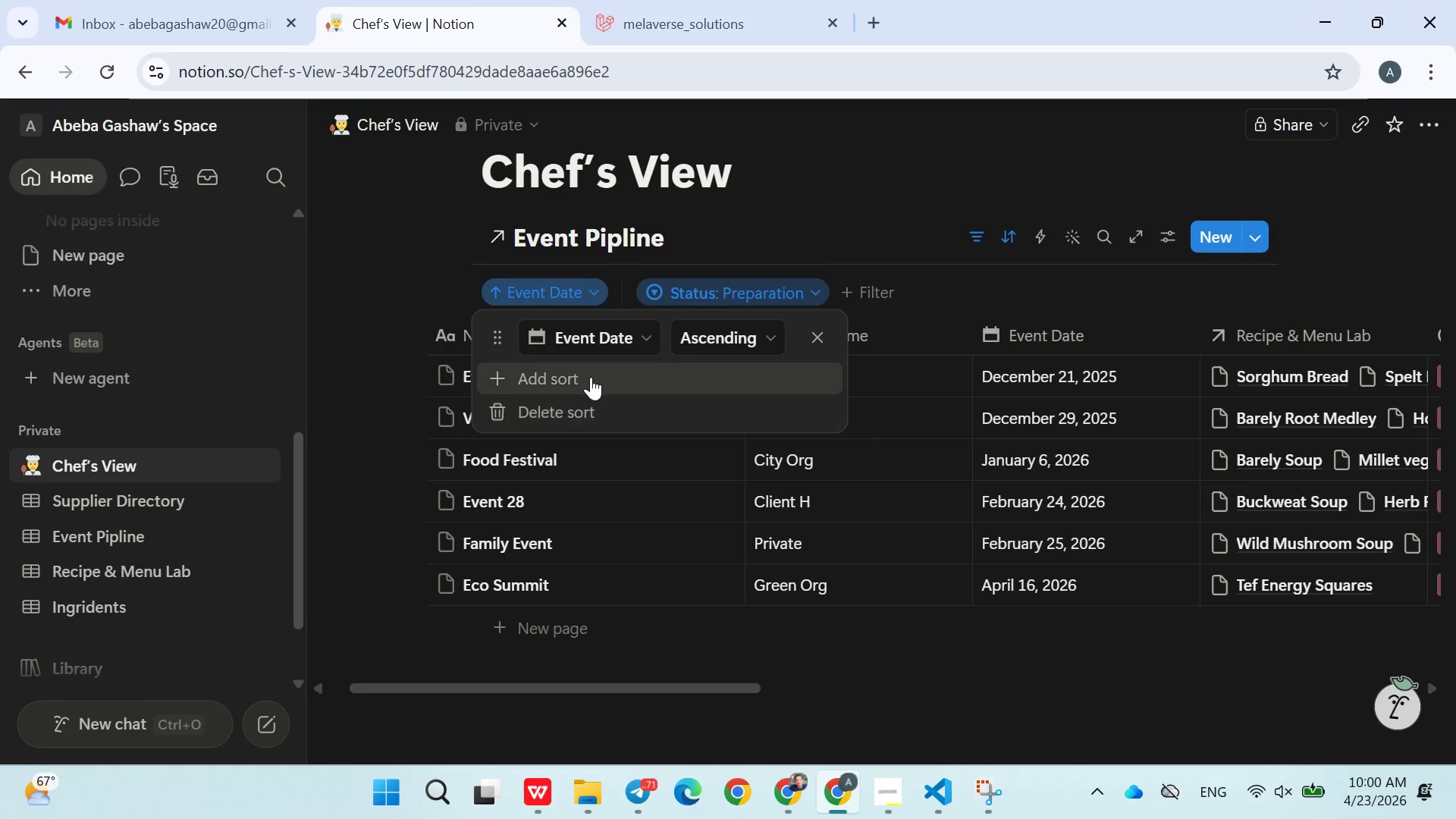 
left_click([622, 342])
 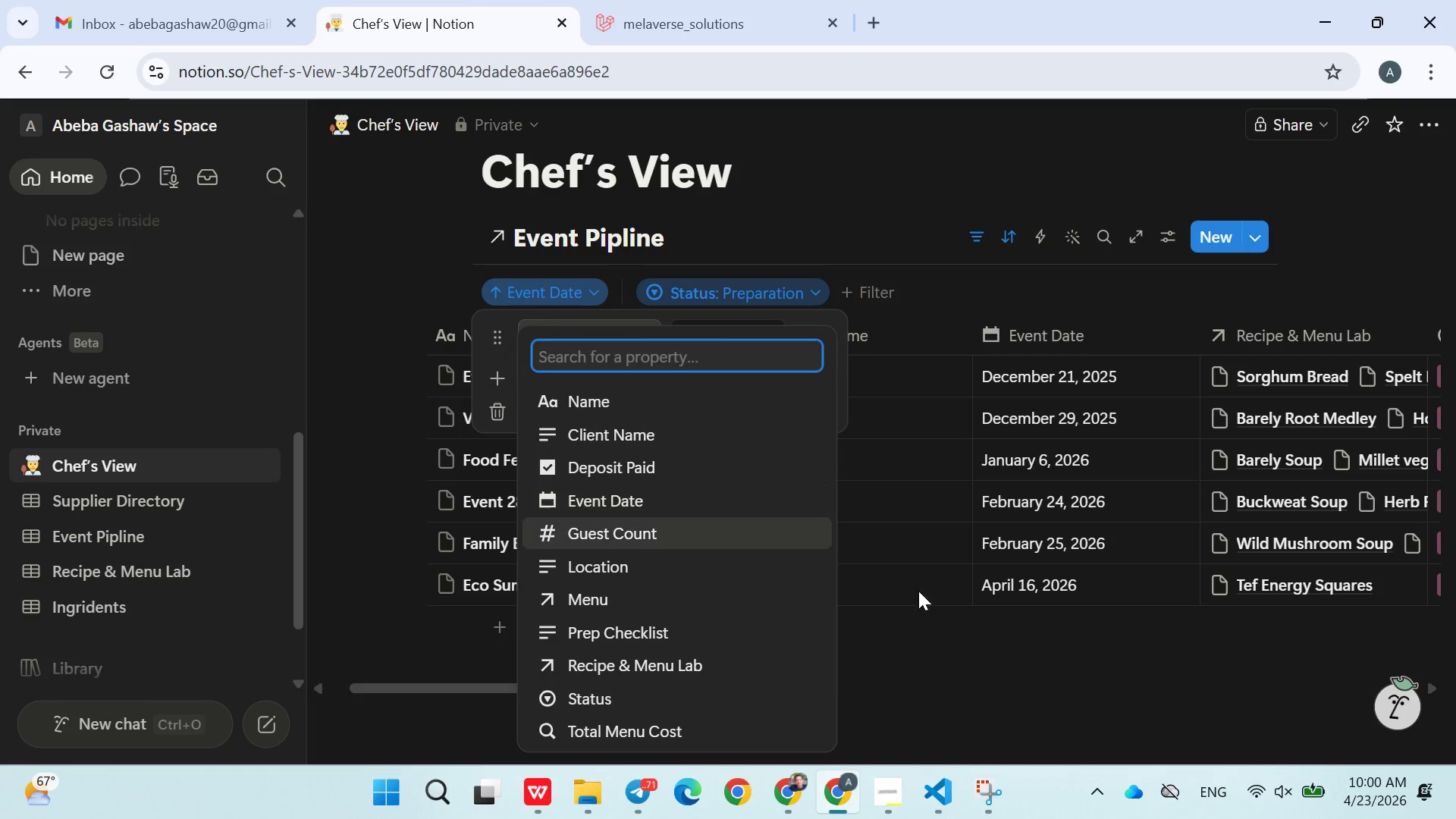 
left_click([949, 667])
 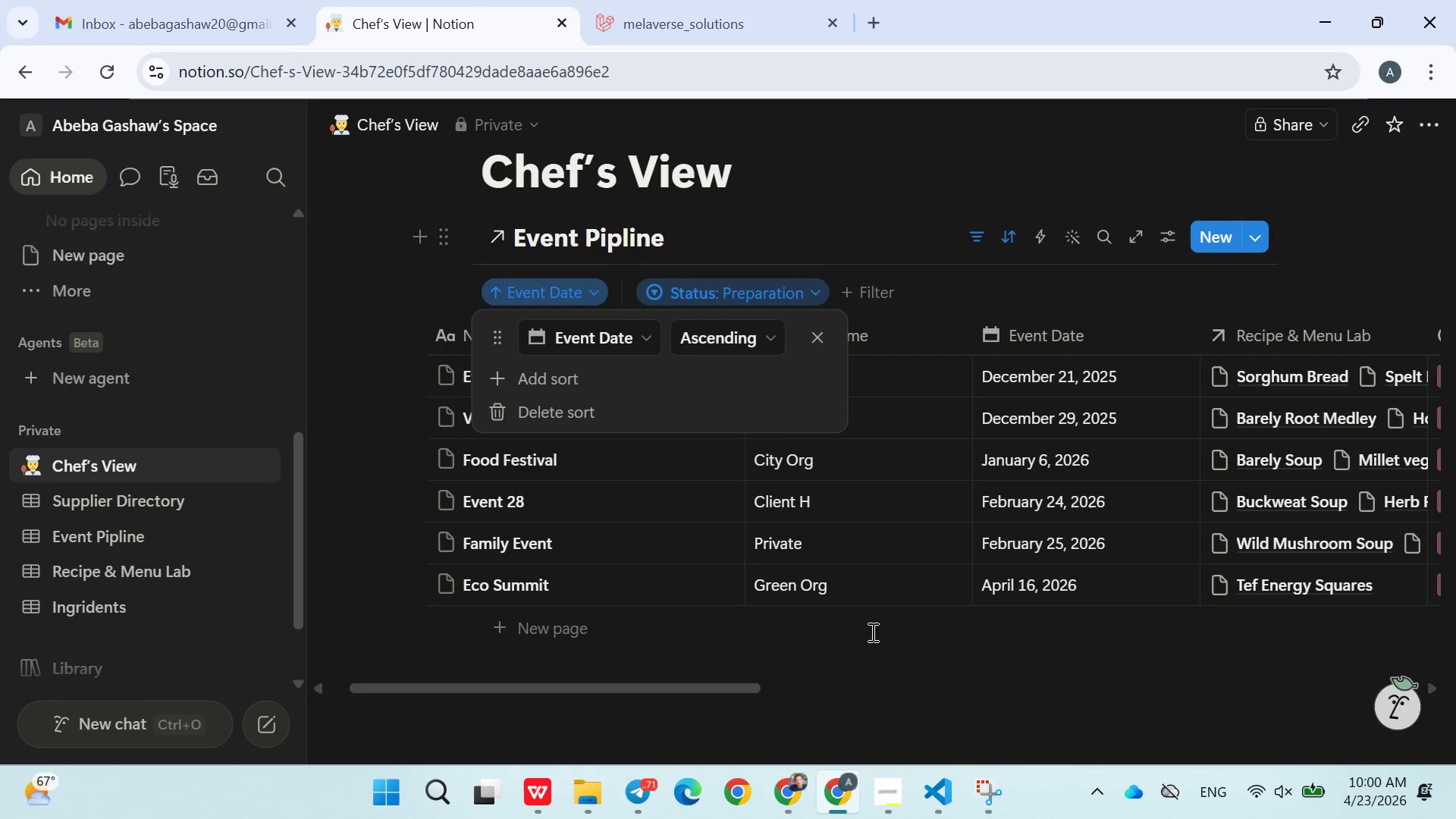 
scroll: coordinate [873, 643], scroll_direction: down, amount: 5.0
 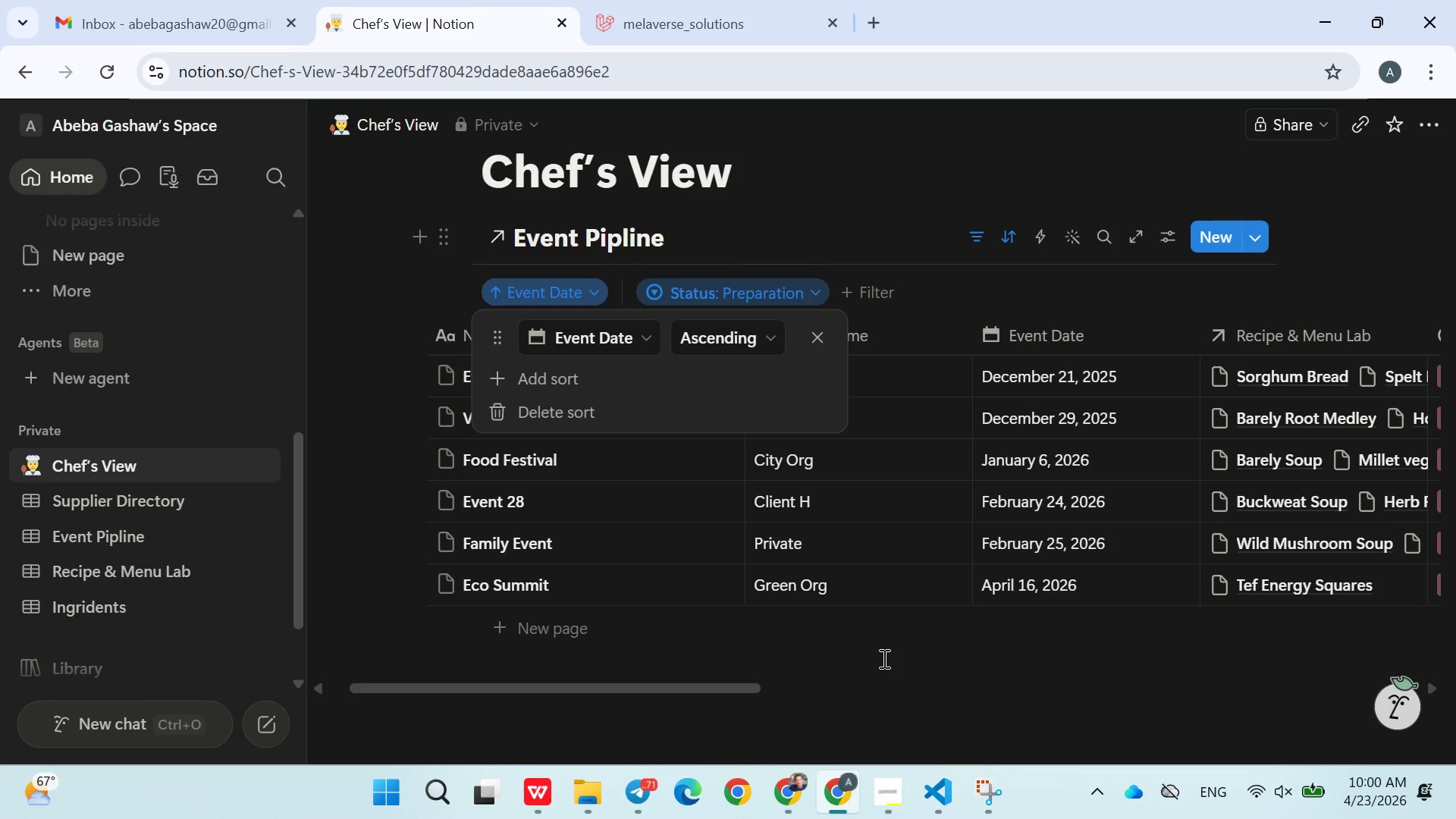 
left_click([883, 658])
 